 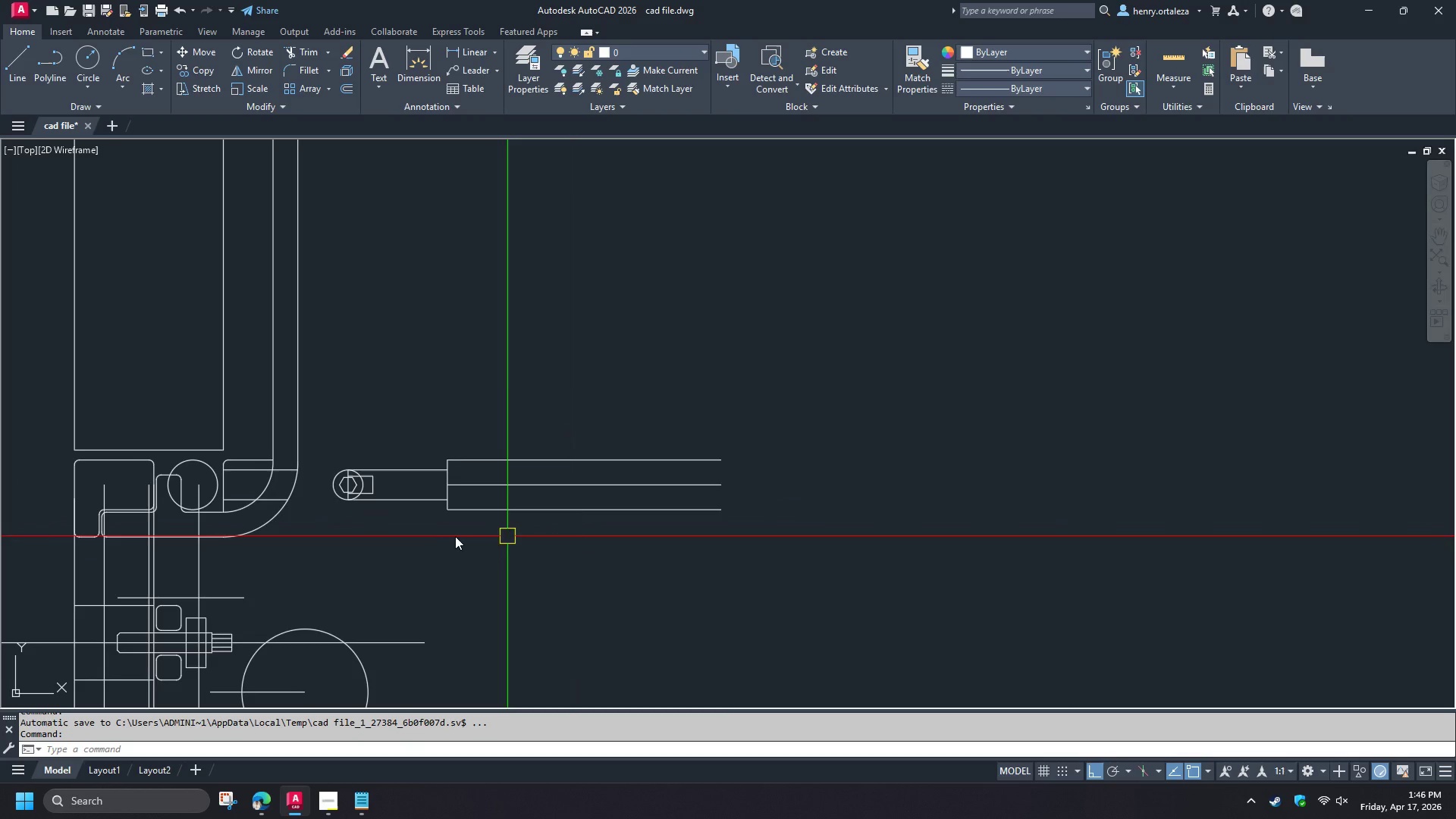 
scroll: coordinate [539, 461], scroll_direction: up, amount: 2.0
 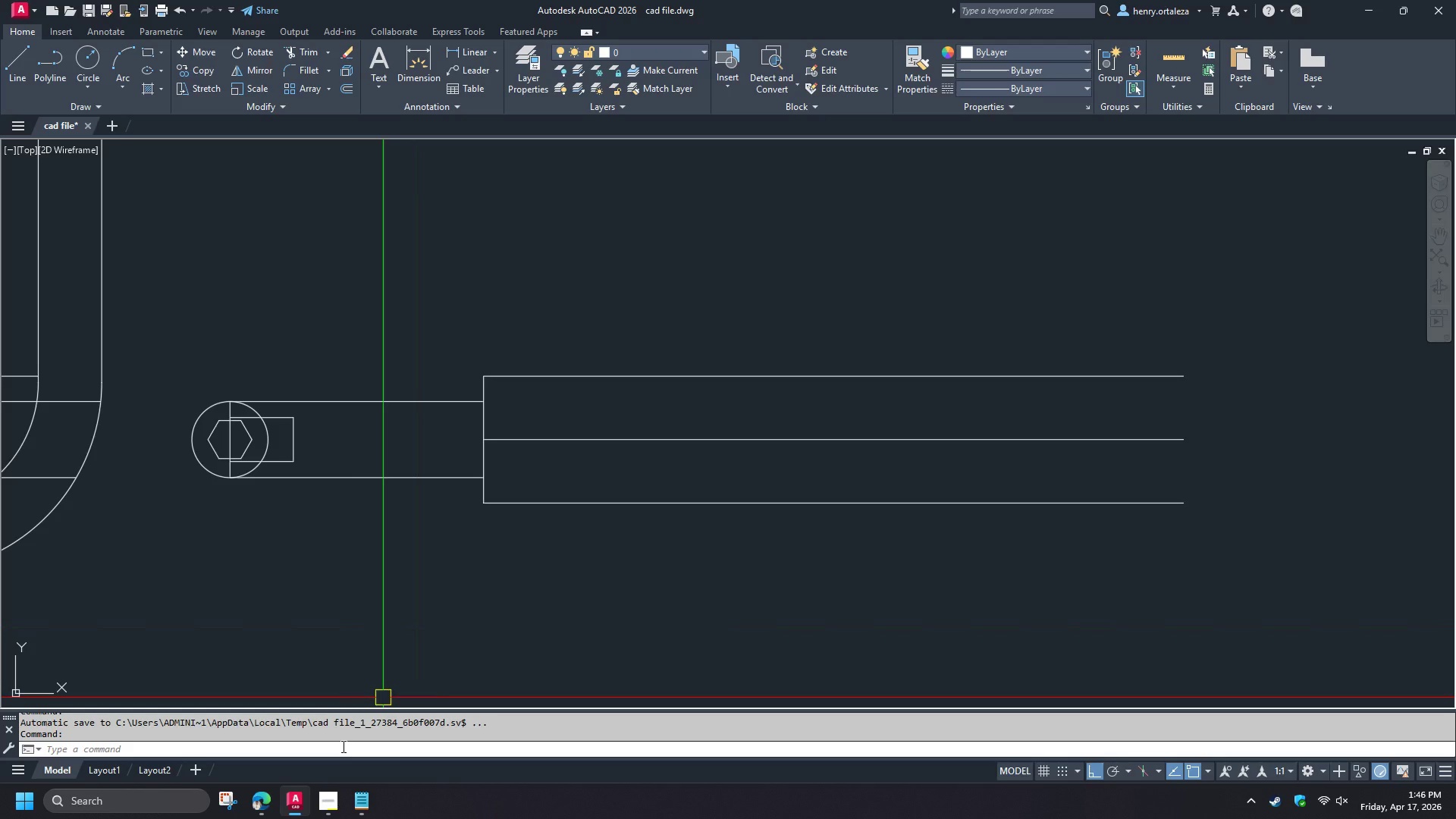 
left_click([263, 808])
 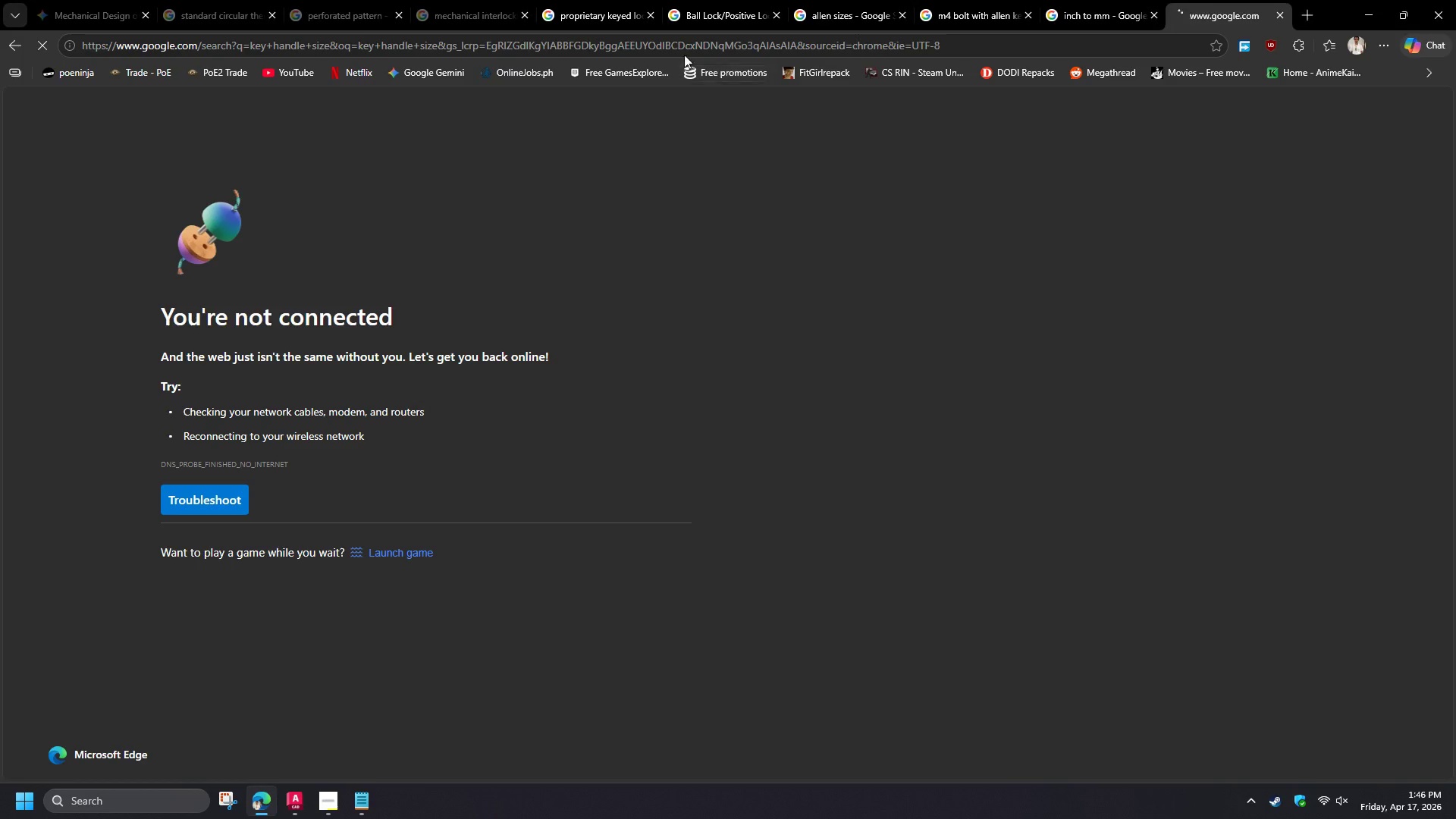 
left_click([682, 54])
 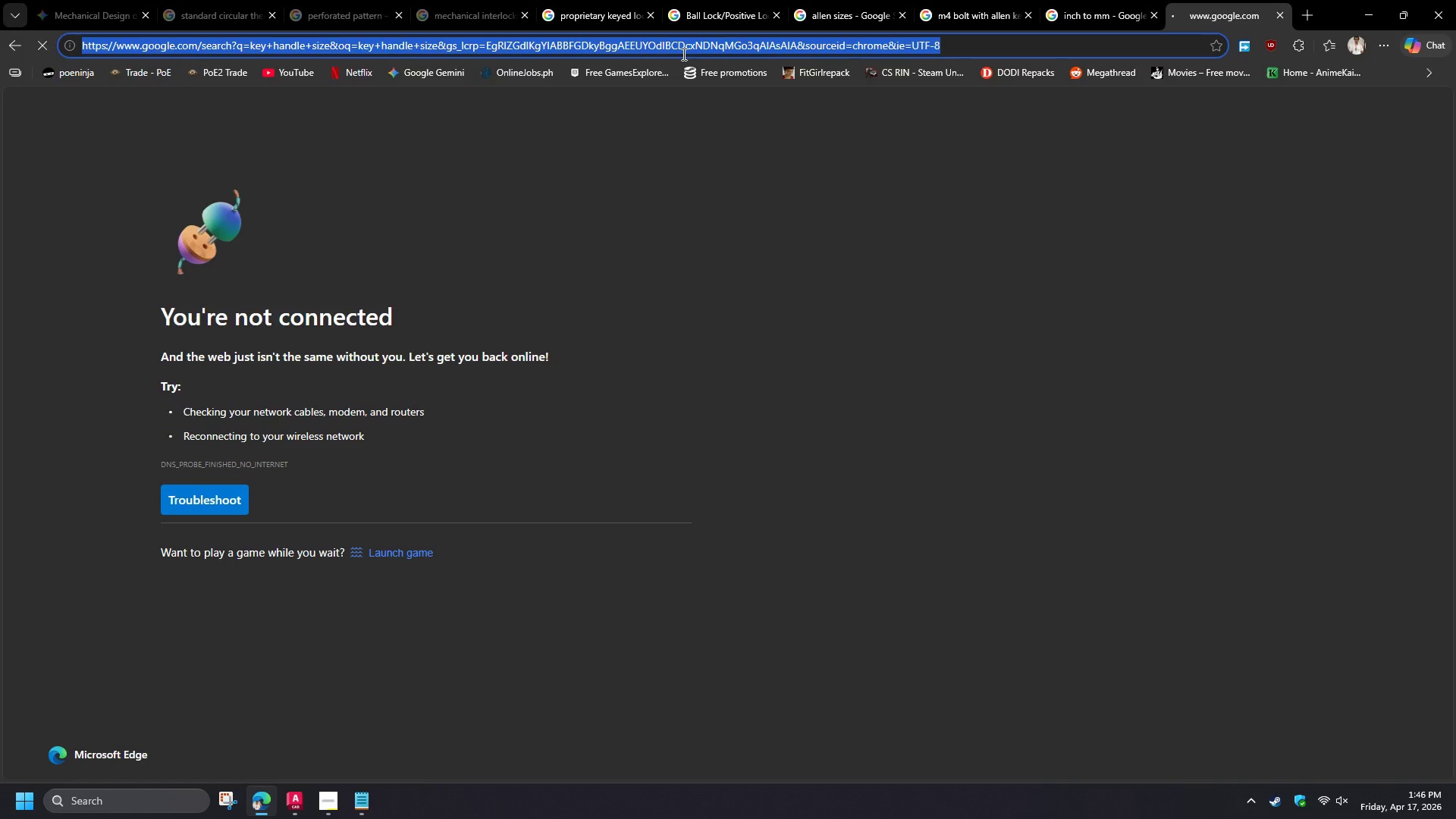 
key(NumpadEnter)
 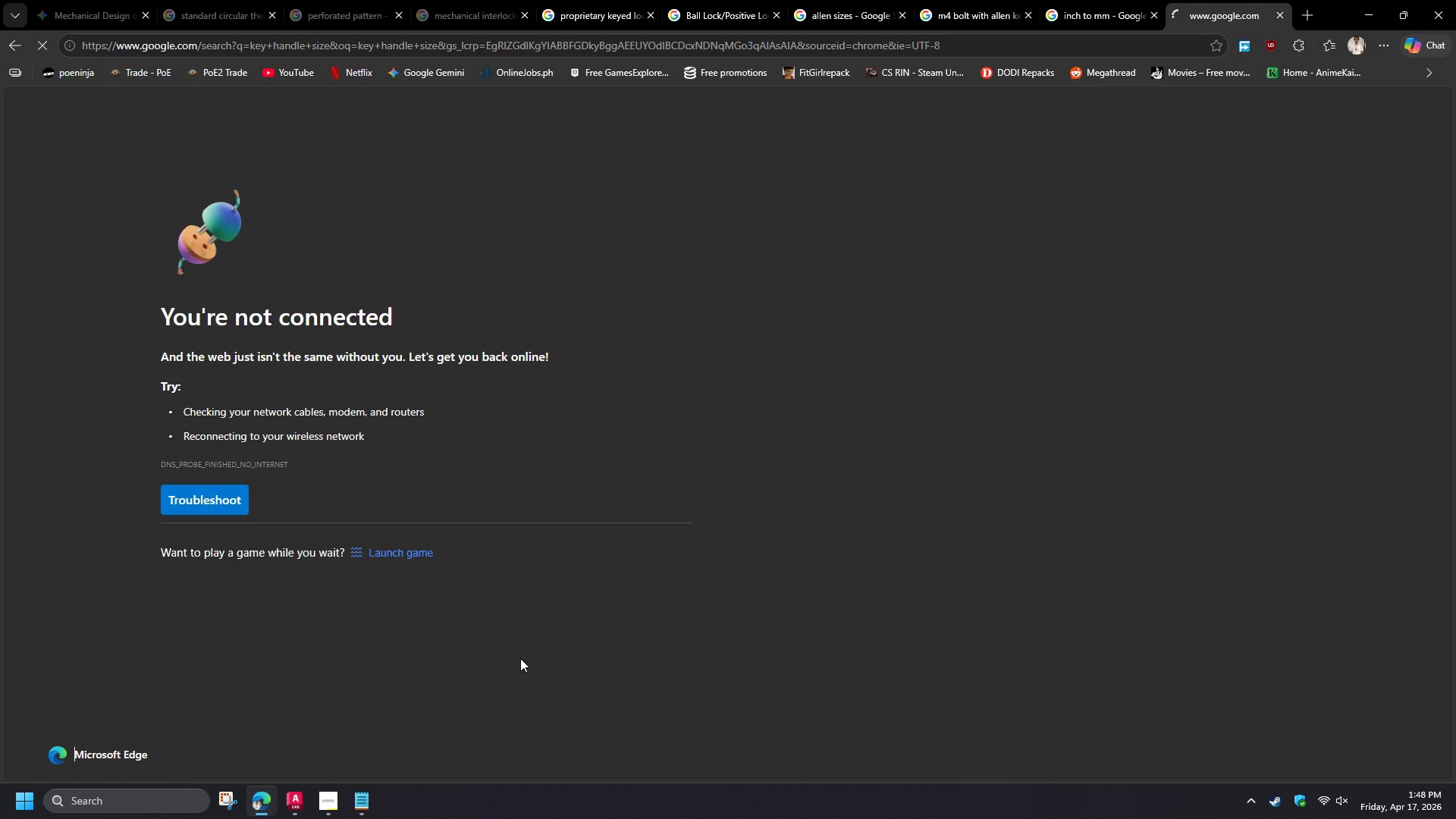 
wait(71.78)
 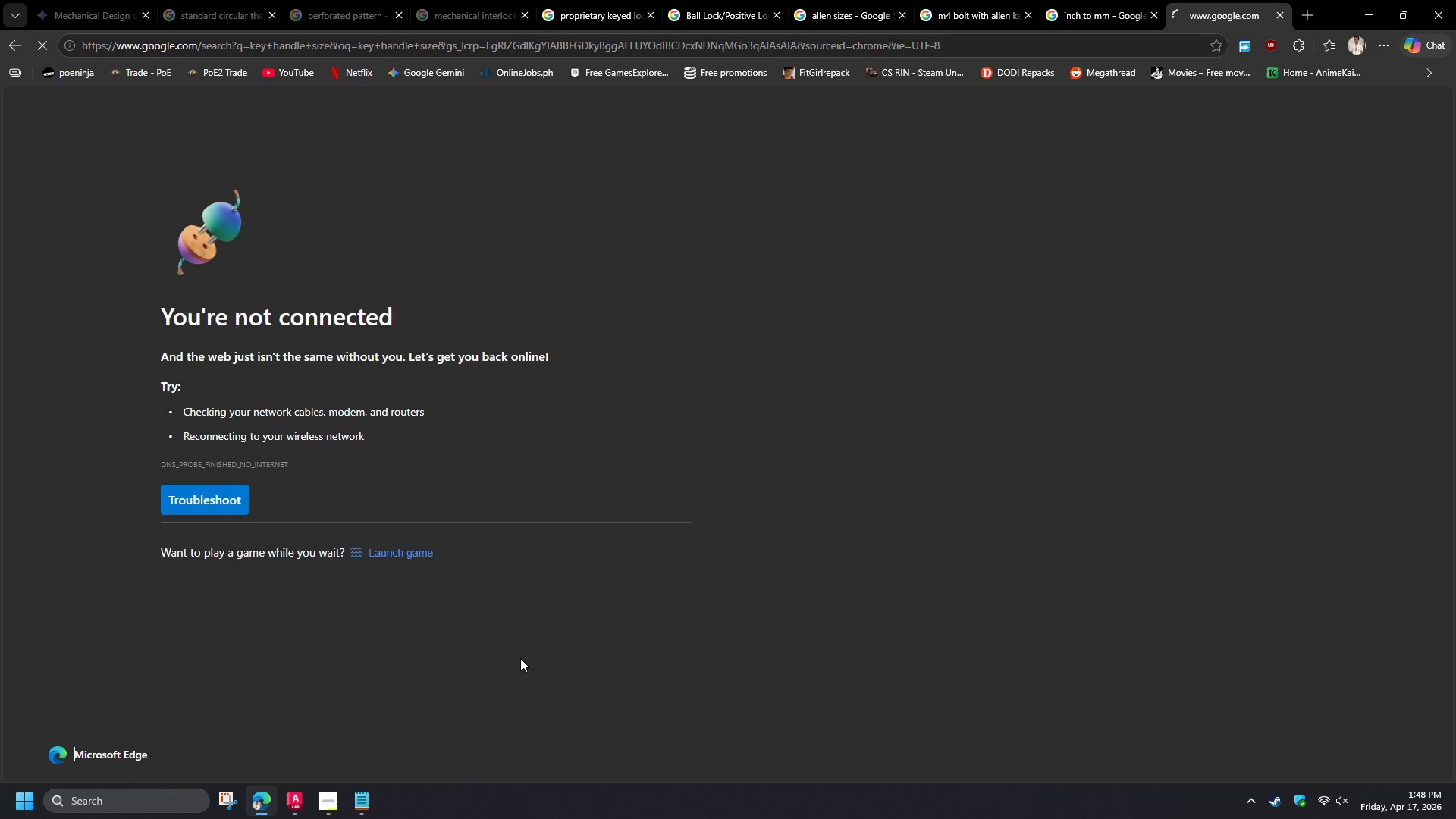 
left_click([253, 815])
 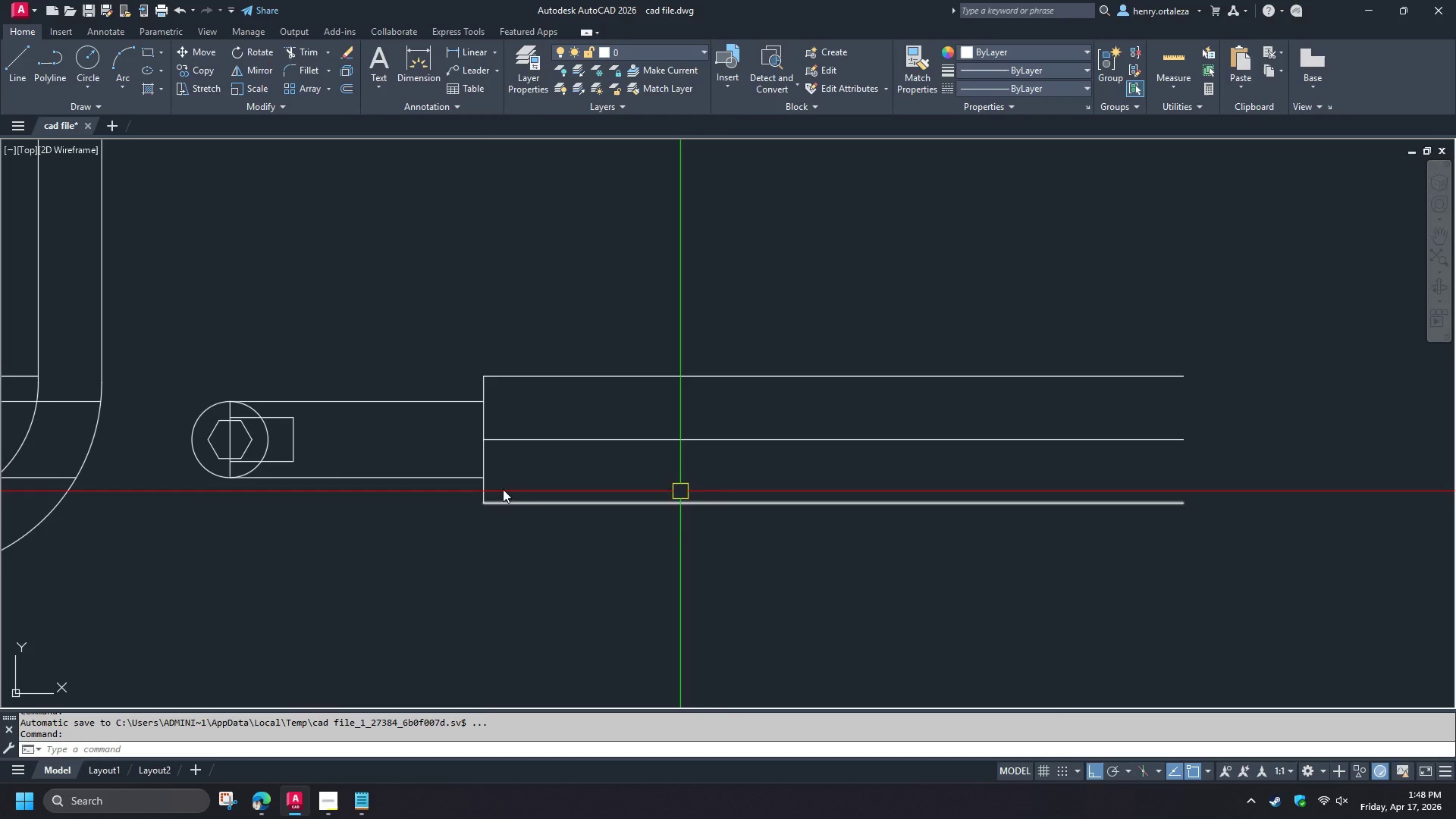 
scroll: coordinate [532, 434], scroll_direction: none, amount: 0.0
 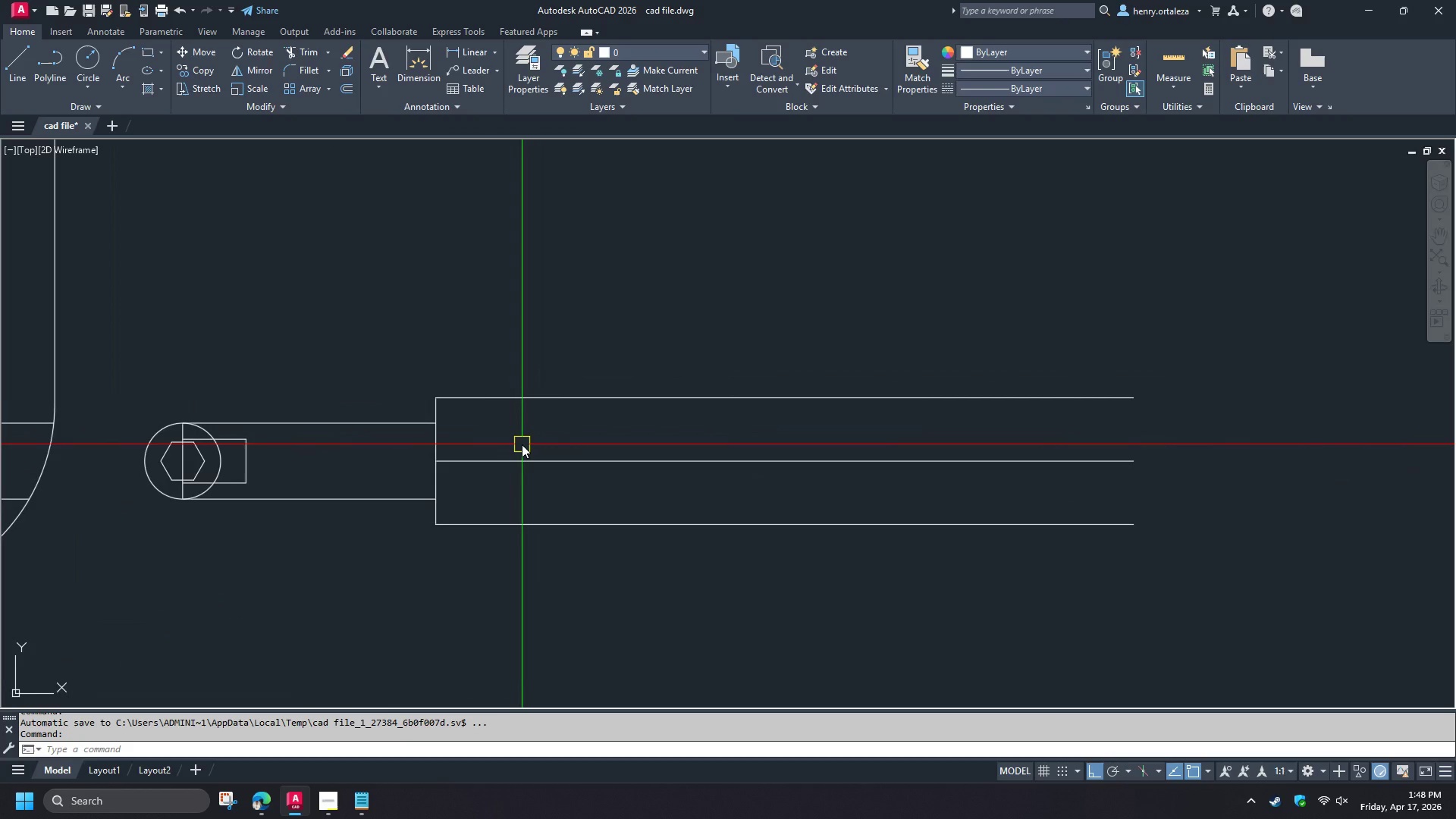 
wait(8.18)
 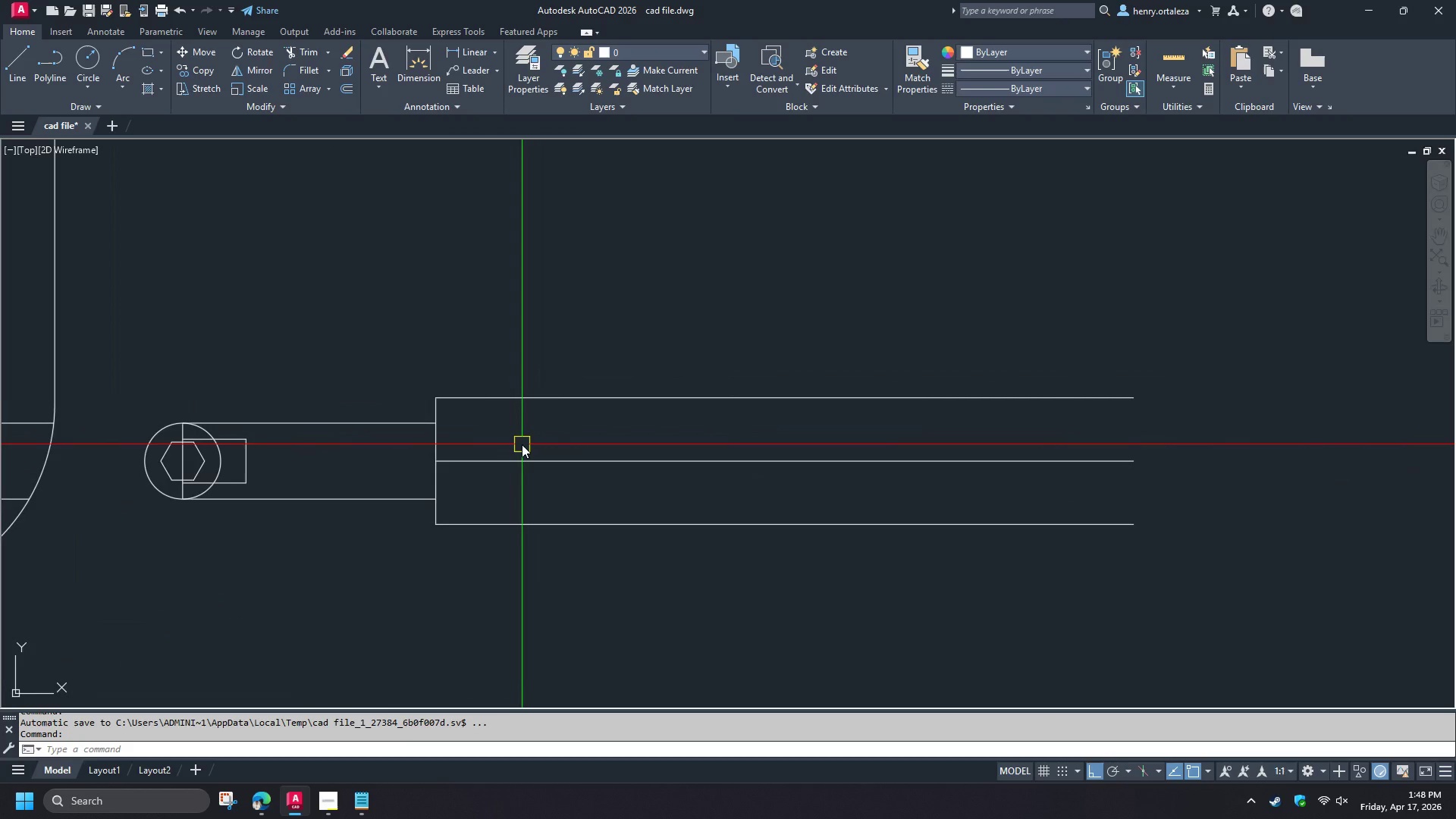 
scroll: coordinate [521, 446], scroll_direction: down, amount: 3.0
 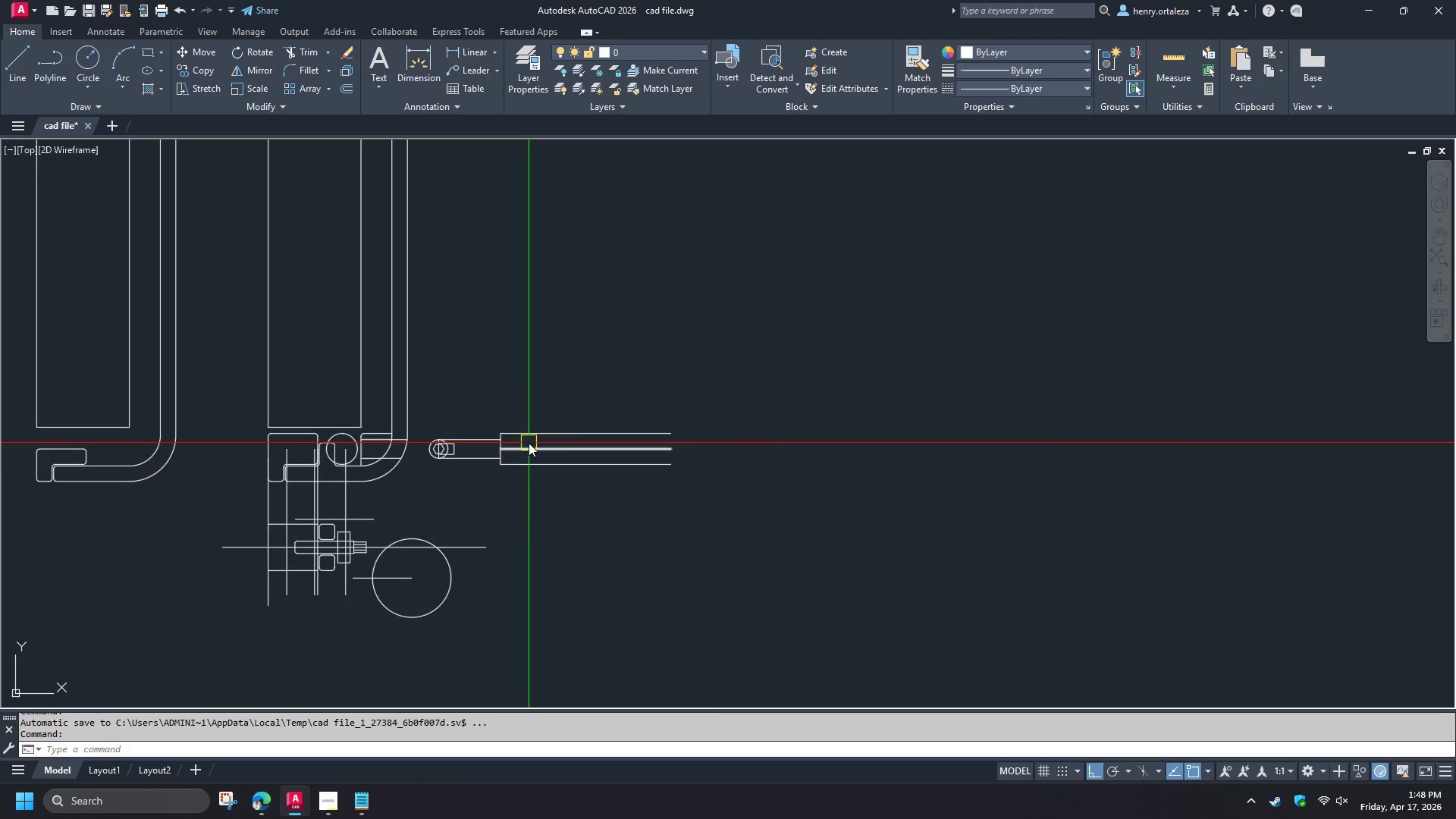 
scroll: coordinate [529, 443], scroll_direction: up, amount: 2.0
 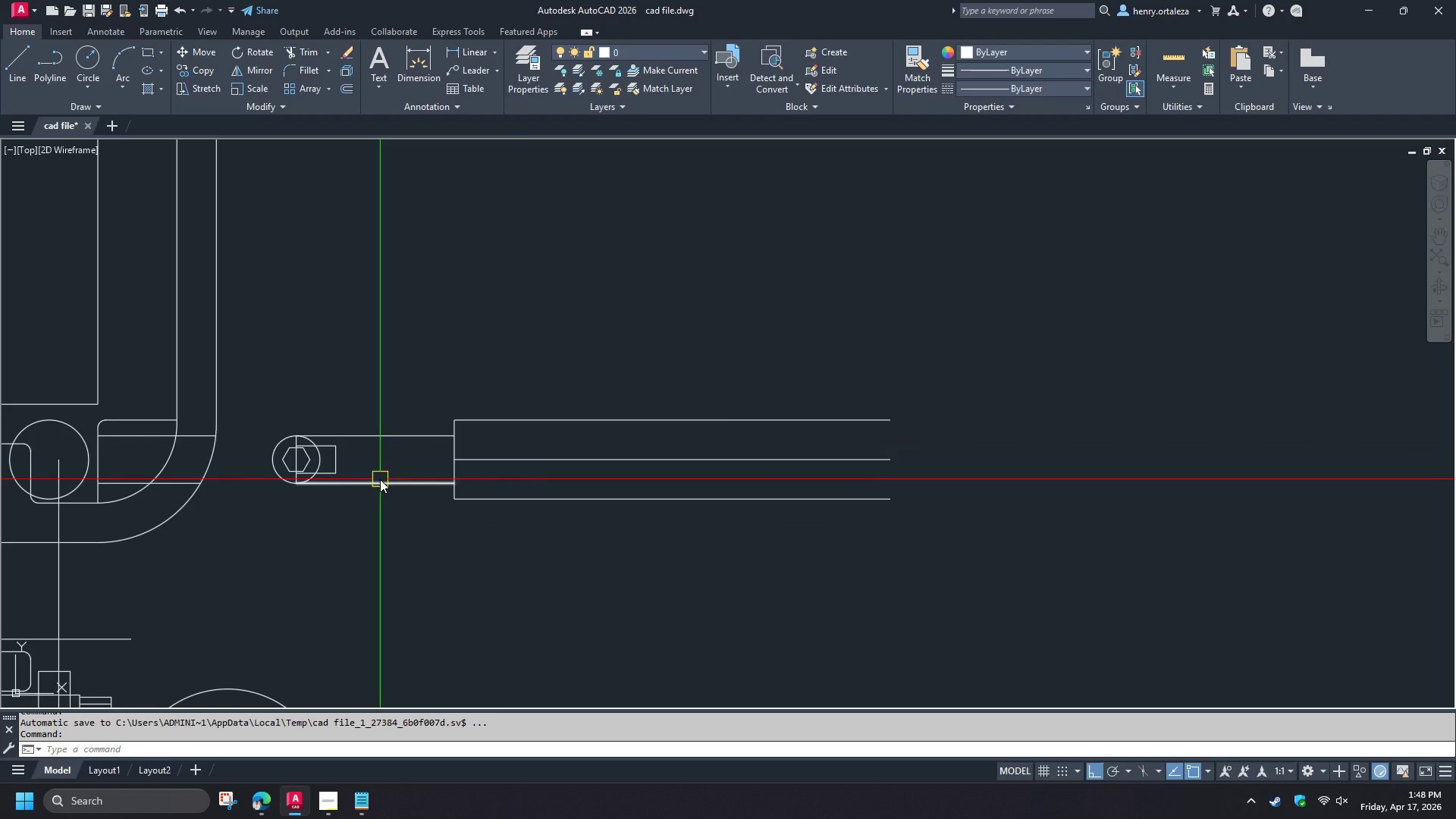 
type(di )
 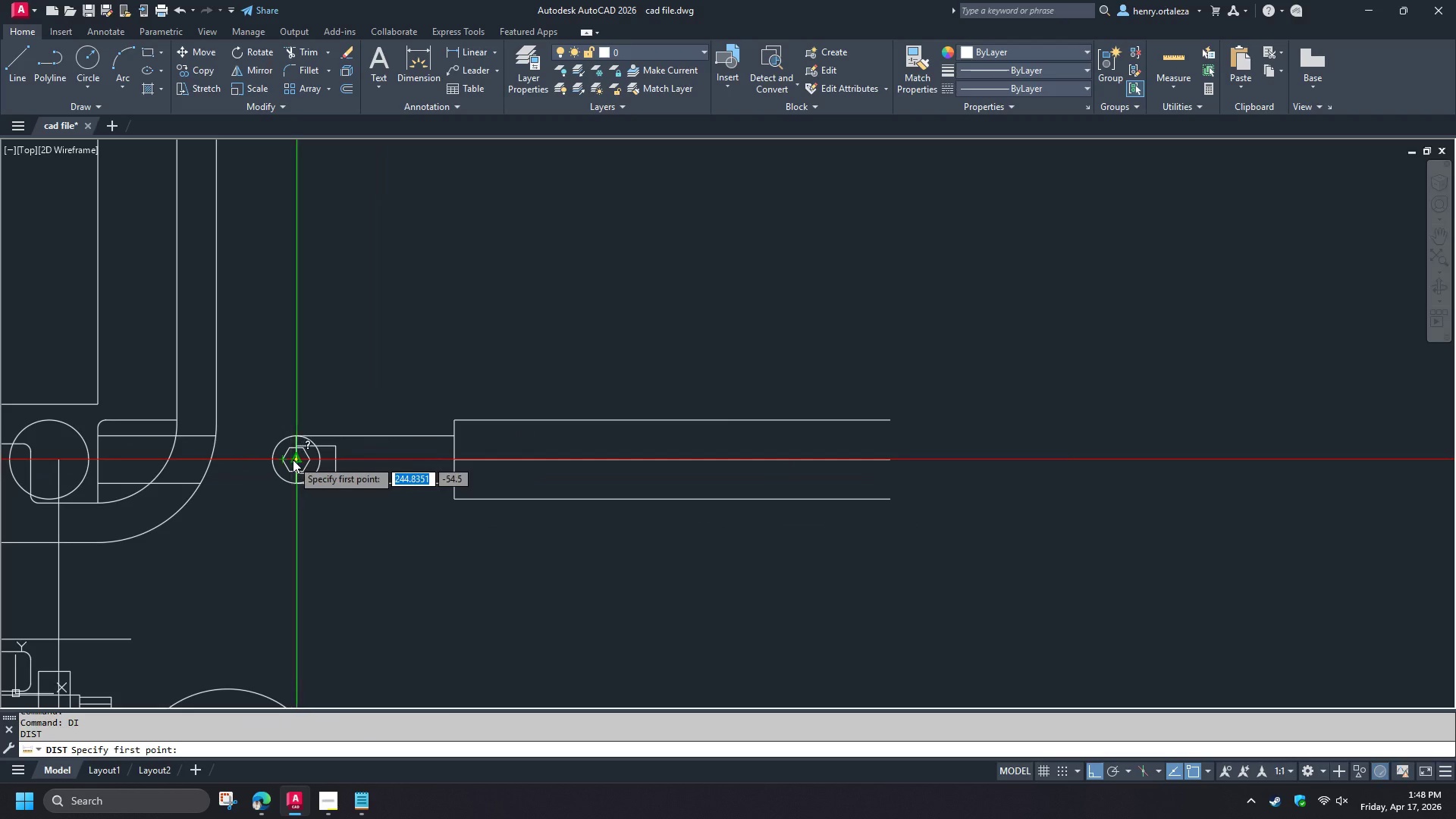 
left_click([293, 460])
 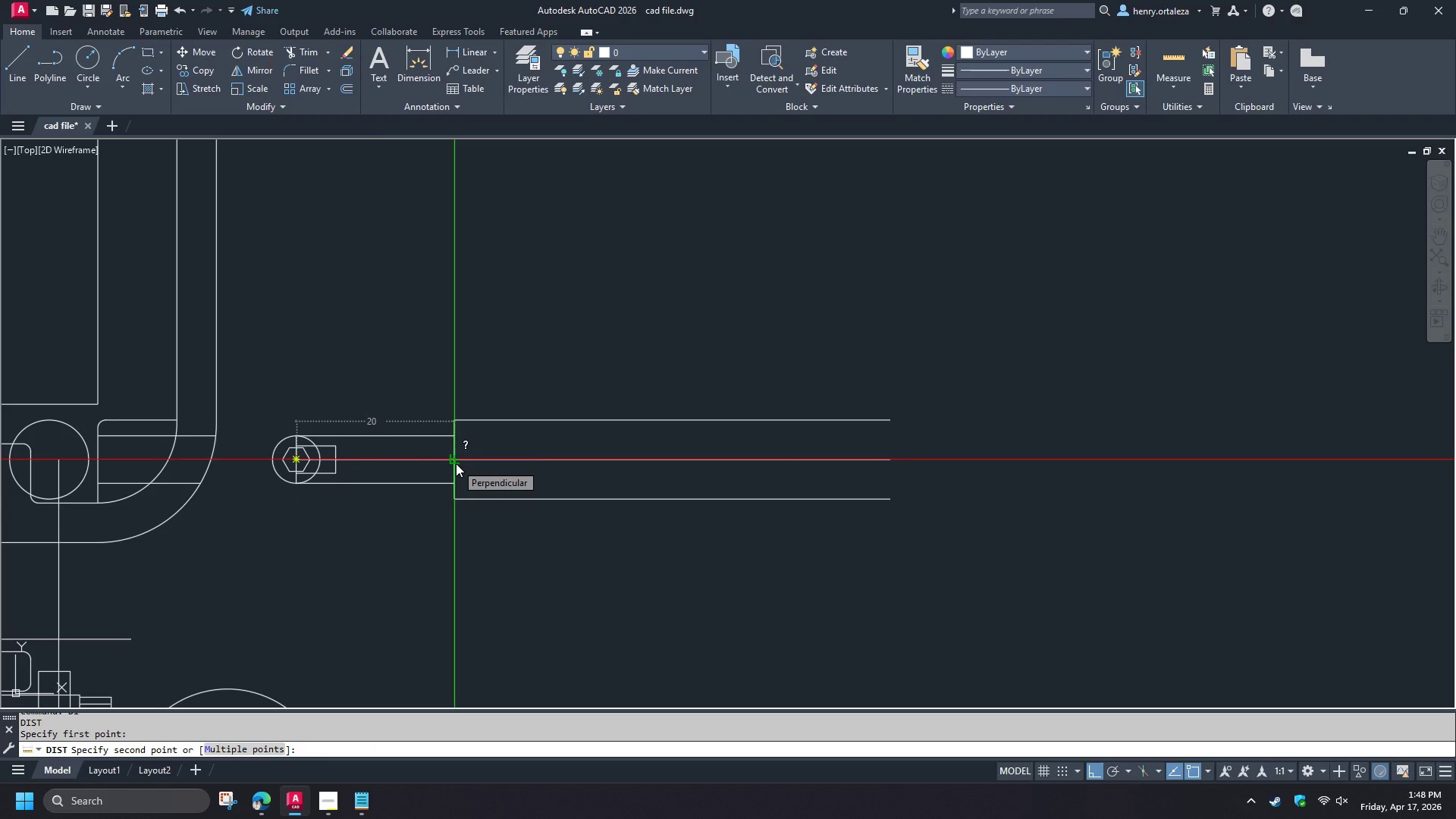 
wait(7.55)
 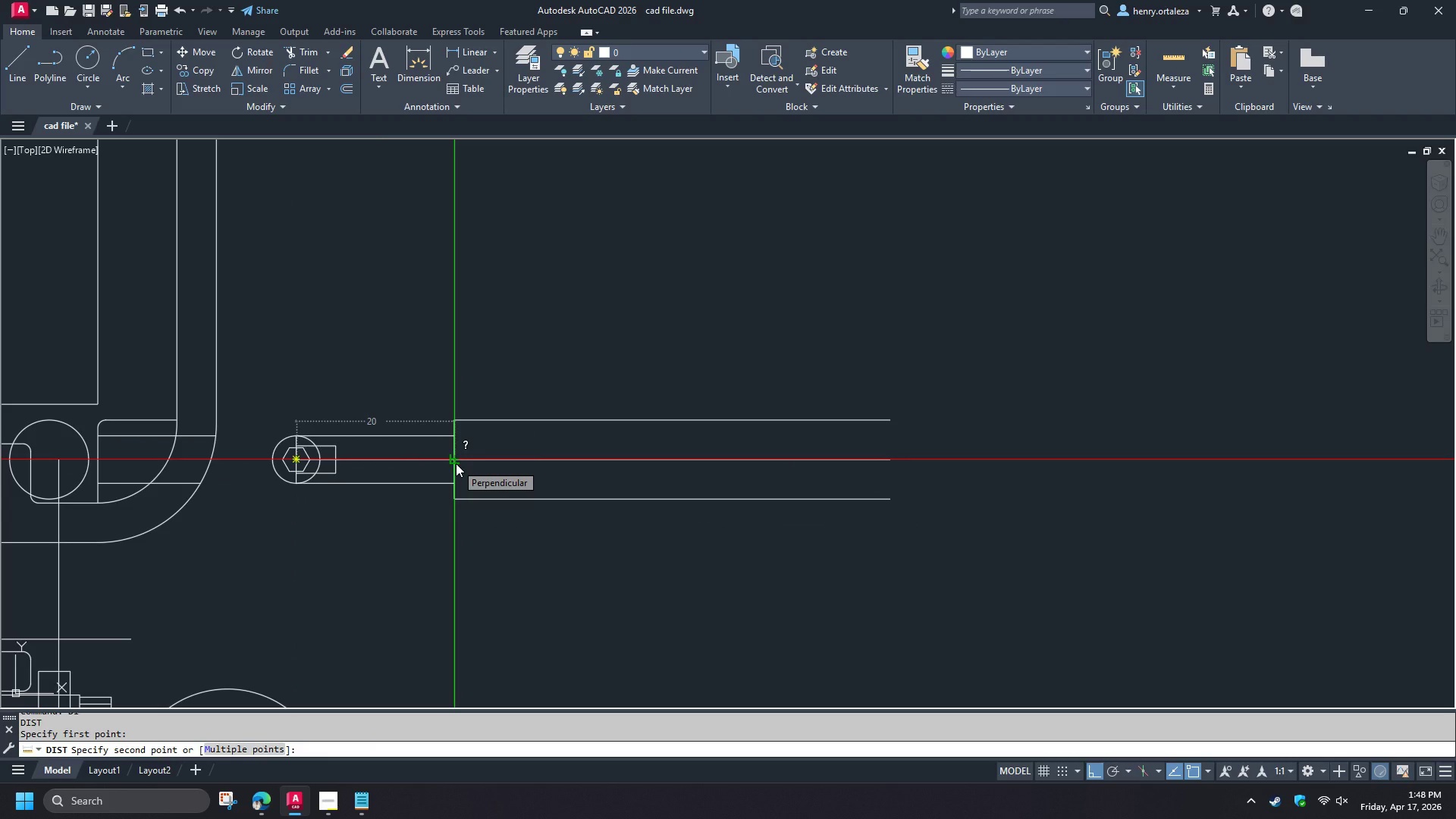 
key(Escape)
 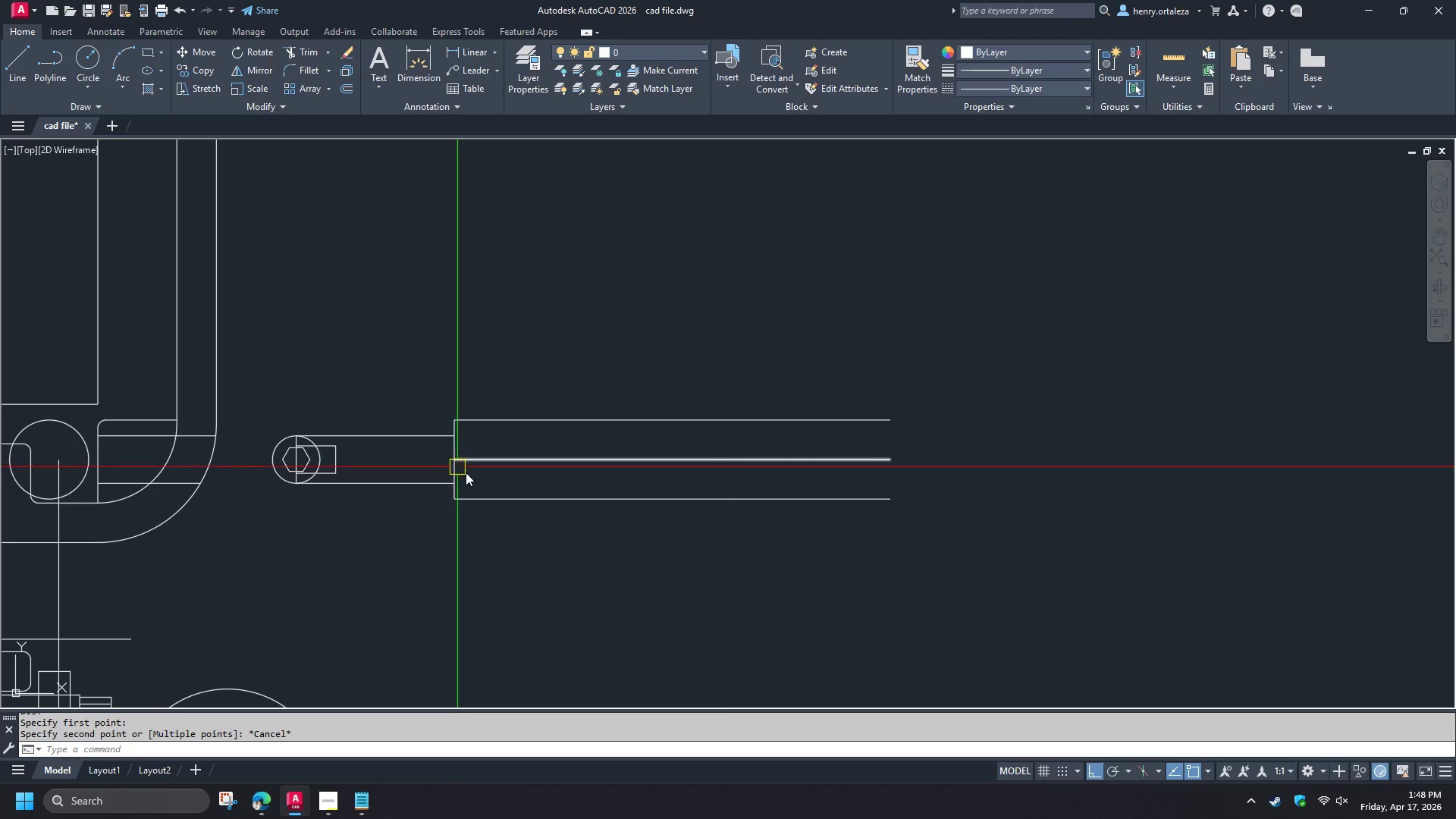 
scroll: coordinate [466, 473], scroll_direction: up, amount: 1.0
 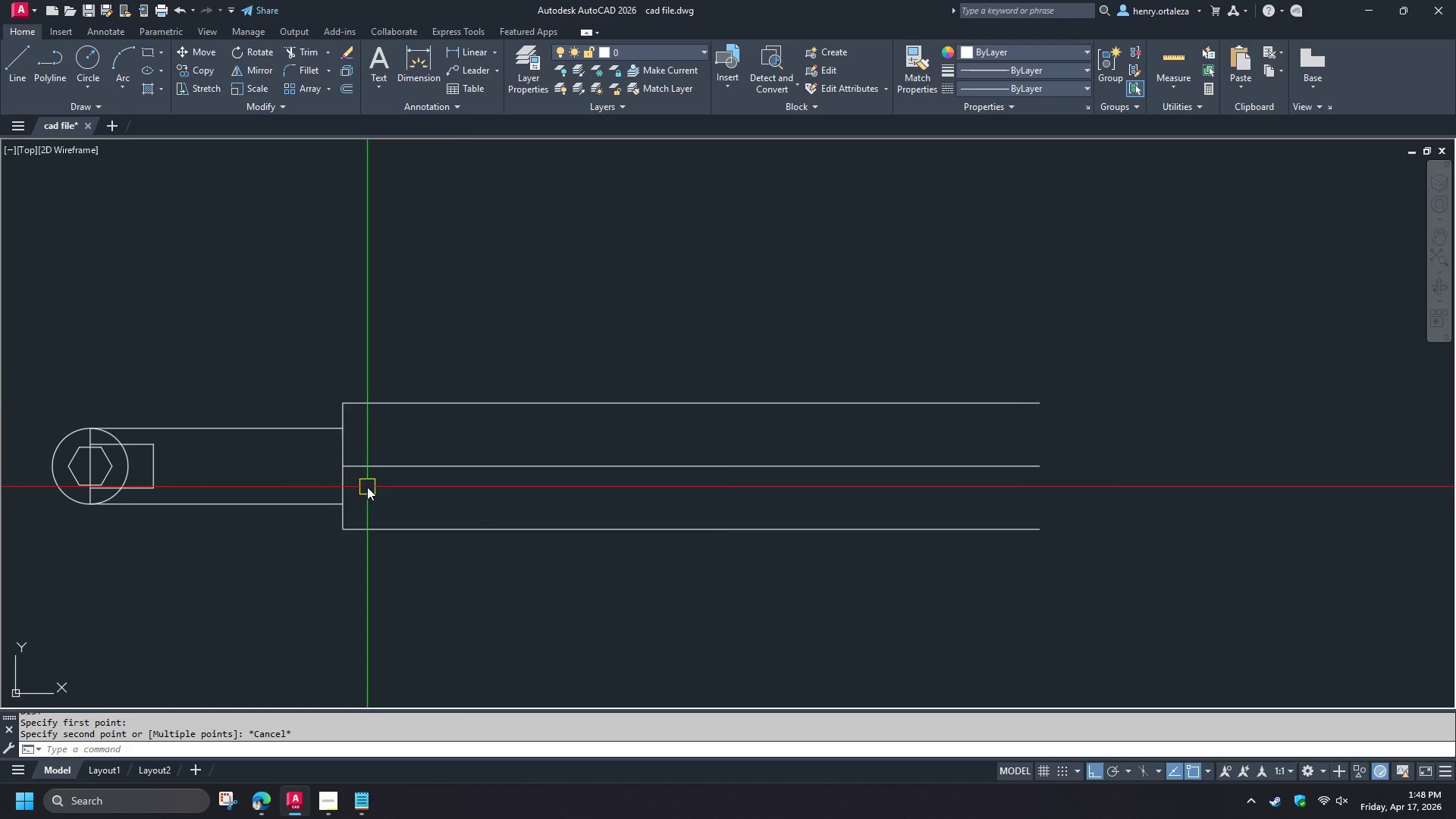 
key(O)
 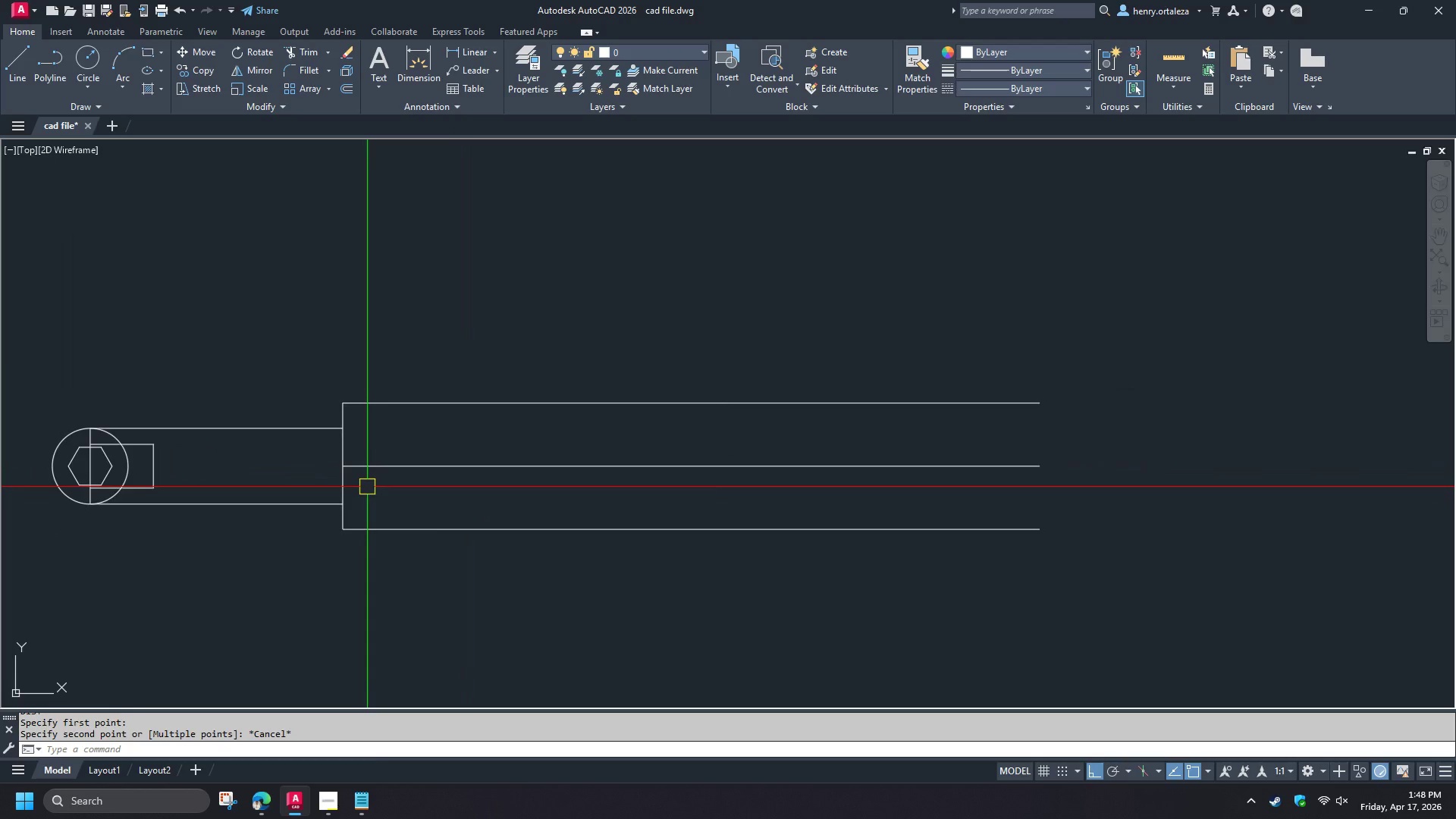 
key(Space)
 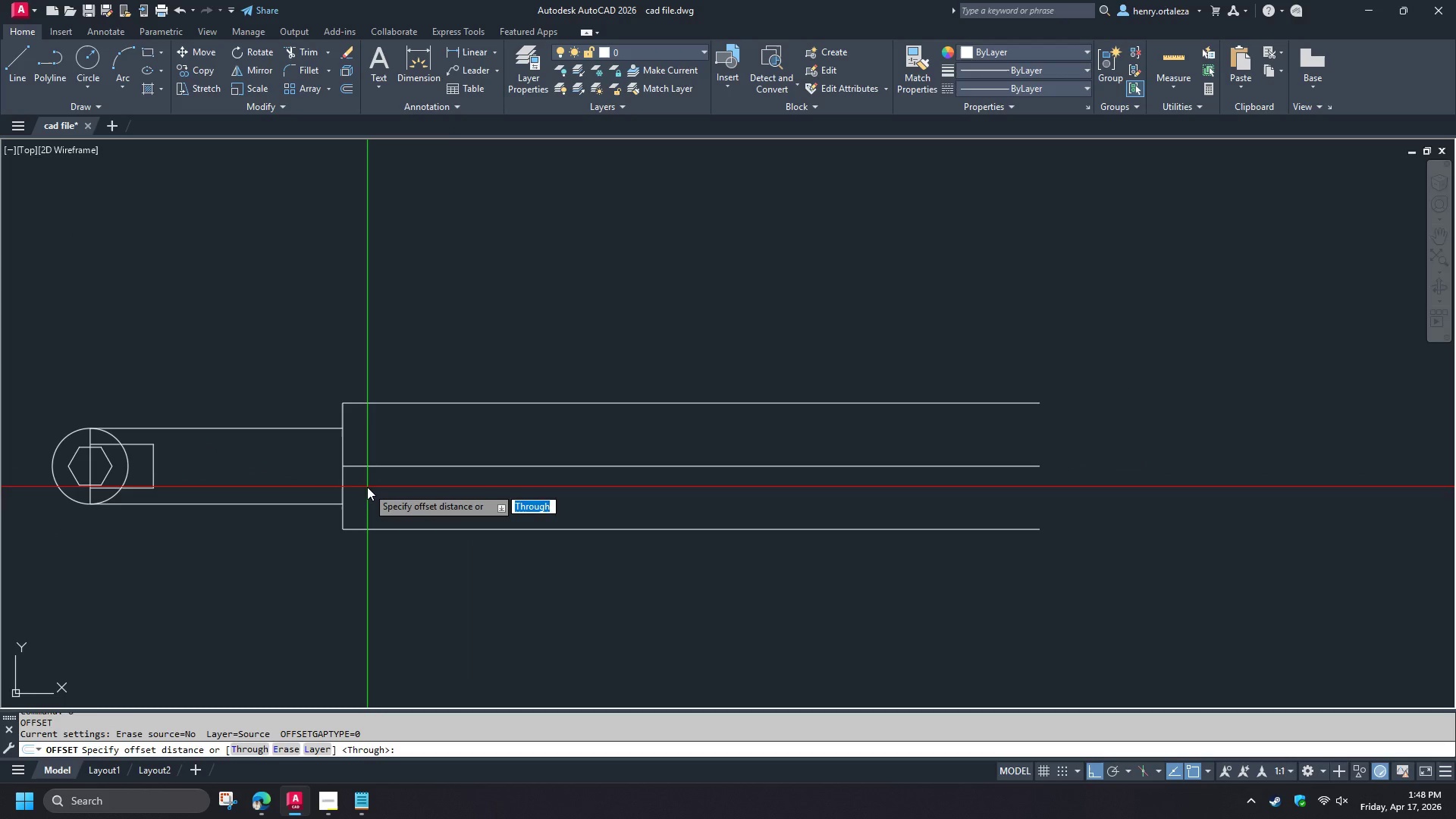 
key(T)
 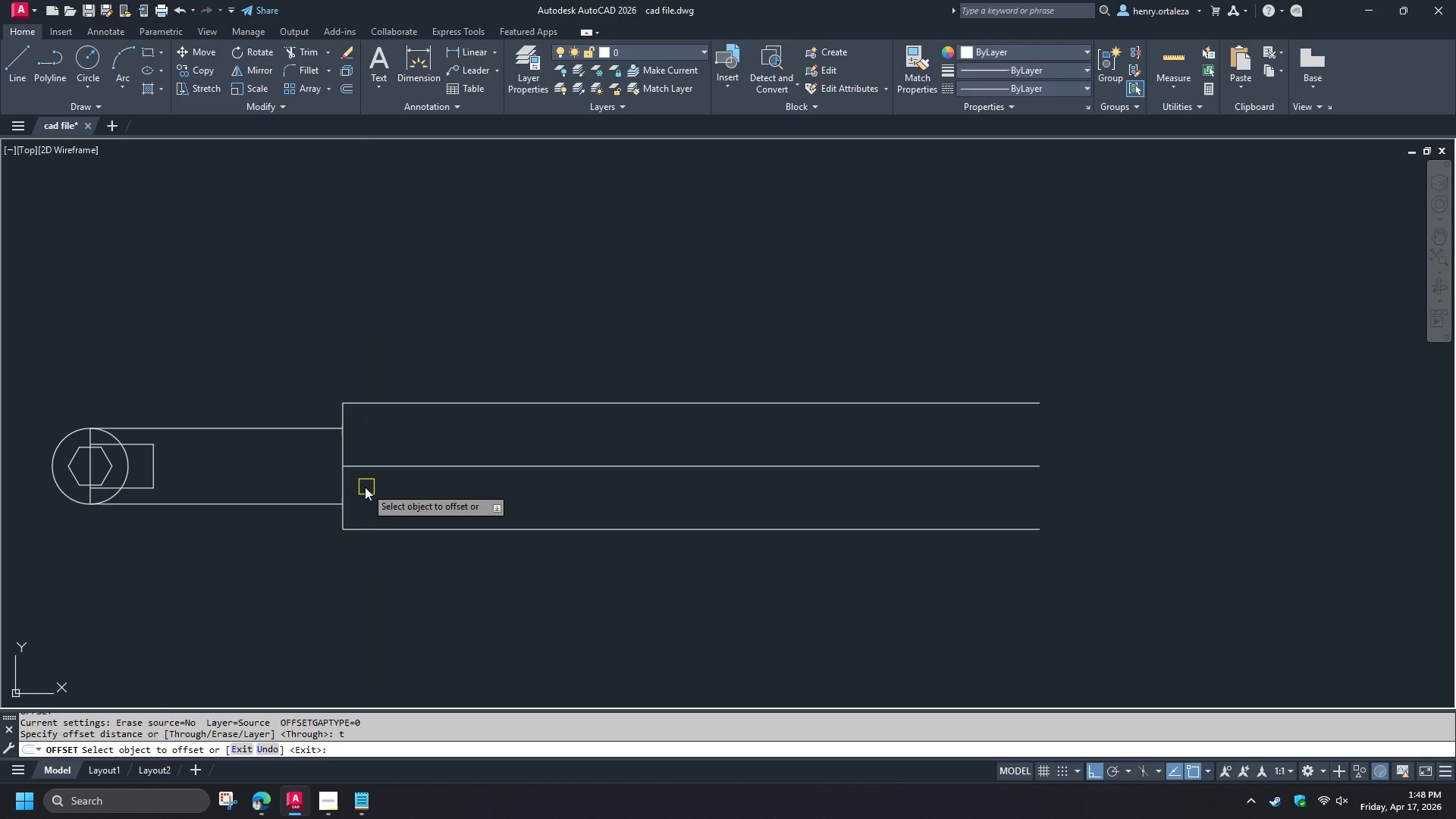 
key(Space)
 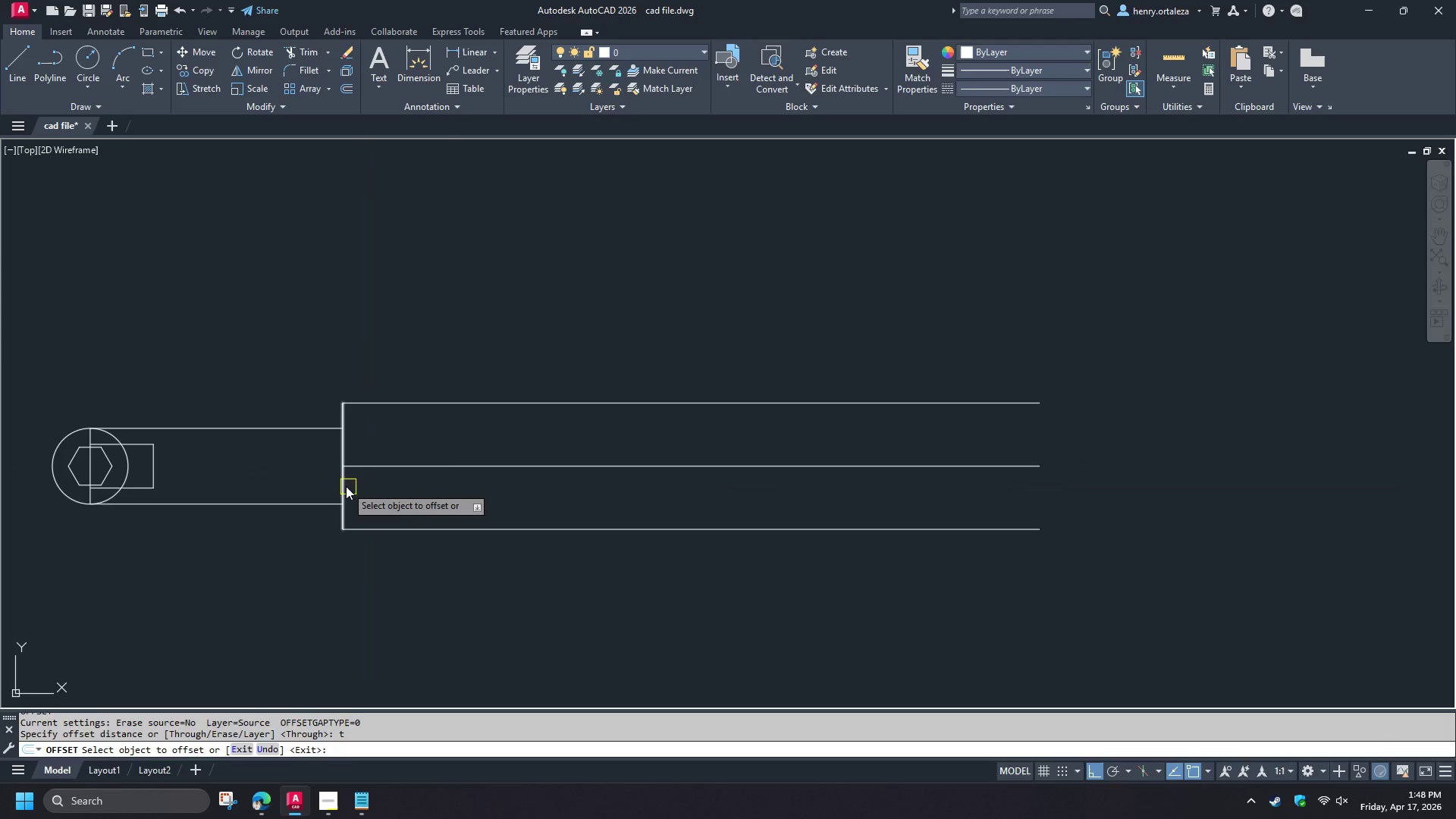 
left_click([346, 486])
 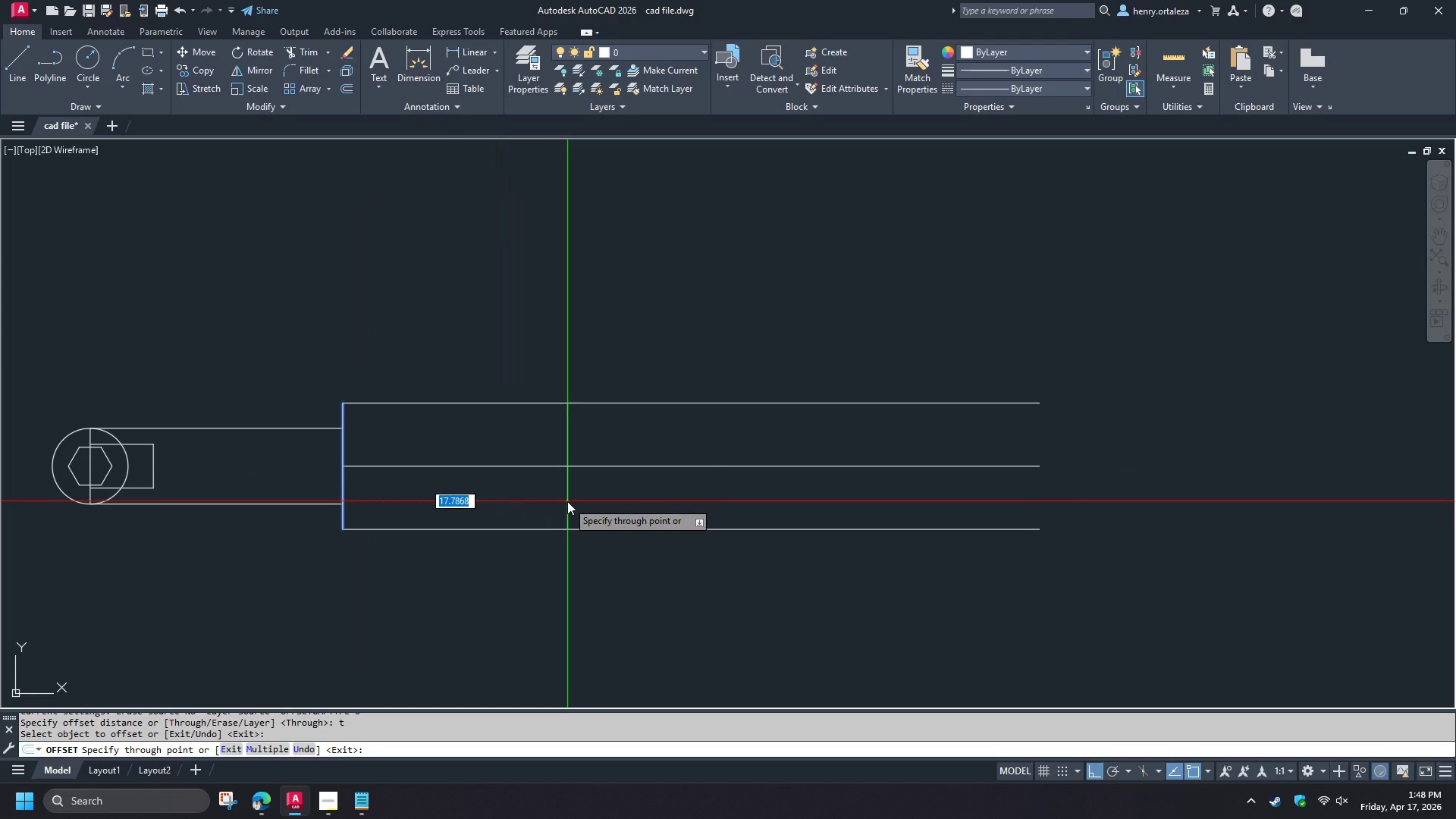 
wait(13.89)
 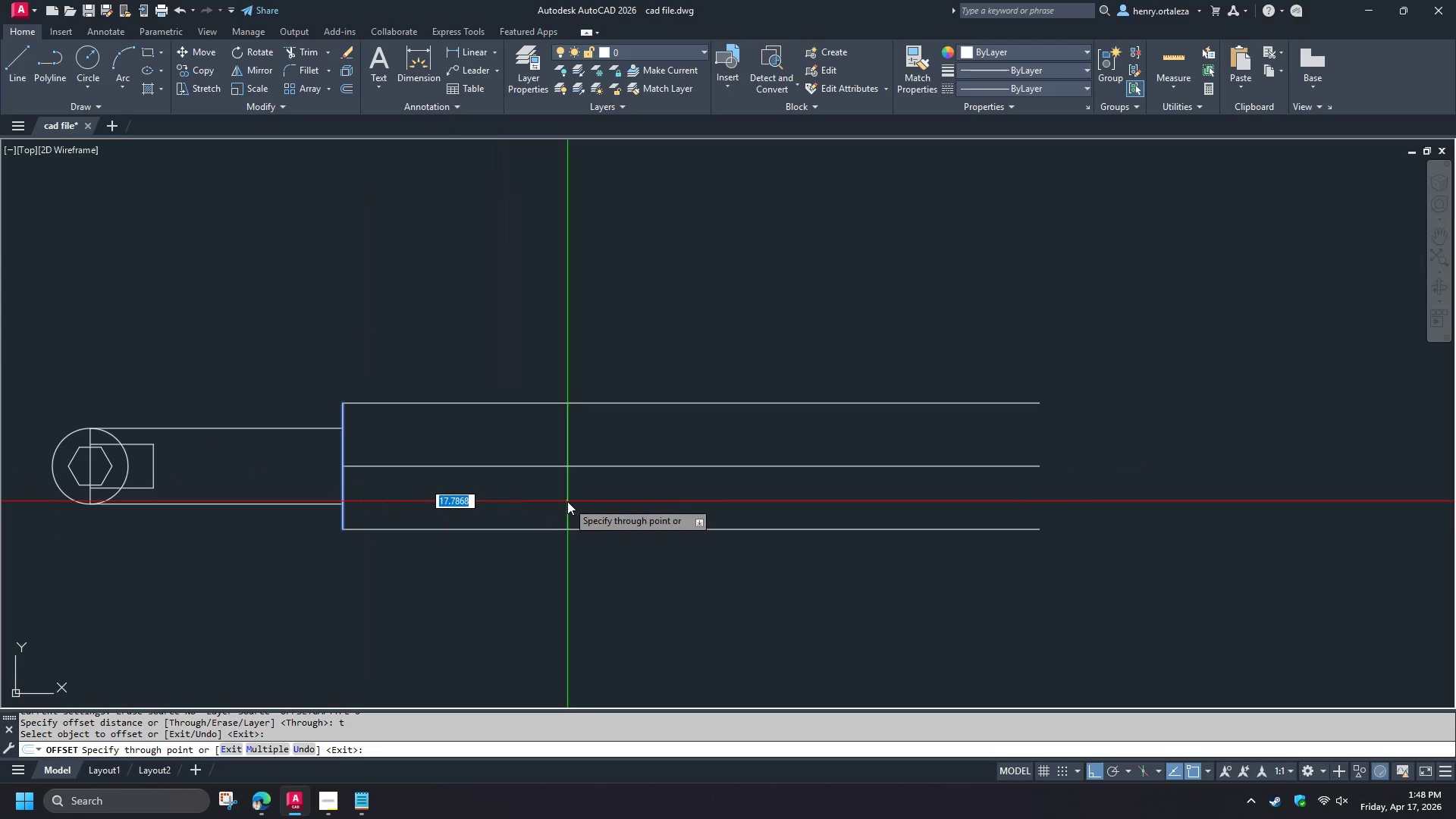 
key(Numpad3)
 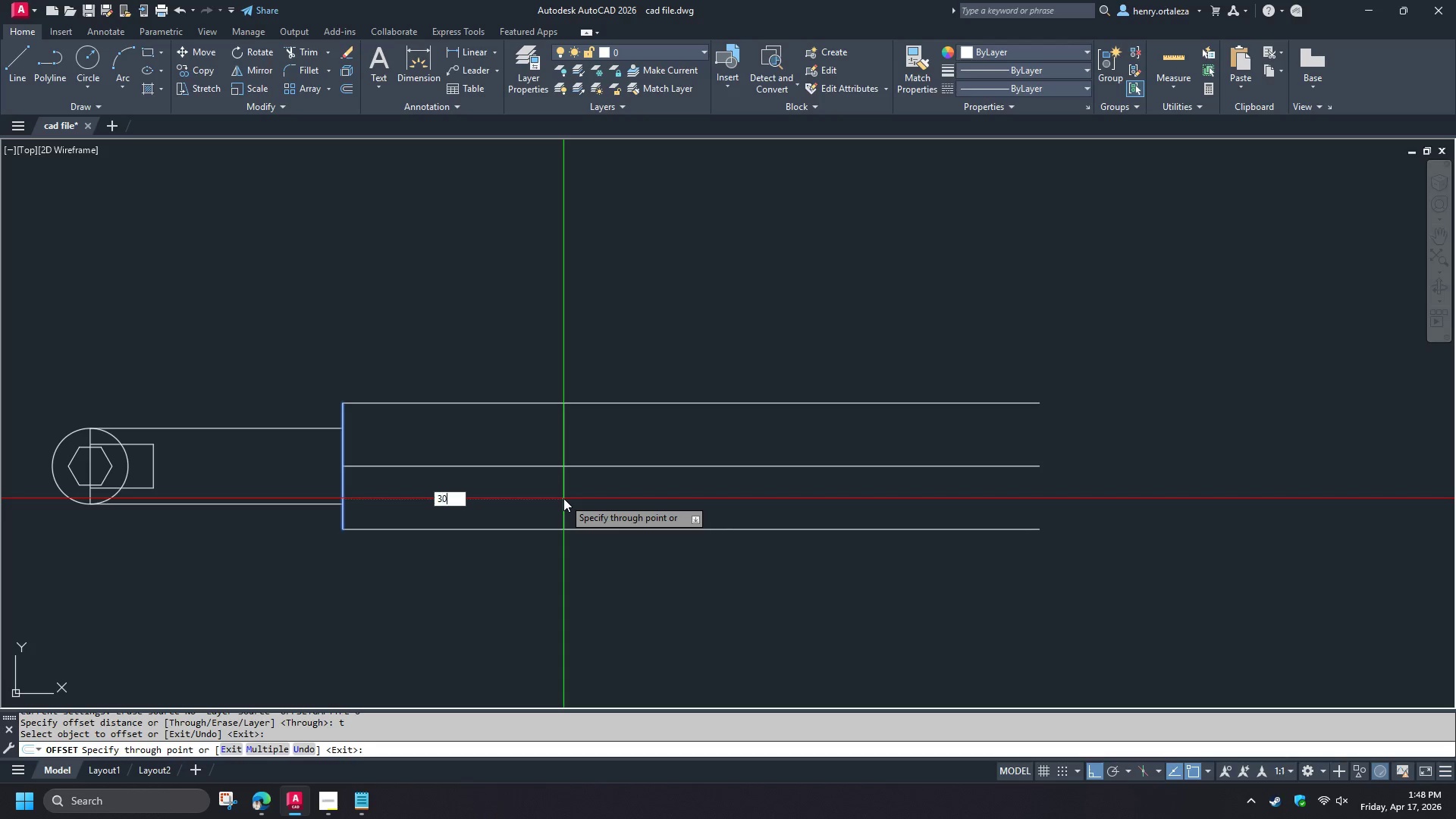 
key(Numpad0)
 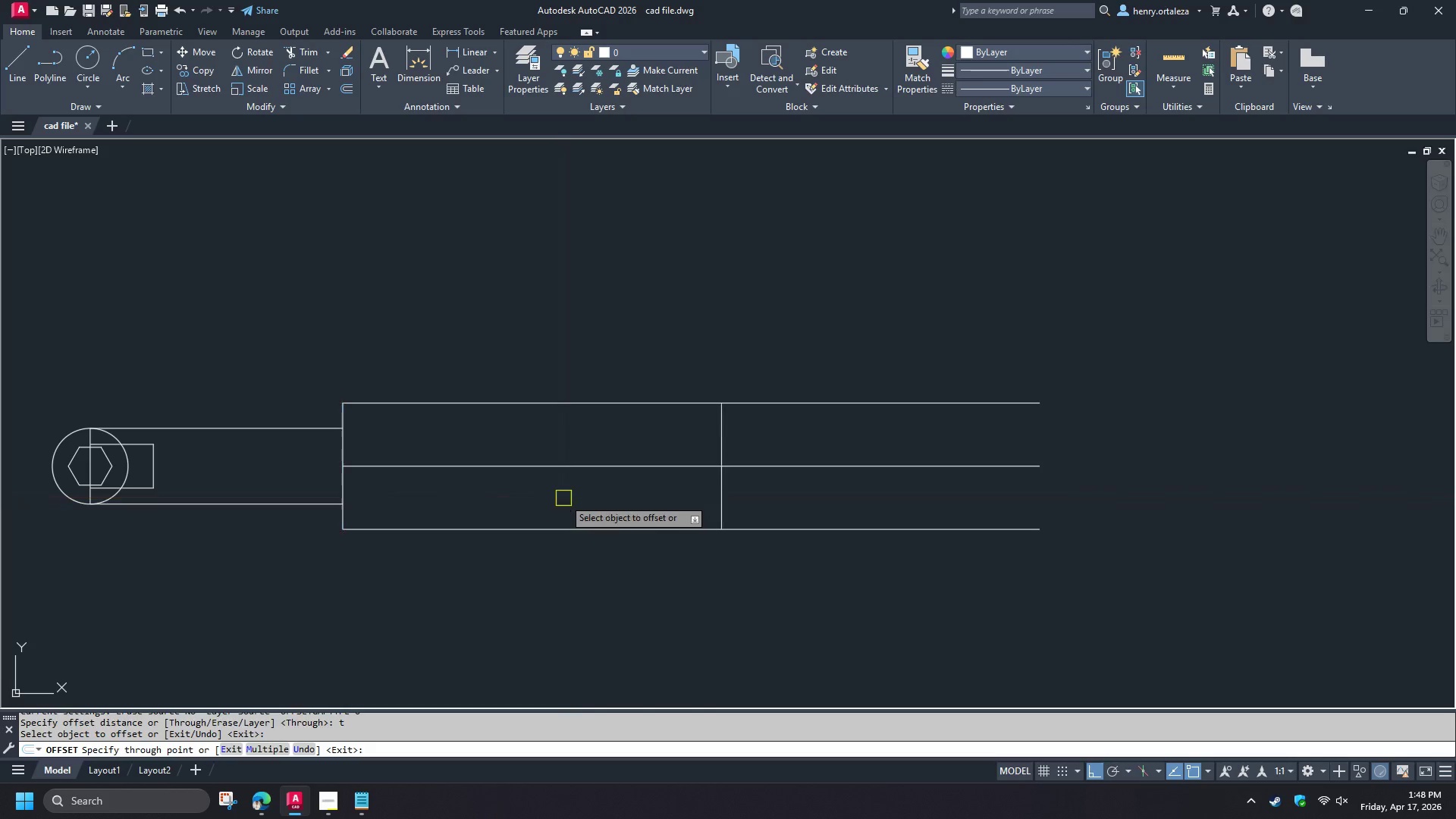 
key(NumpadEnter)
 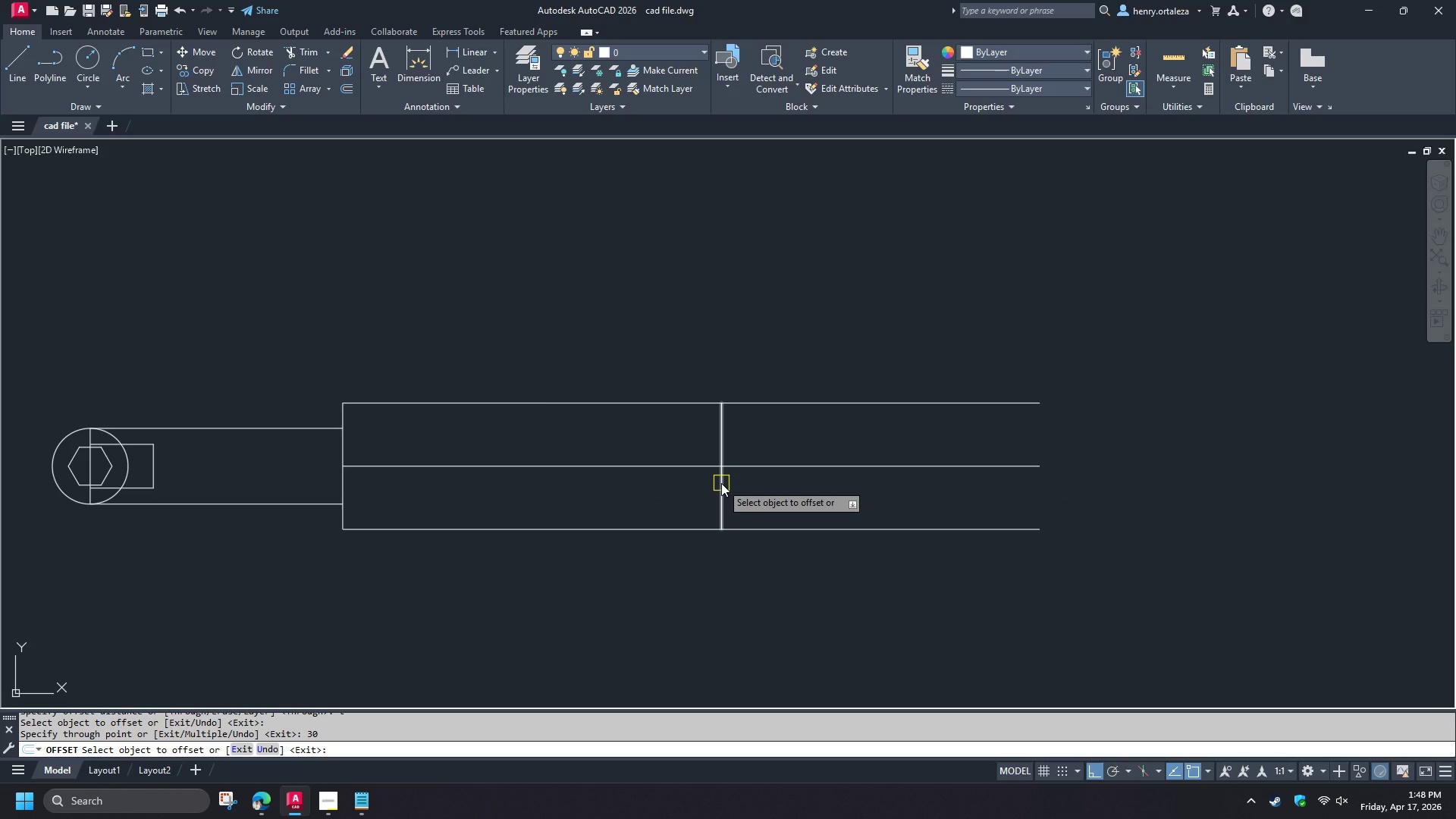 
wait(5.36)
 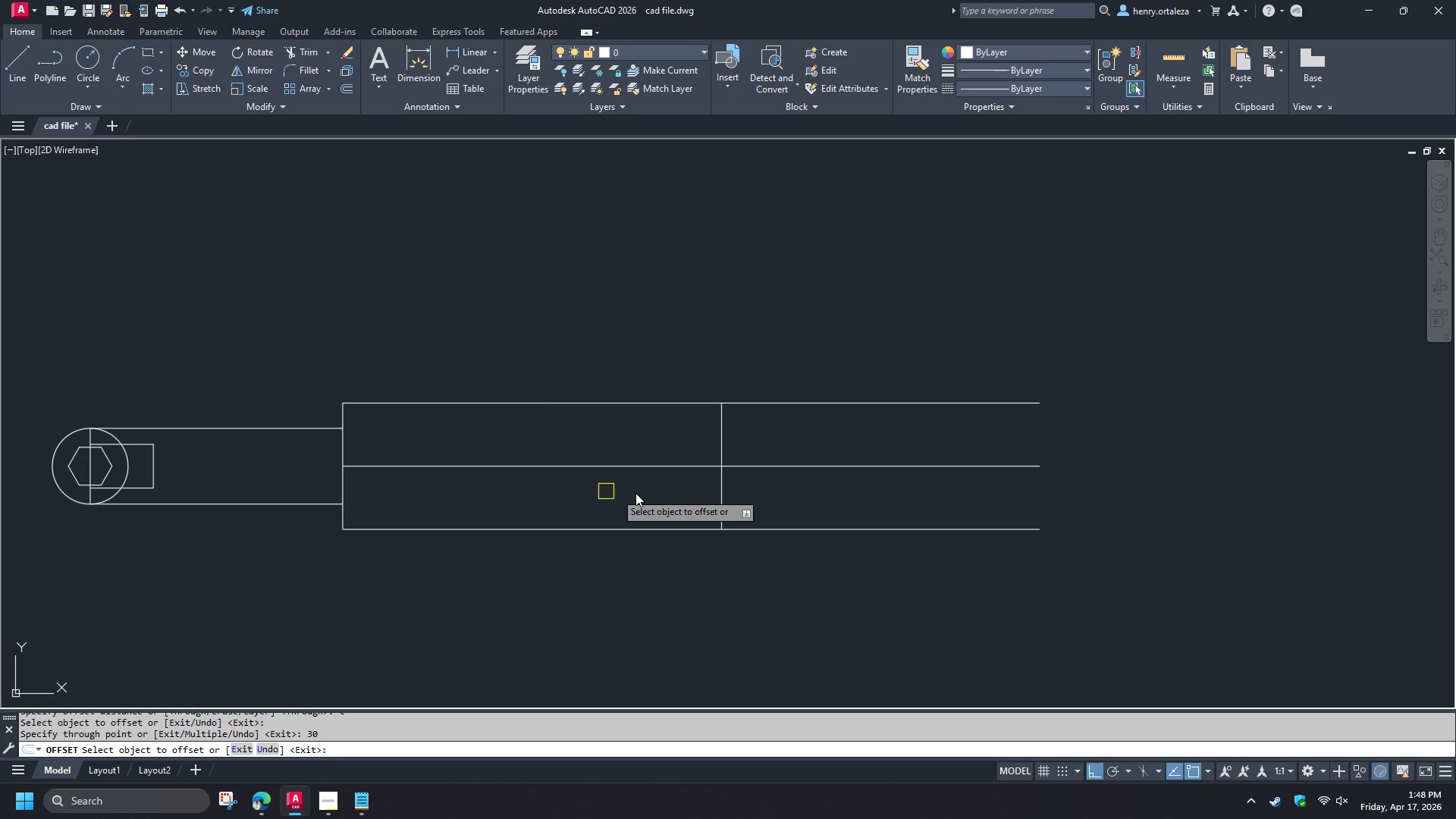 
left_click_drag(start_coordinate=[755, 463], to_coordinate=[755, 460])
 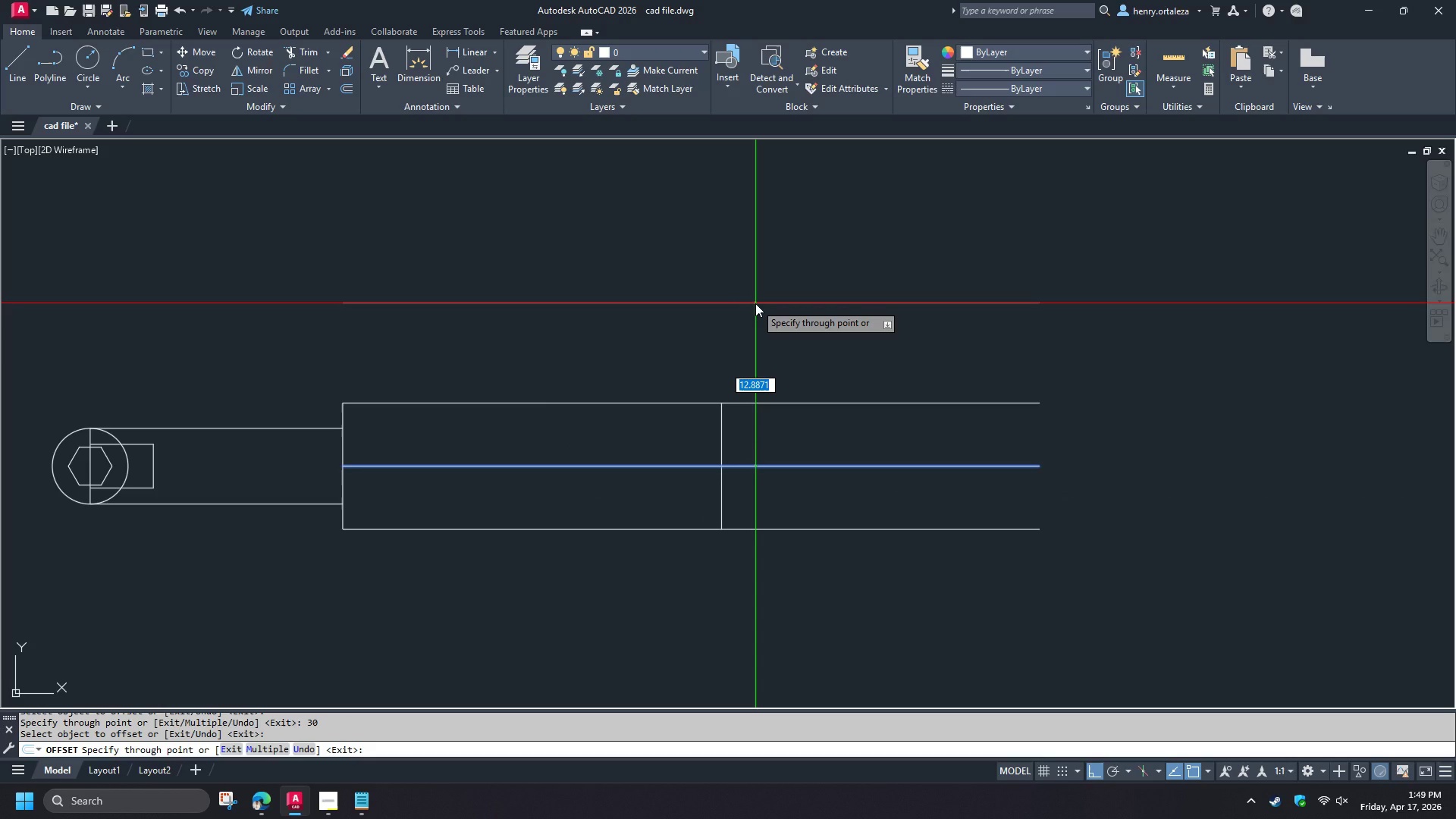 
key(Escape)
 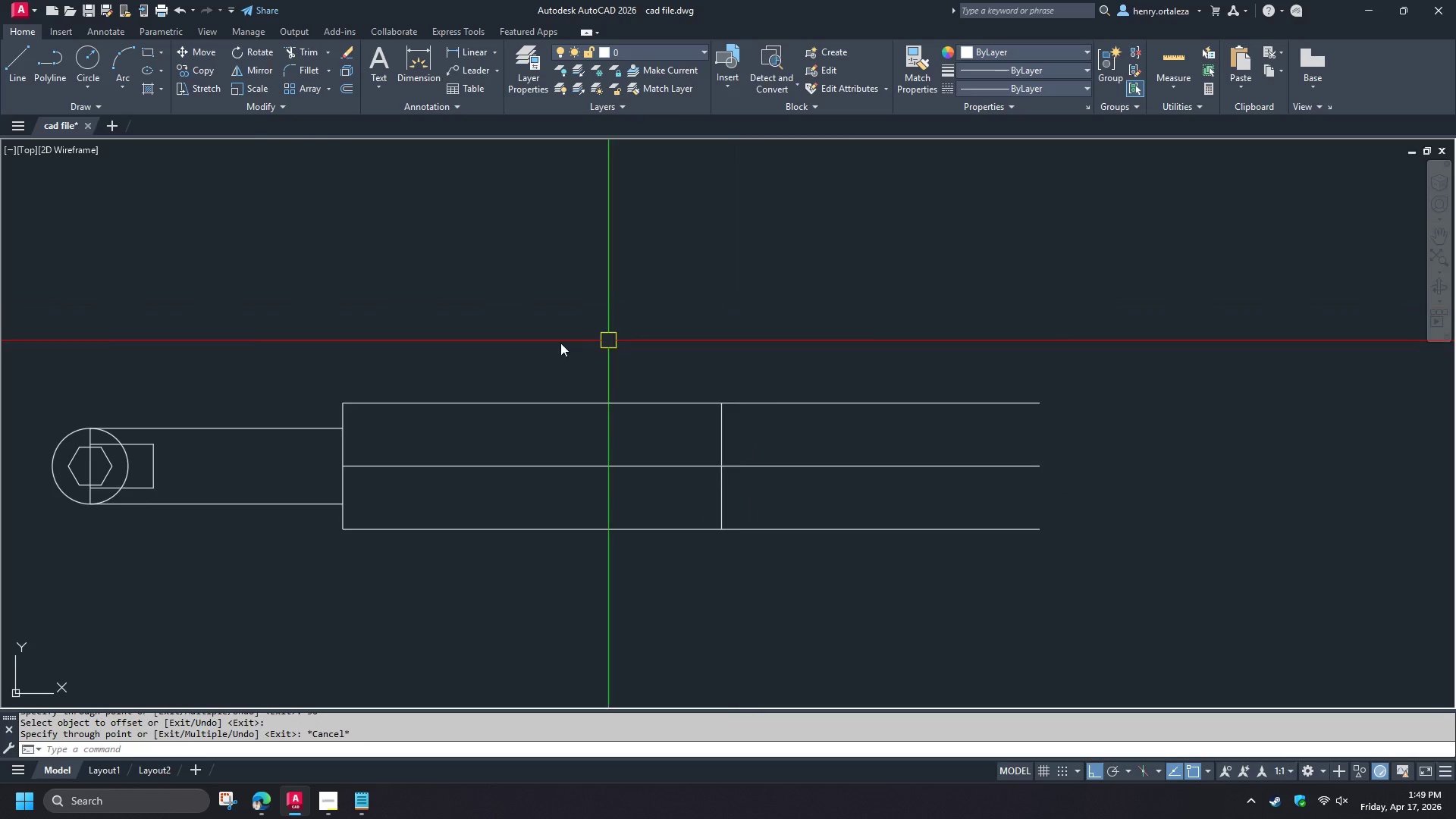 
type(re)
 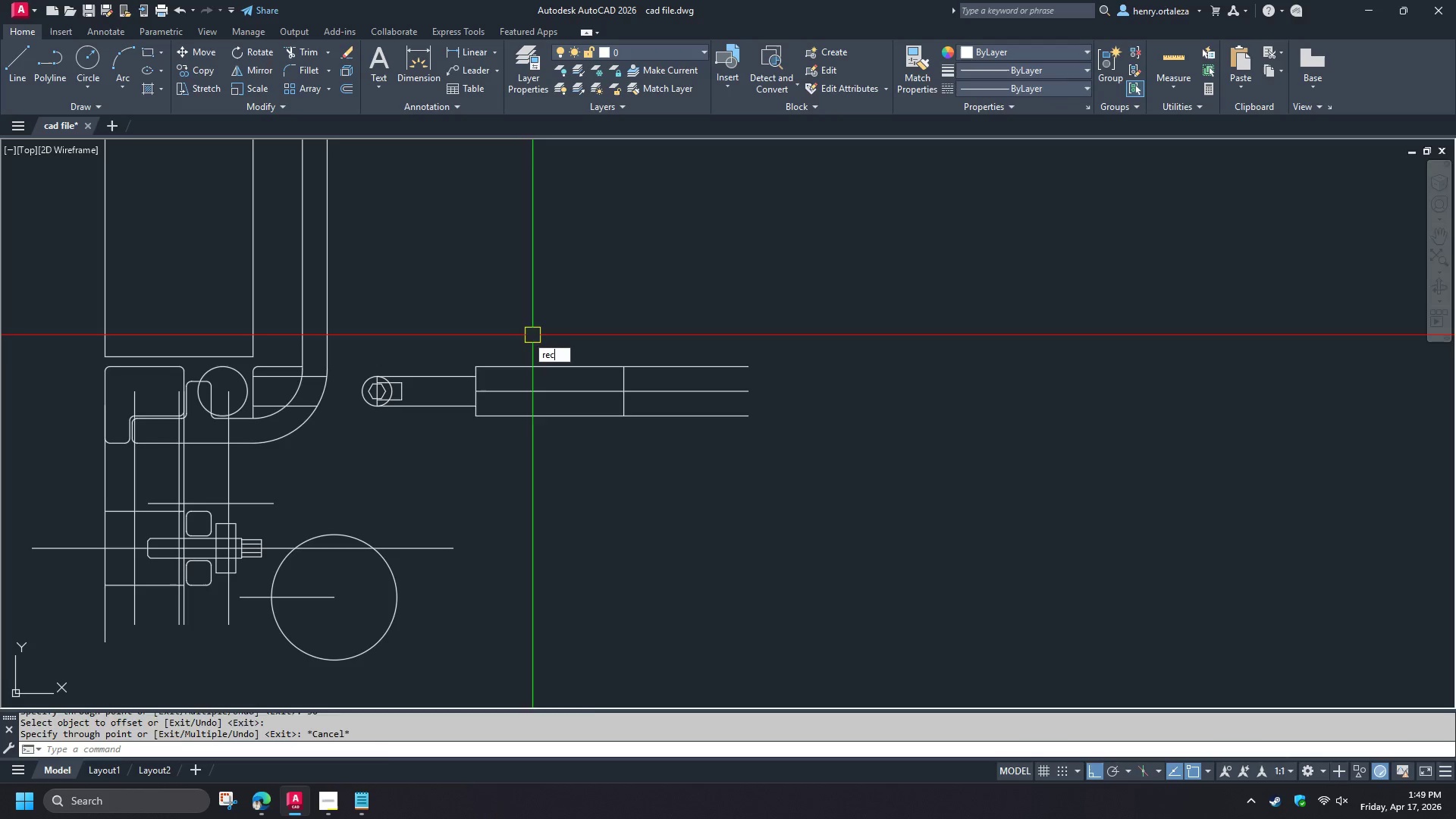 
scroll: coordinate [560, 342], scroll_direction: down, amount: 2.0
 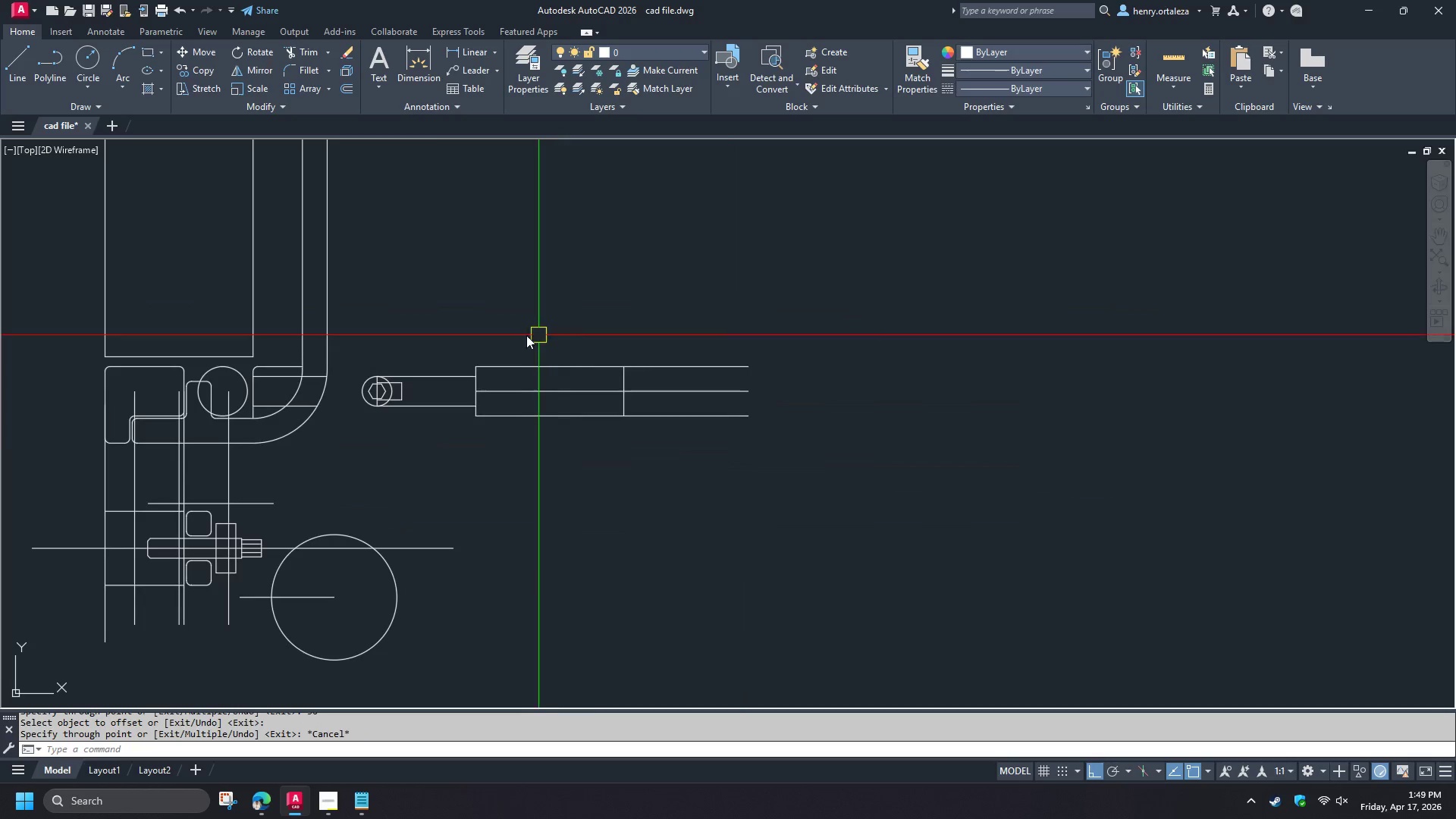 
key(C)
 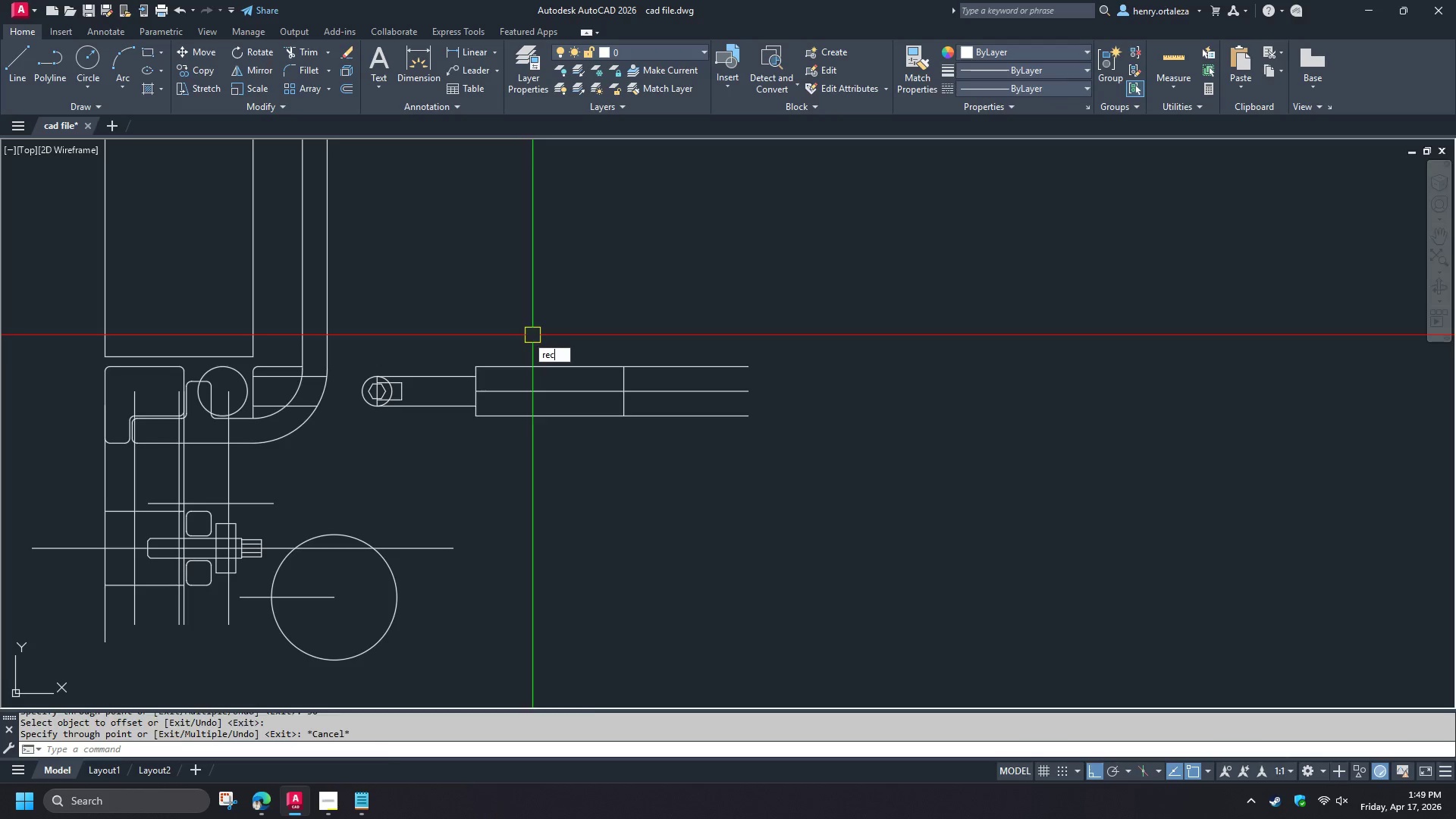 
key(Space)
 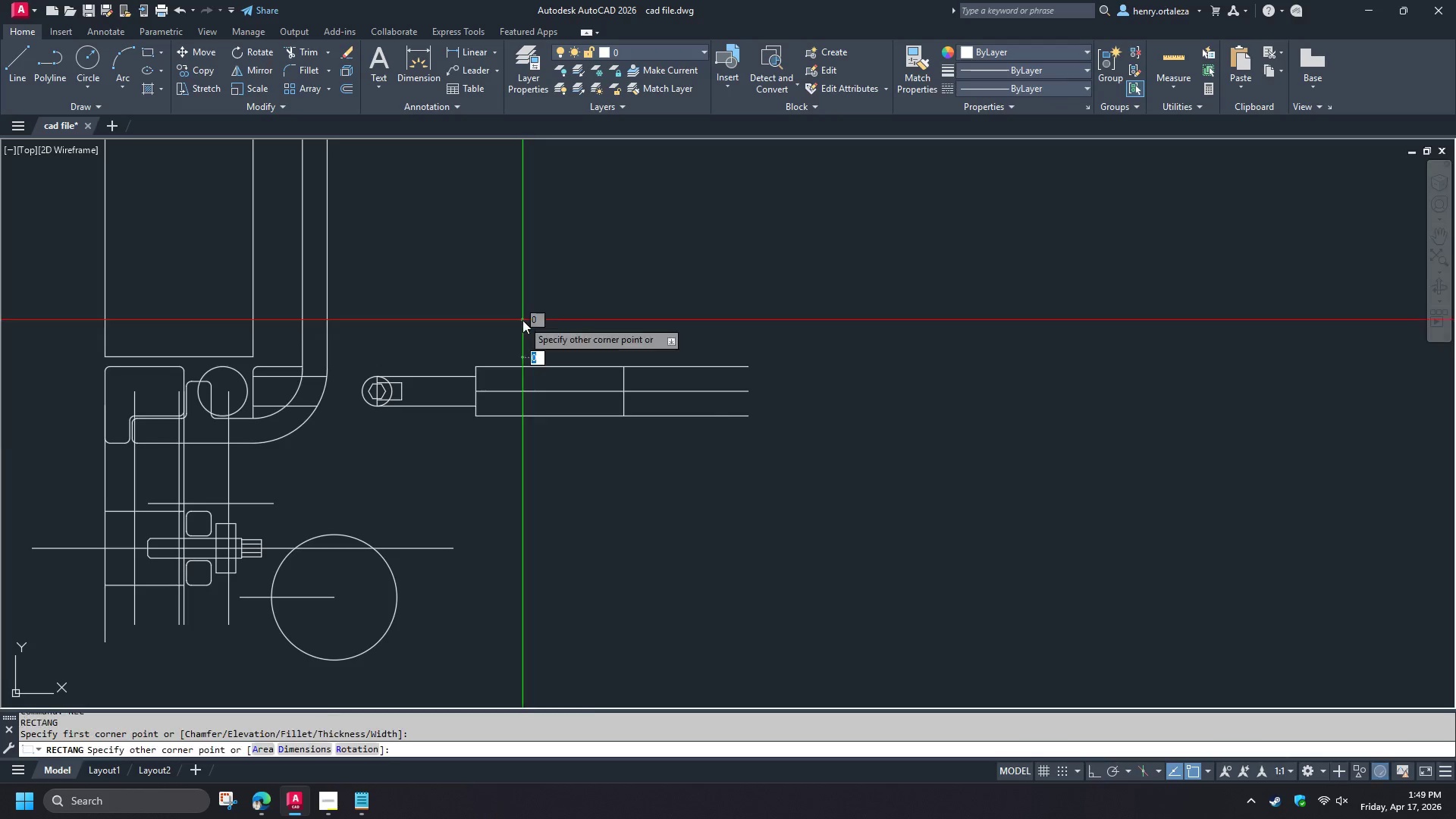 
left_click_drag(start_coordinate=[522, 320], to_coordinate=[524, 324])
 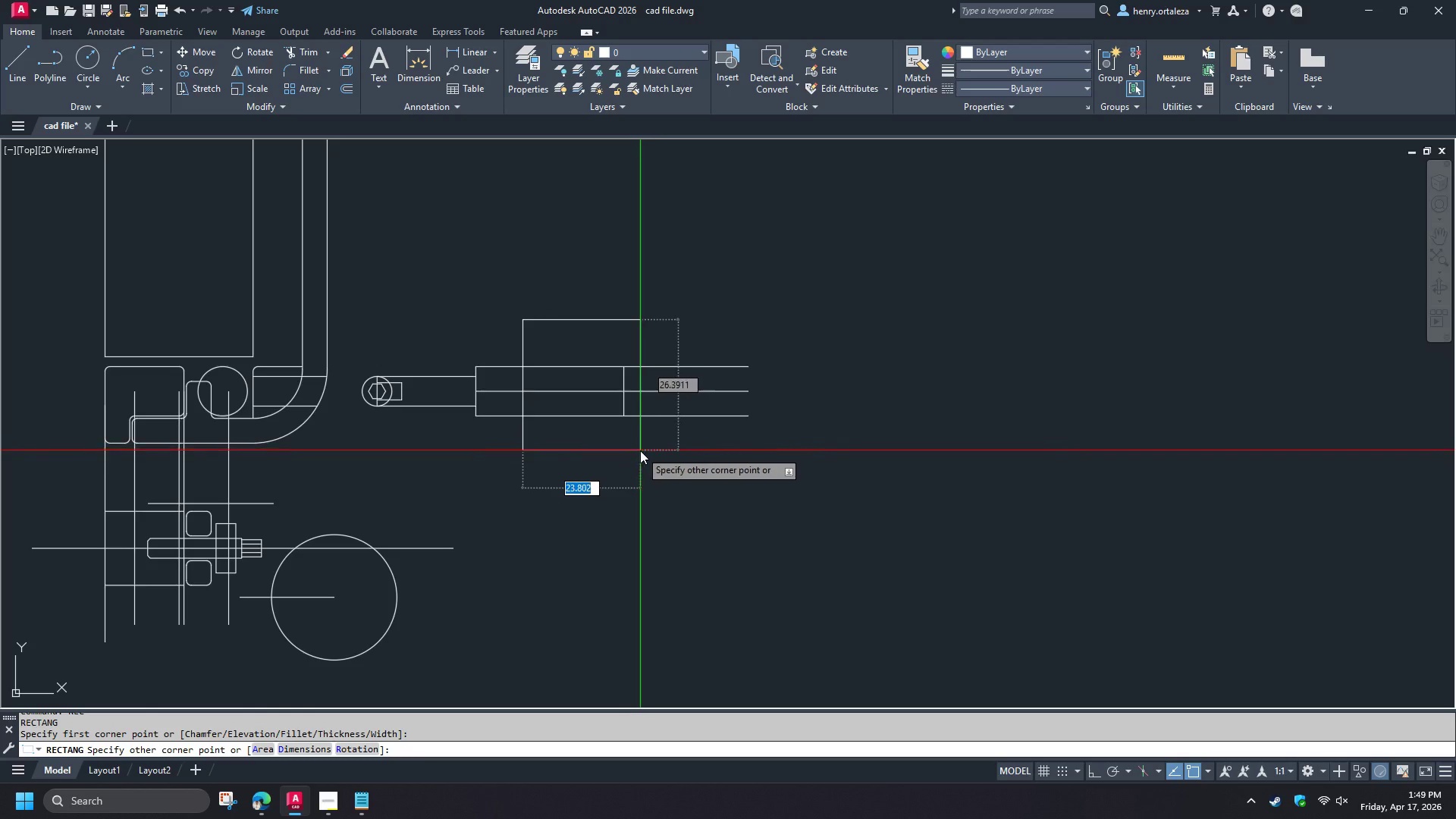 
scroll: coordinate [640, 448], scroll_direction: up, amount: 1.0
 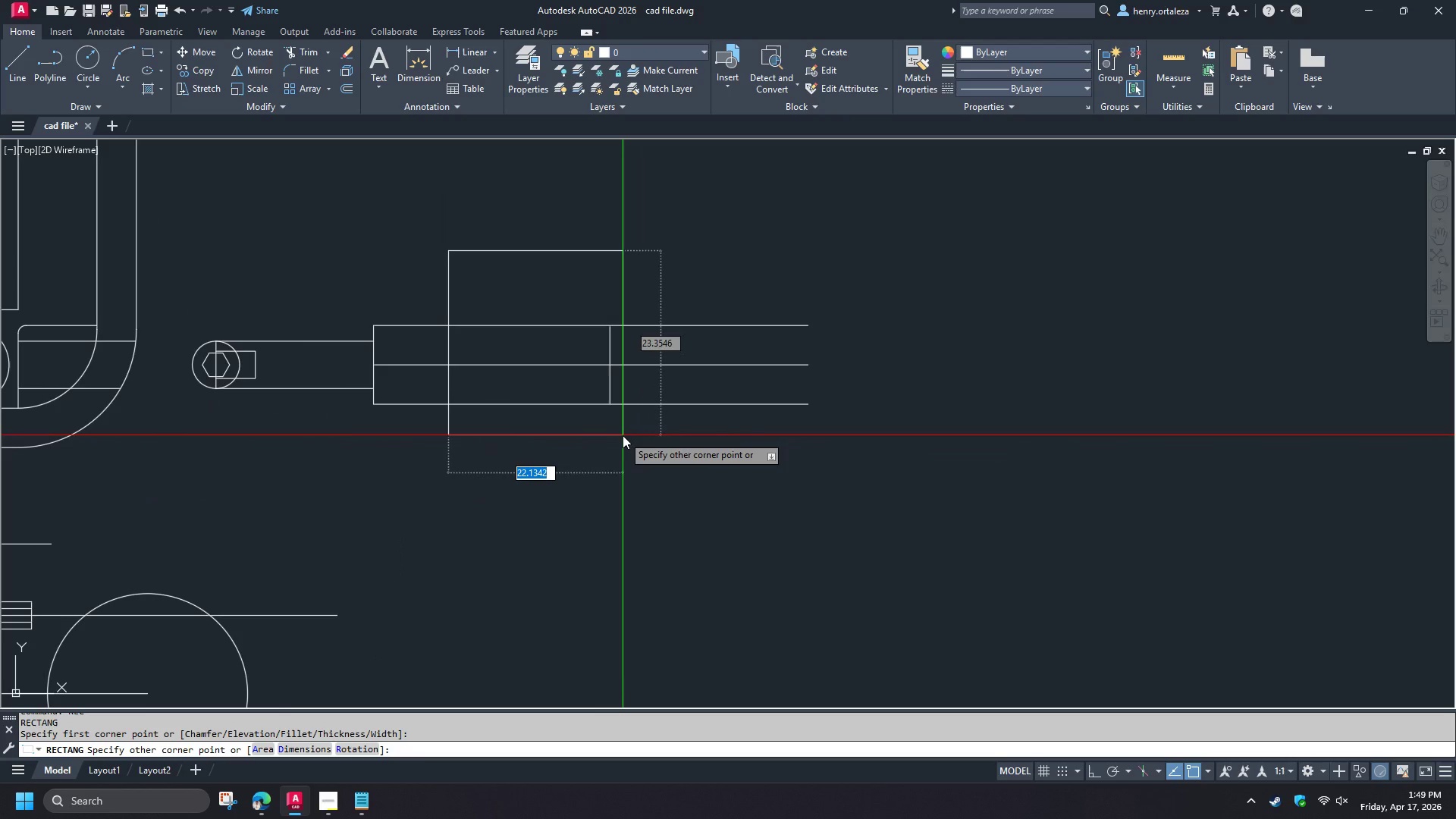 
key(Escape)
 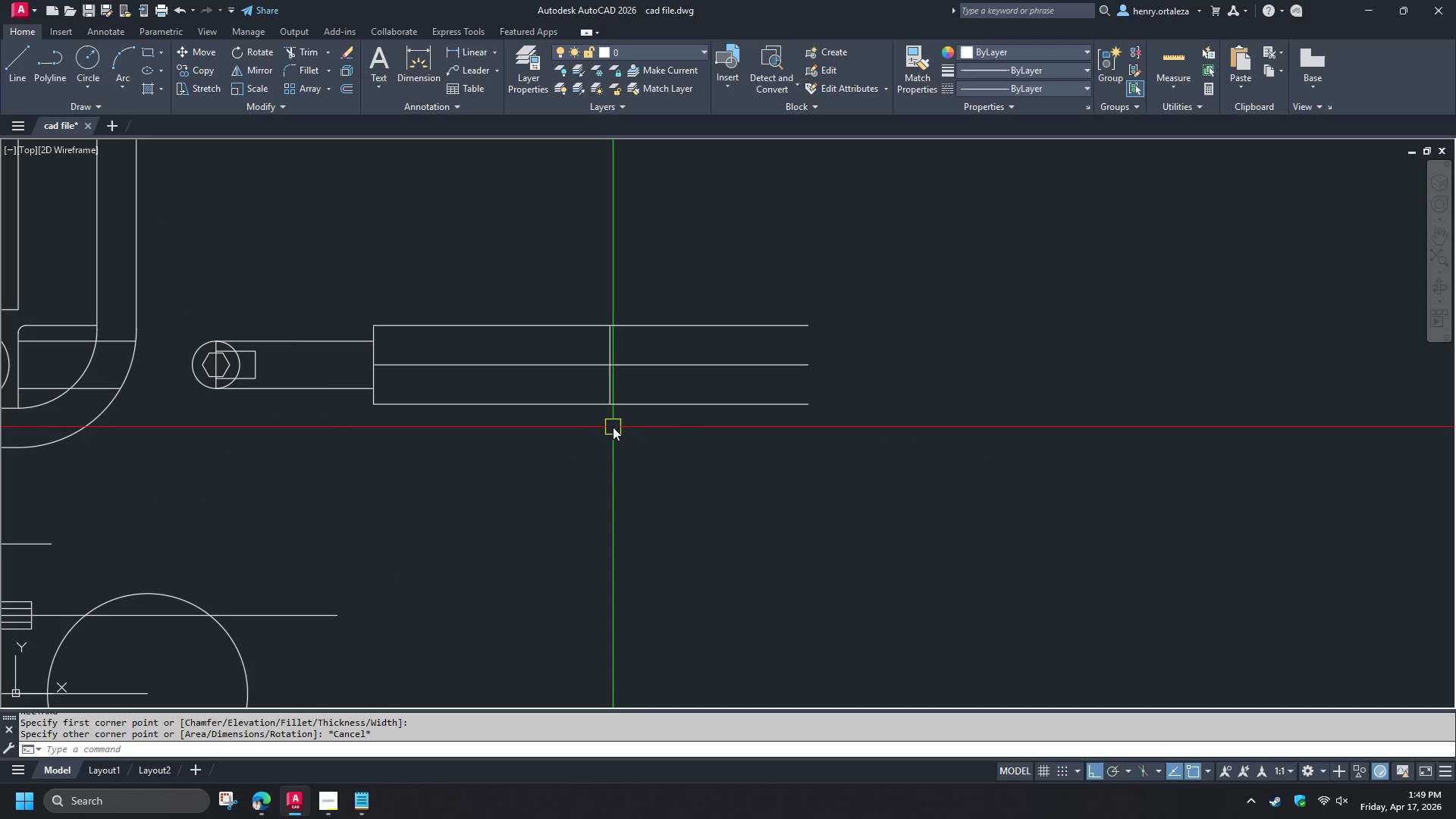 
key(O)
 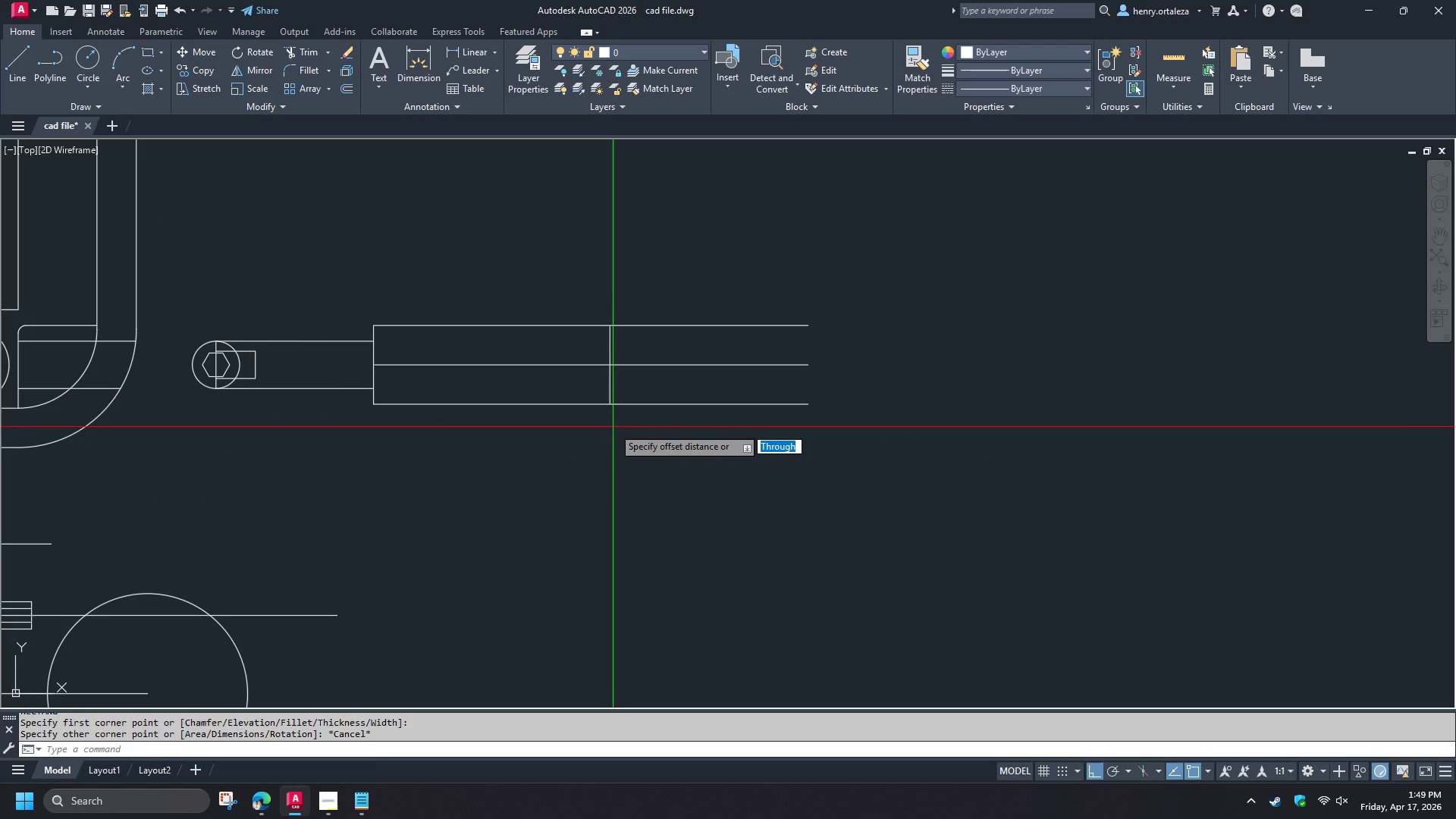 
key(Space)
 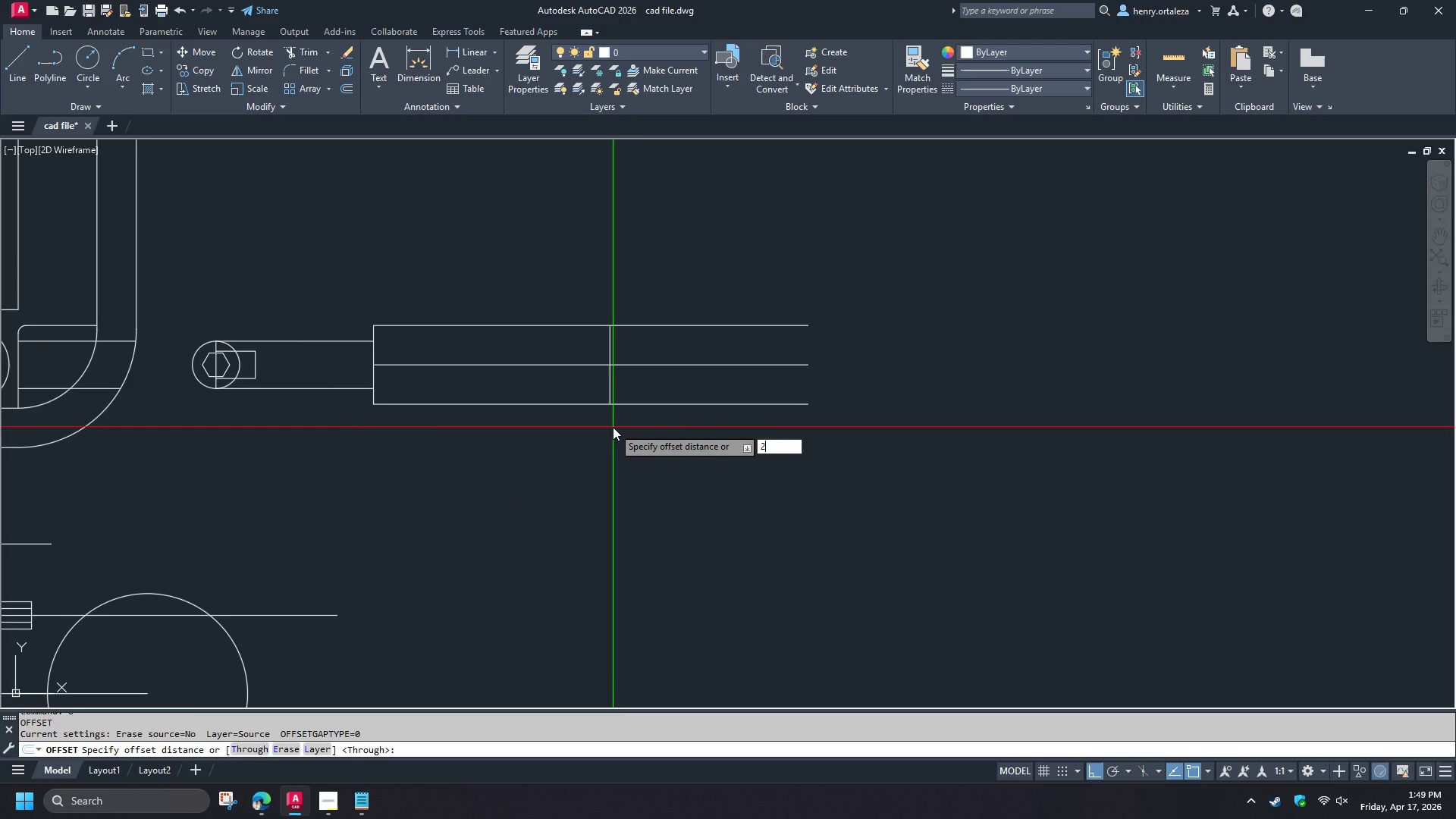 
key(Numpad2)
 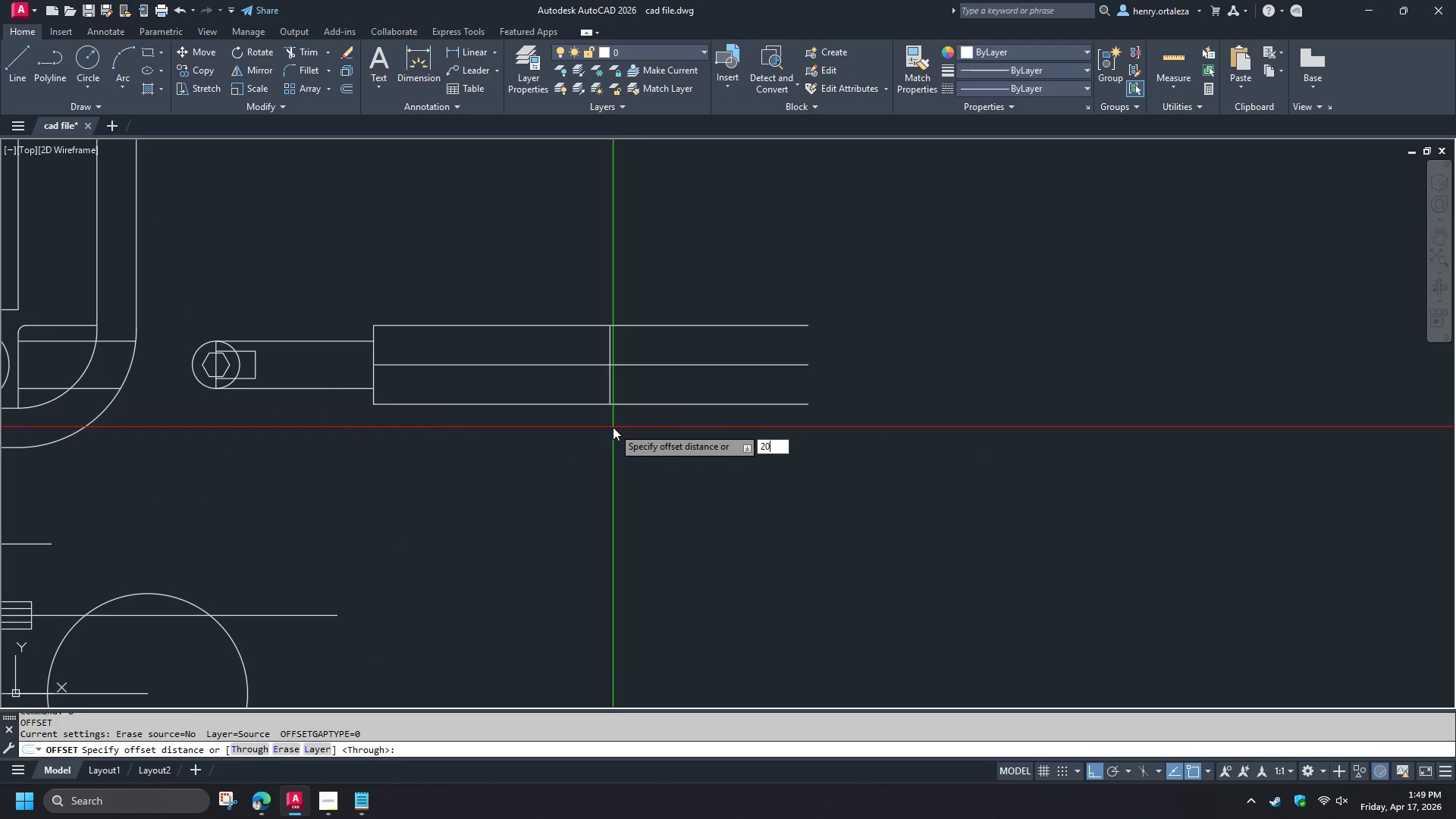 
key(Numpad0)
 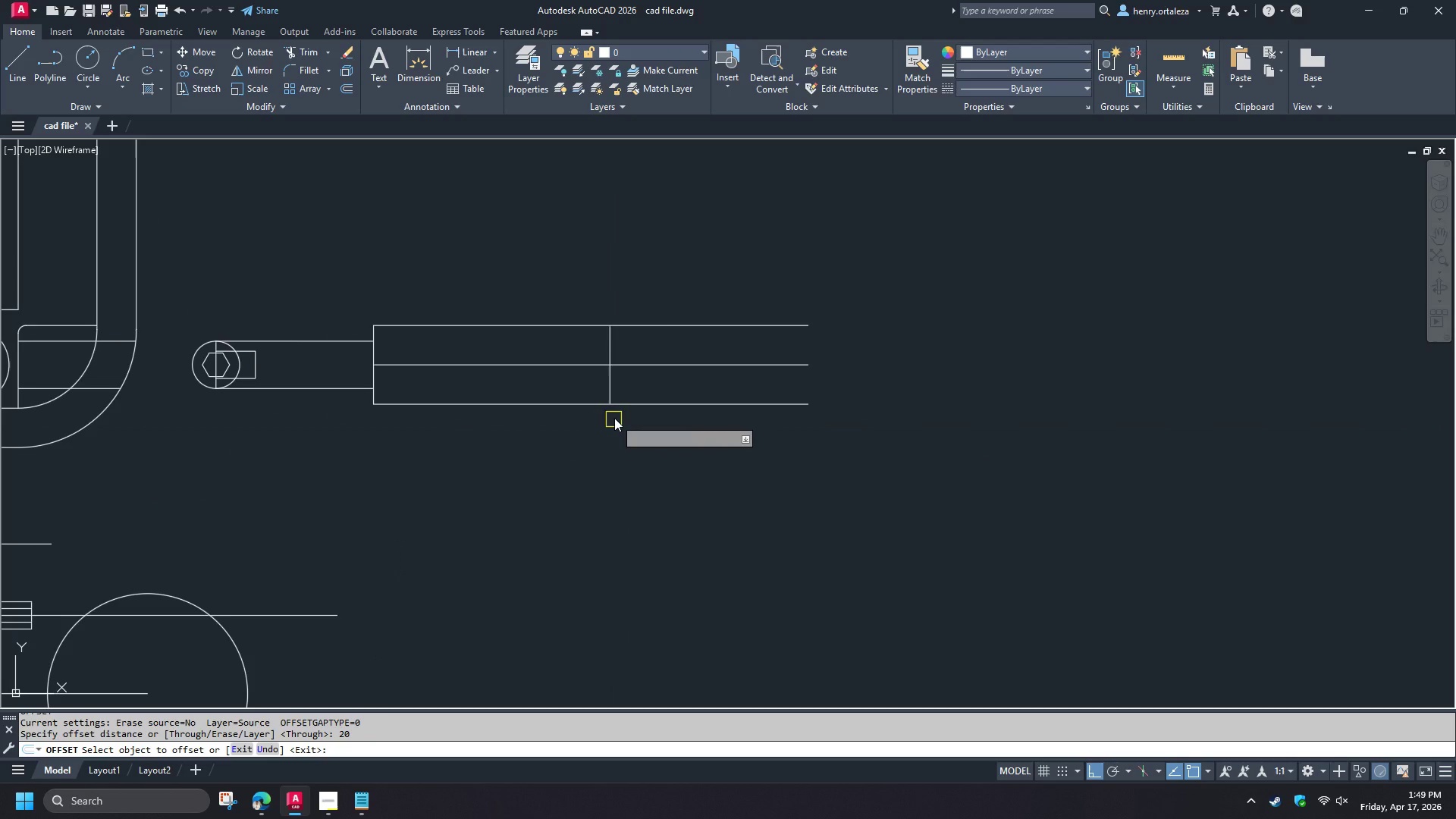 
key(NumpadEnter)
 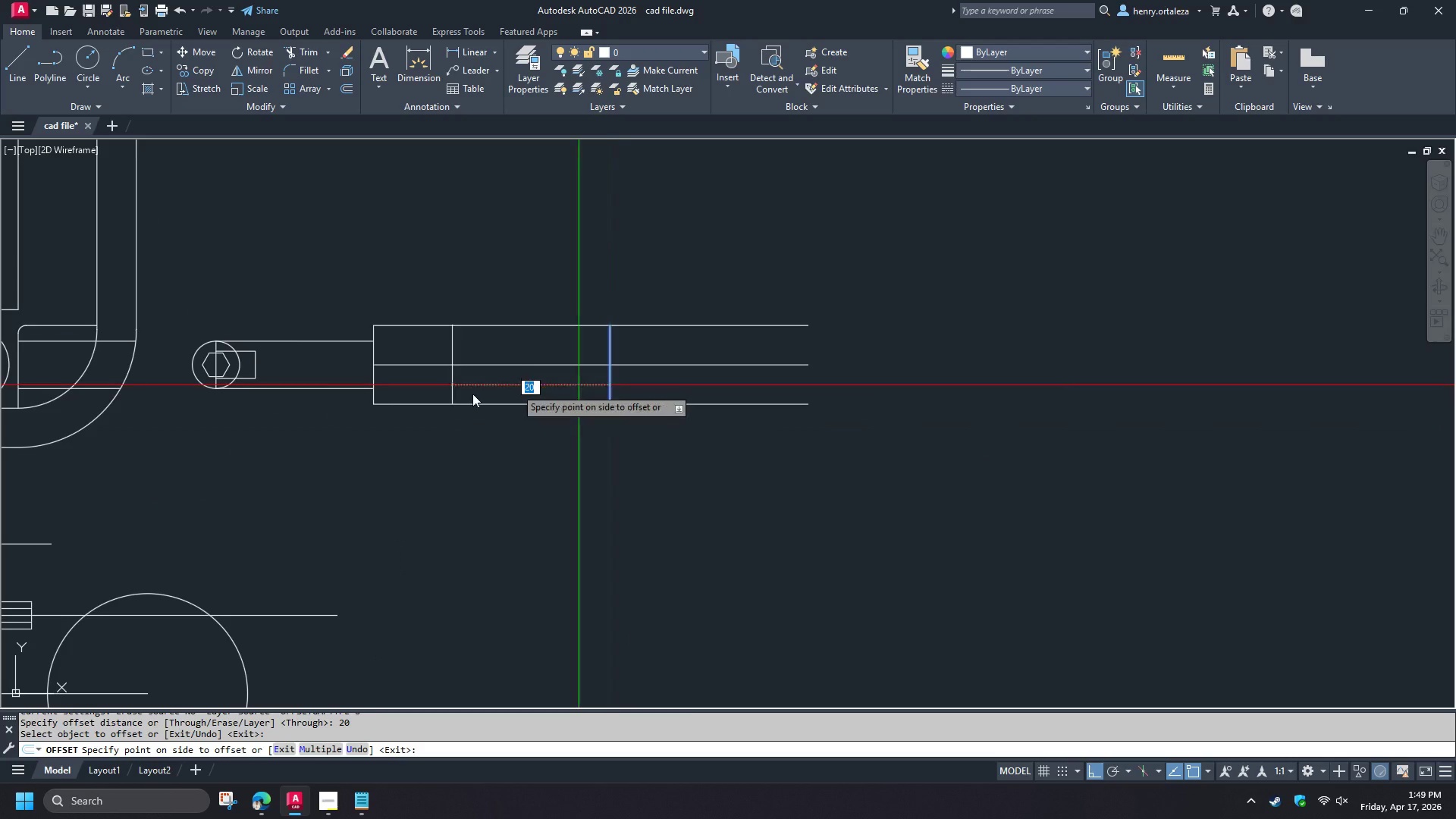 
double_click([459, 397])
 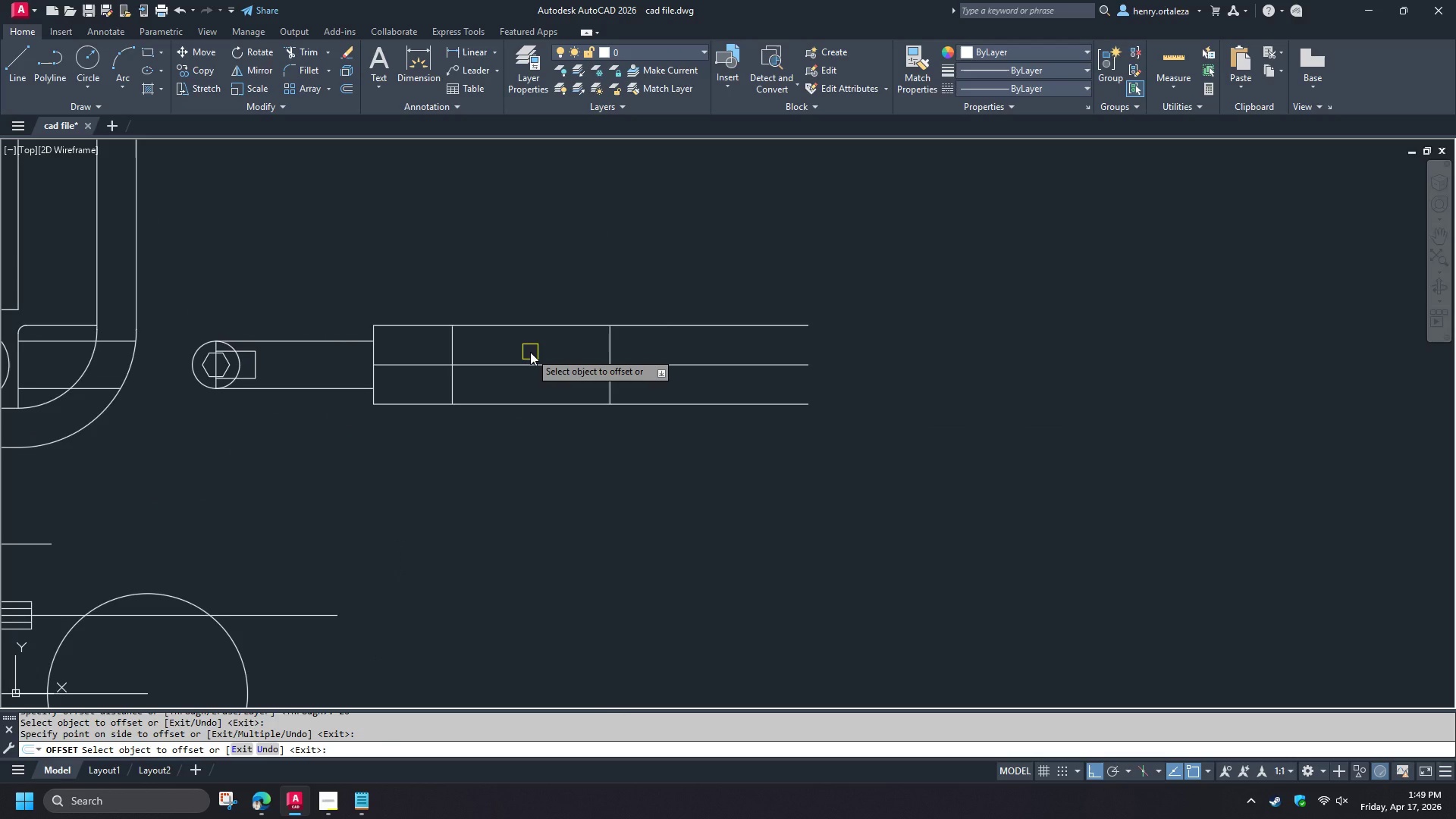 
key(Space)
 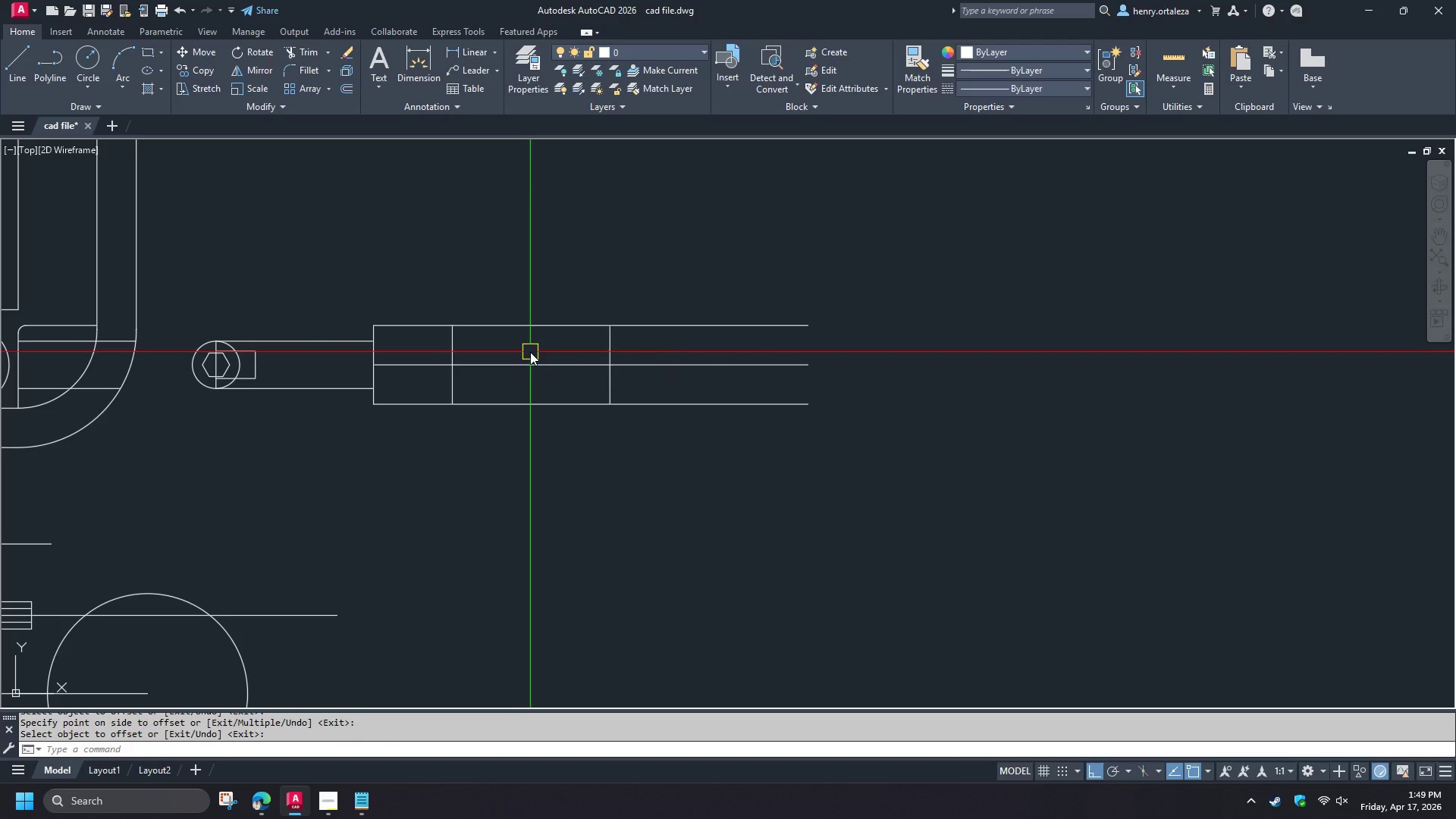 
key(O)
 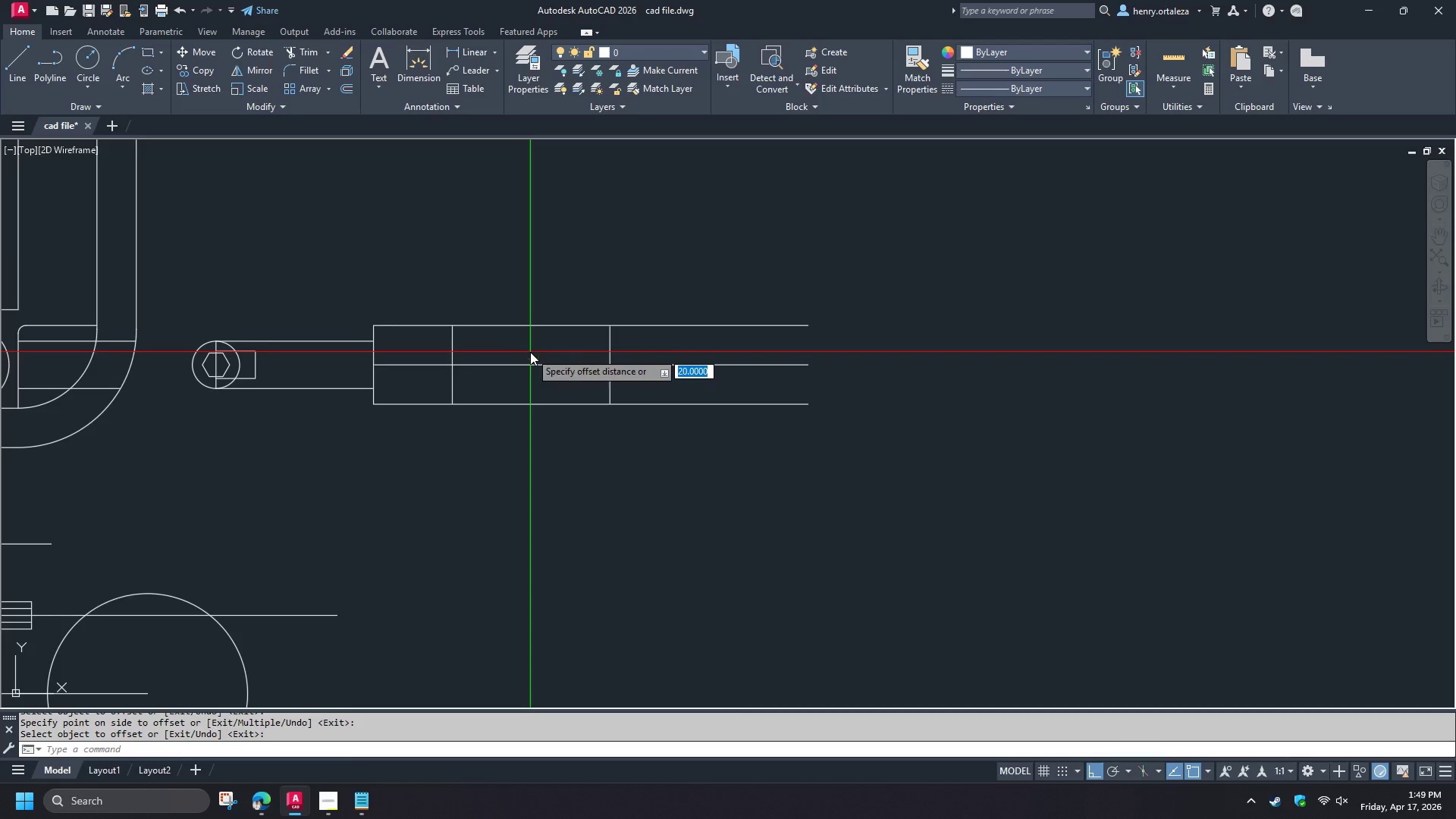 
key(Space)
 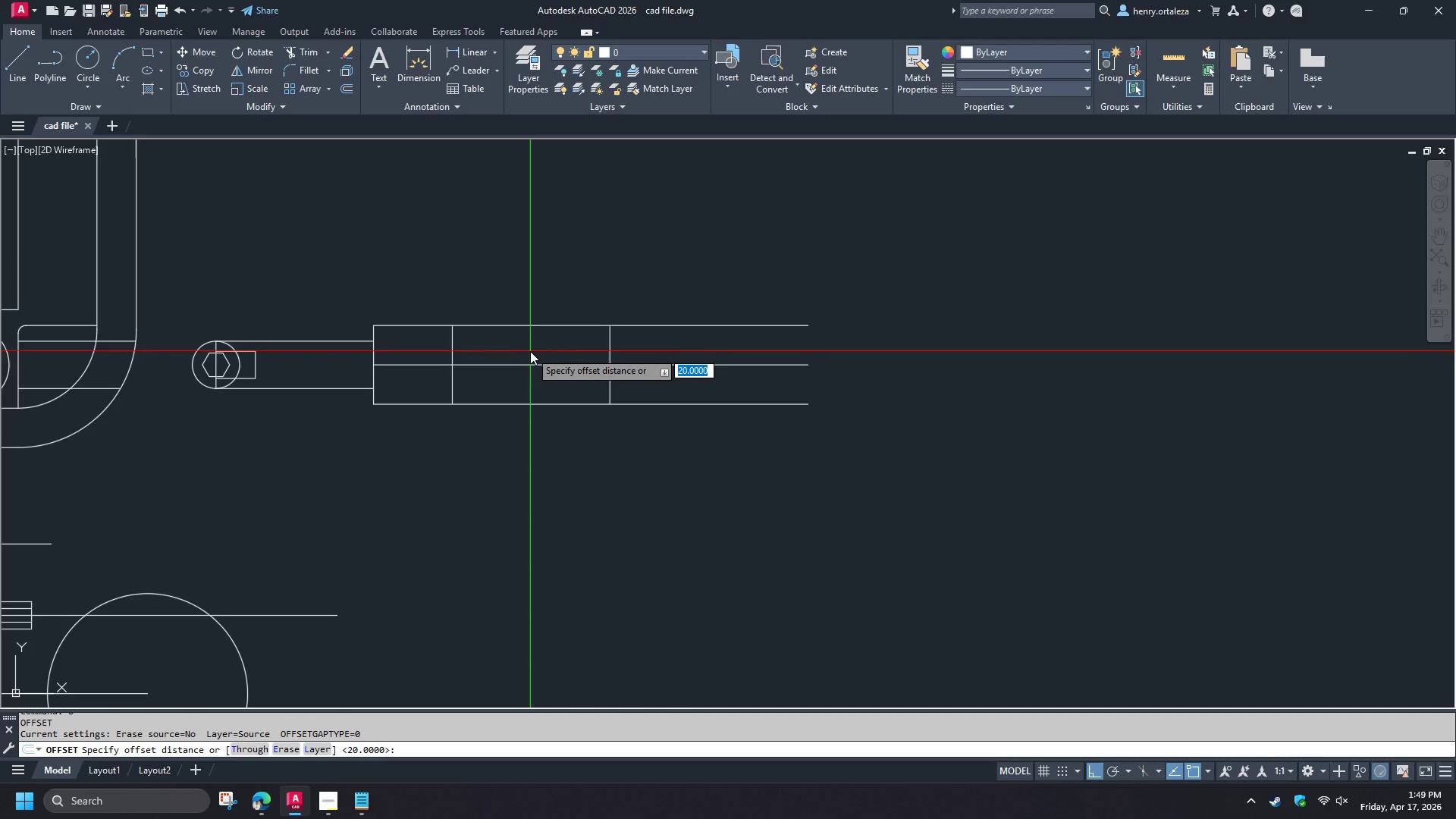 
key(Numpad1)
 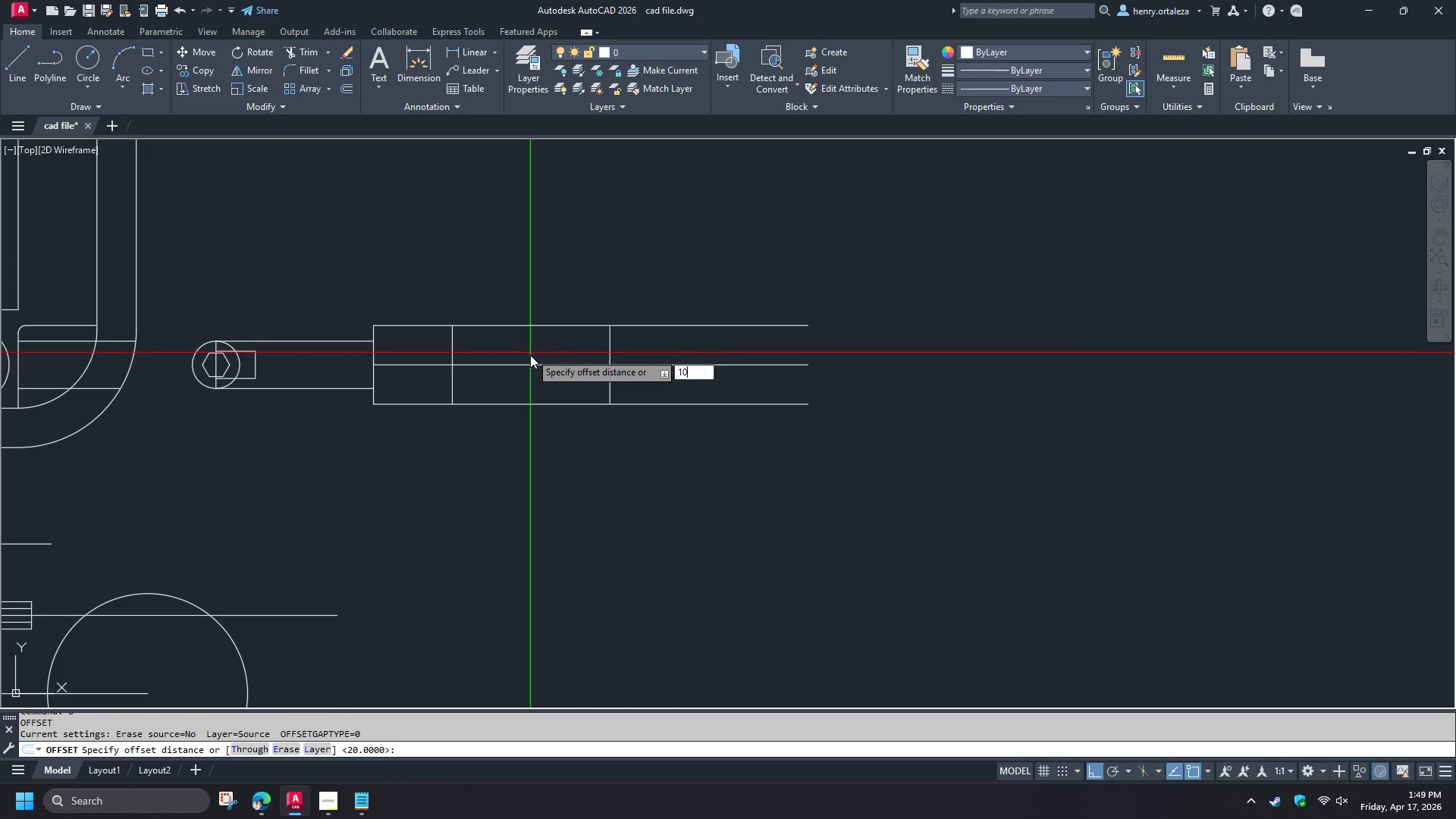 
key(Numpad0)
 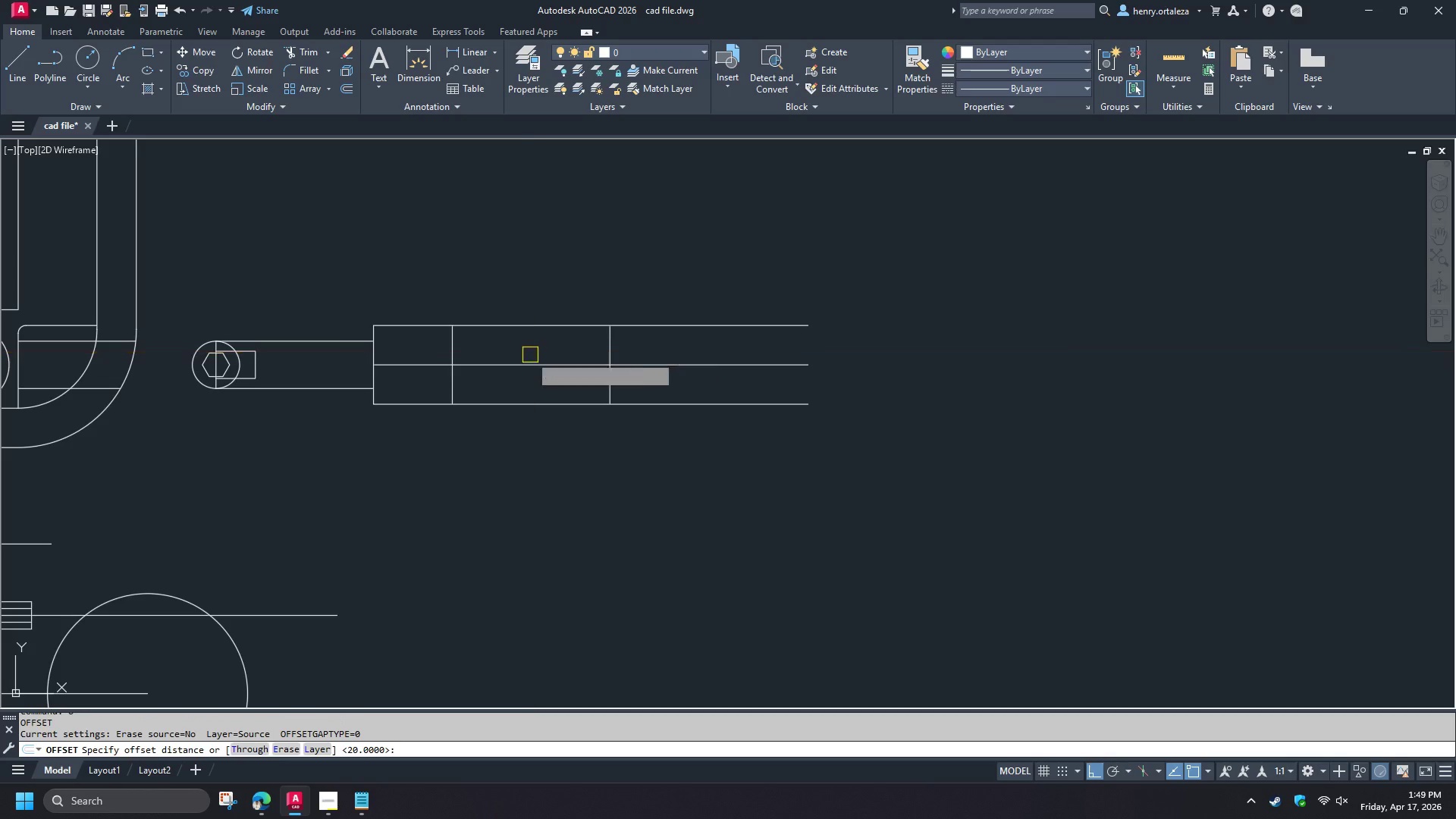 
key(NumpadEnter)
 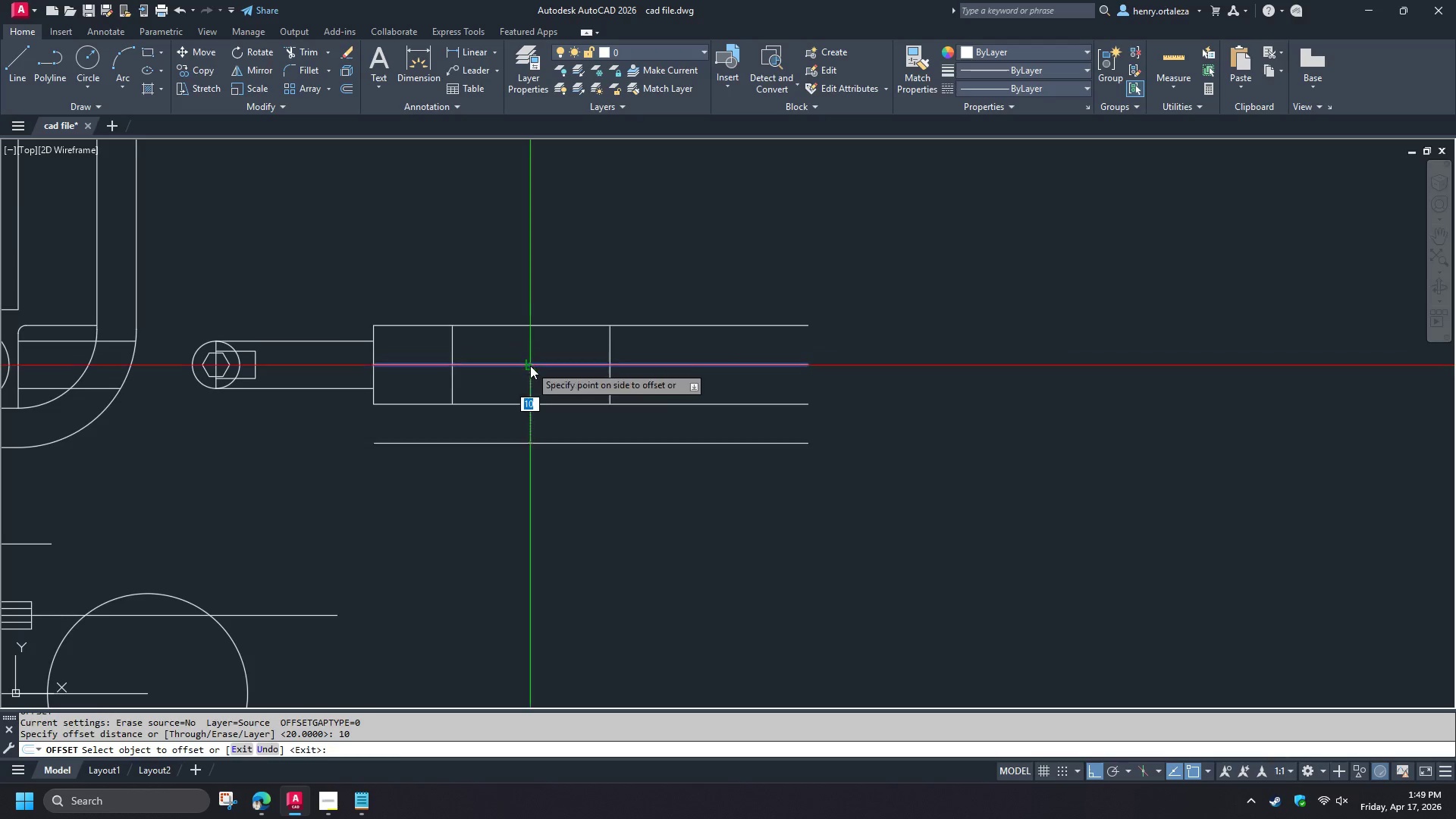 
left_click_drag(start_coordinate=[530, 366], to_coordinate=[530, 356])
 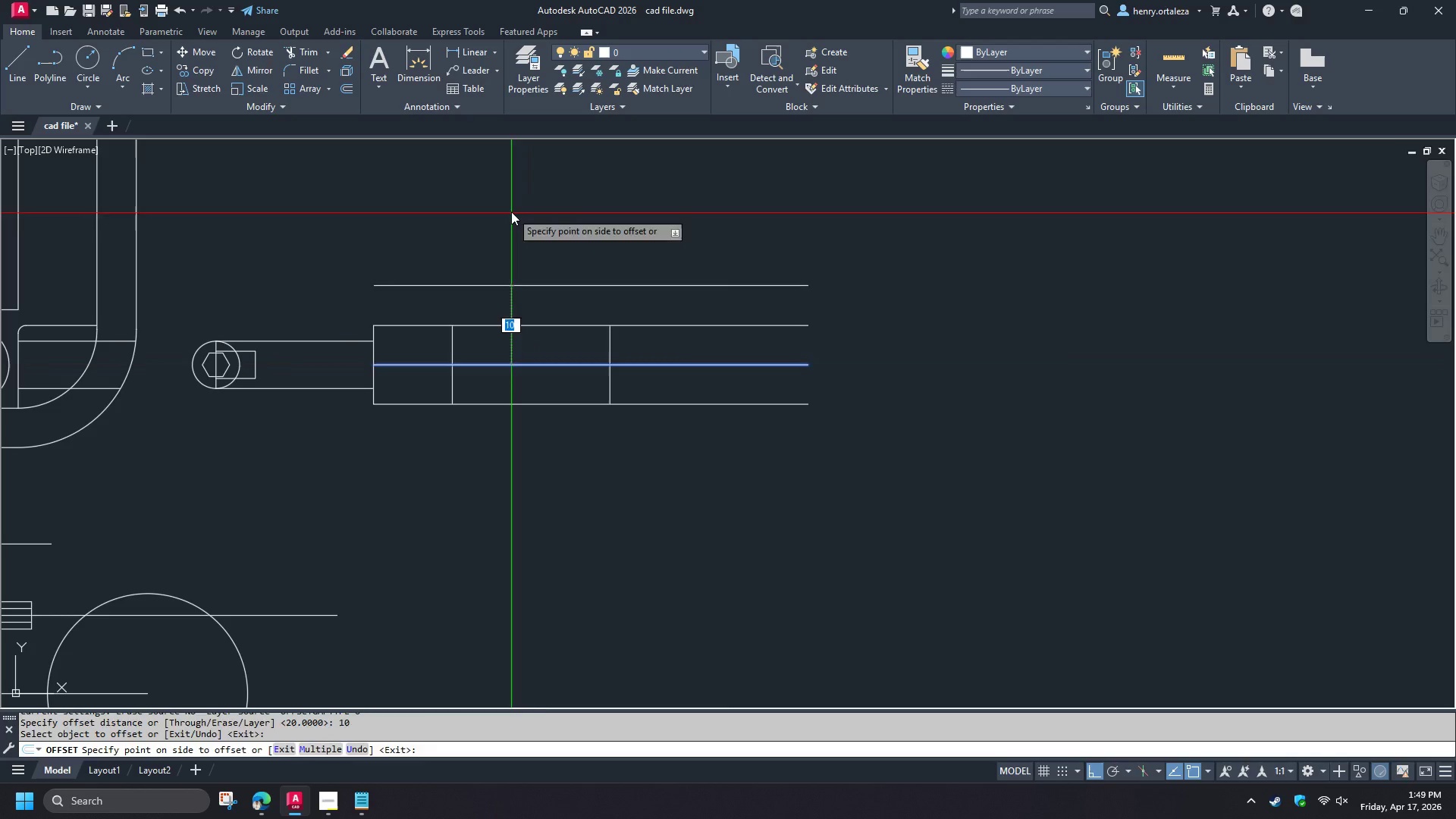 
double_click([511, 212])
 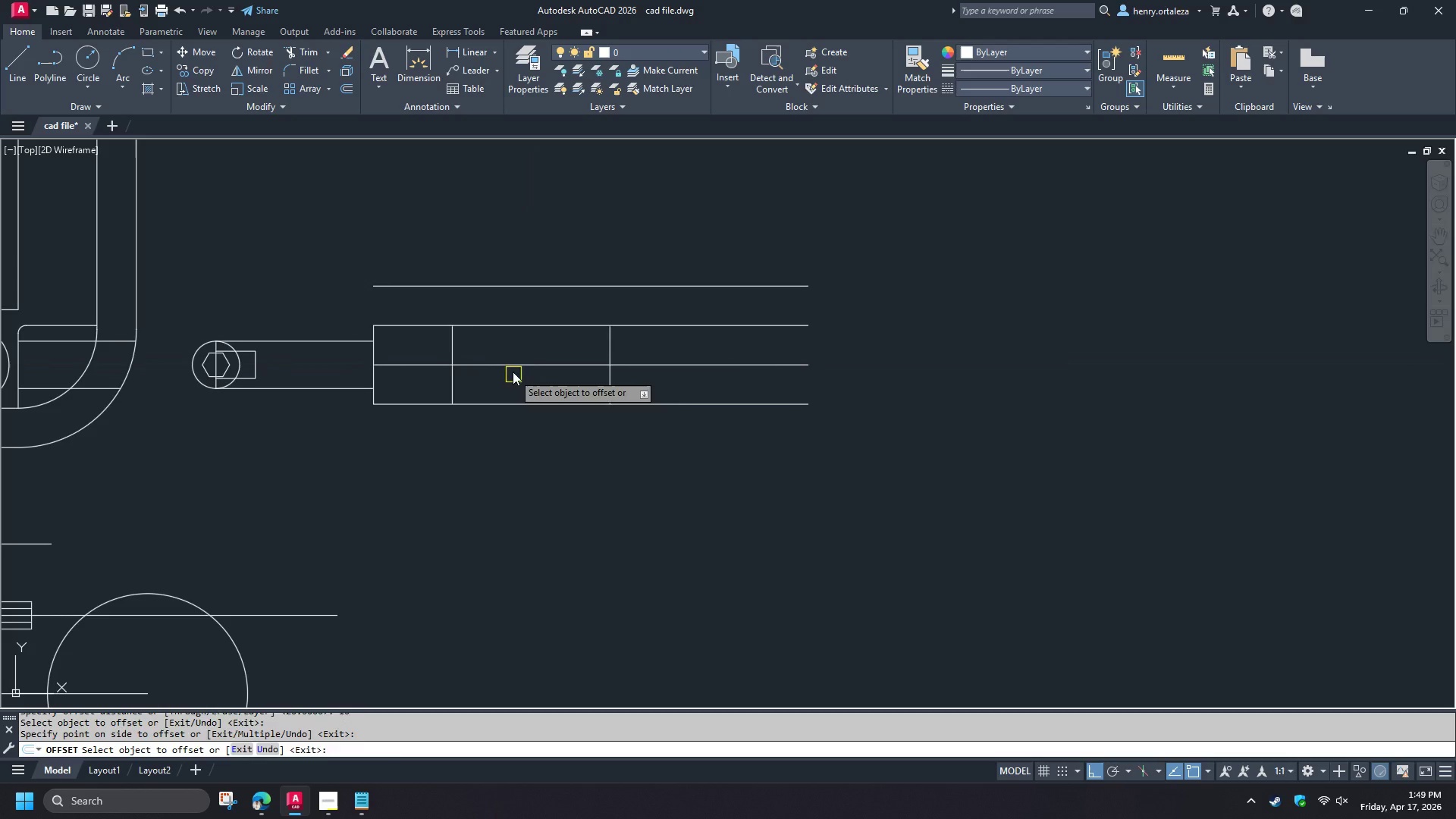 
left_click_drag(start_coordinate=[510, 366], to_coordinate=[510, 372])
 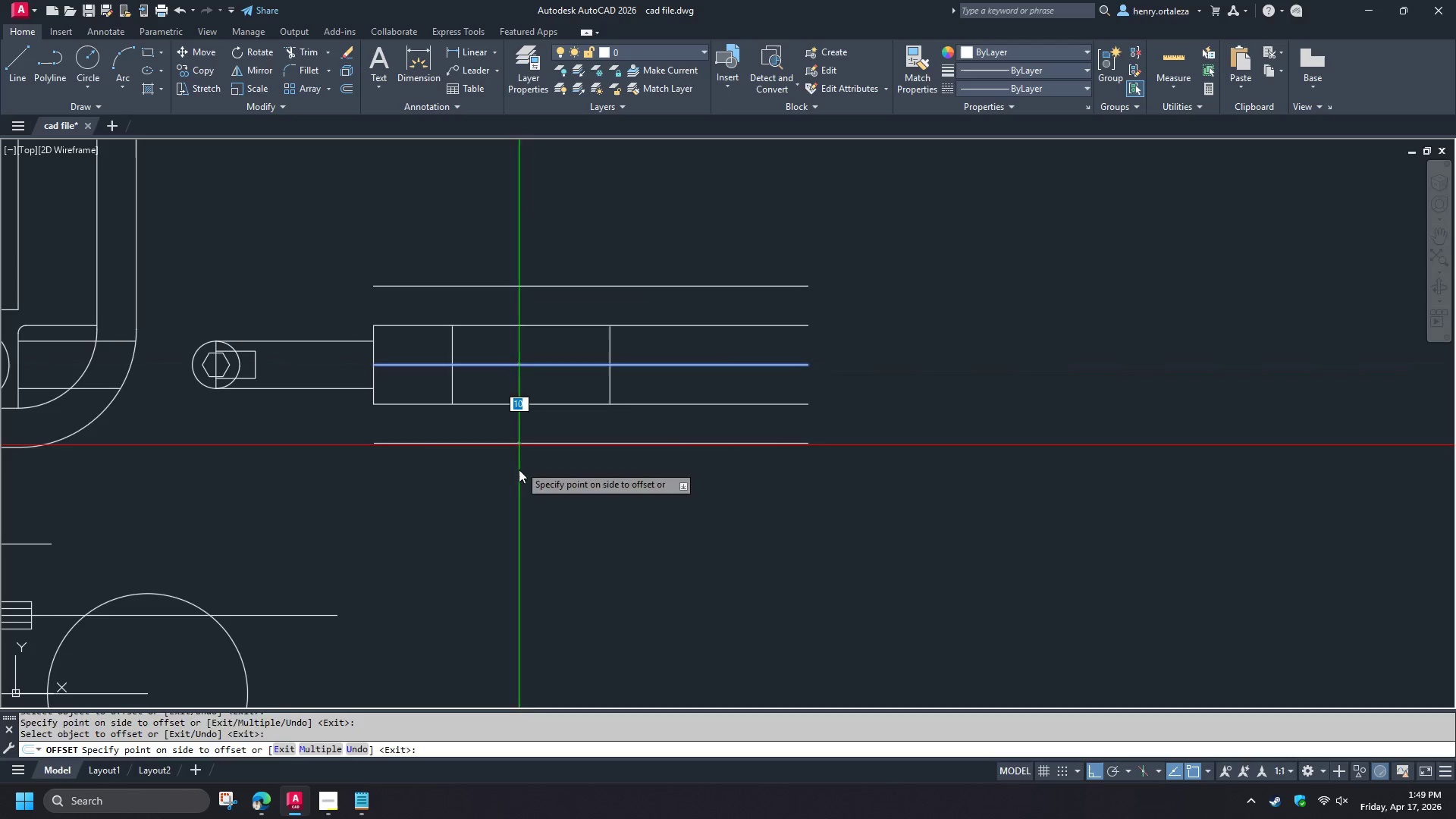 
double_click([519, 469])
 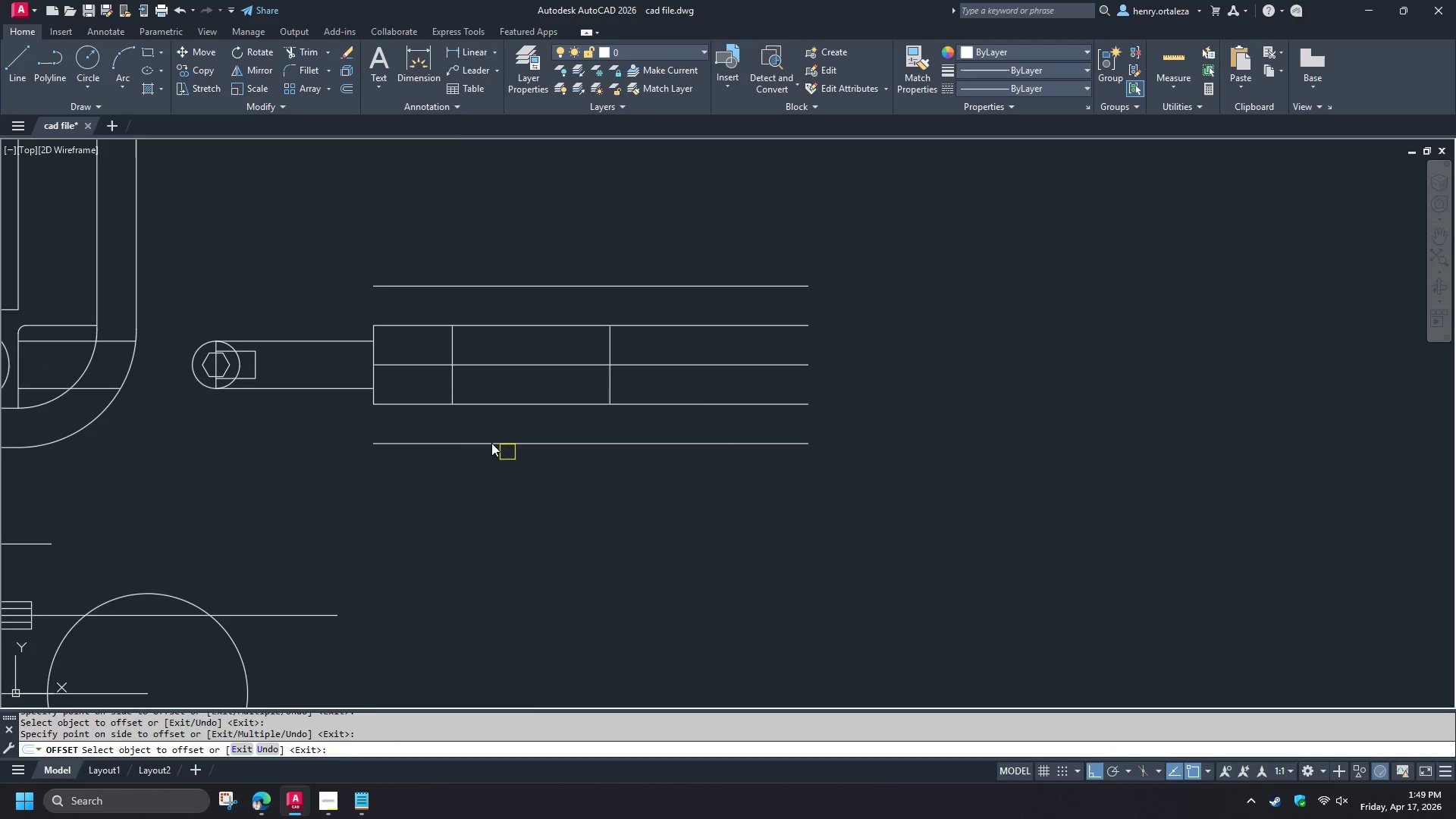 
key(Space)
 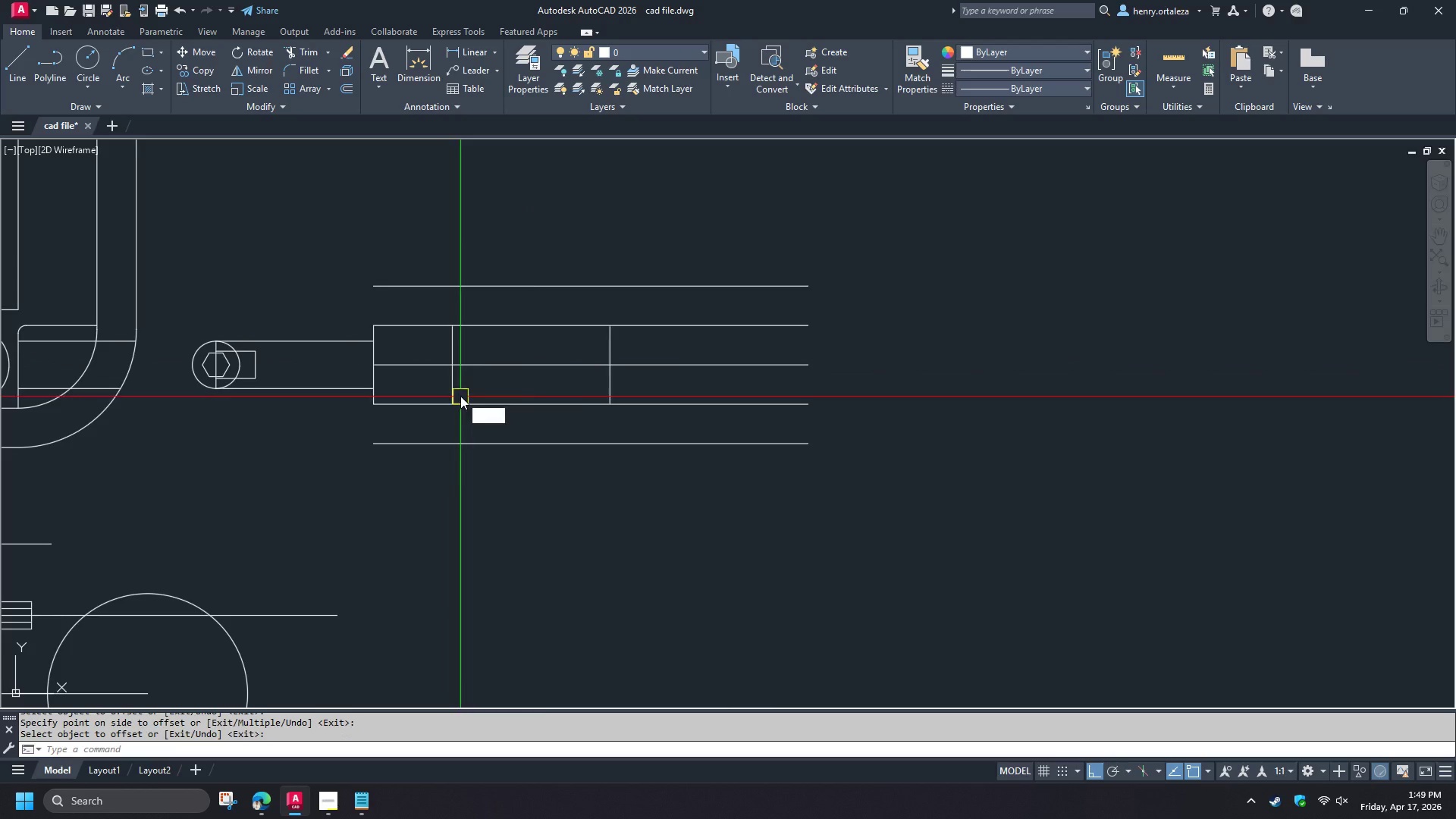 
key(F)
 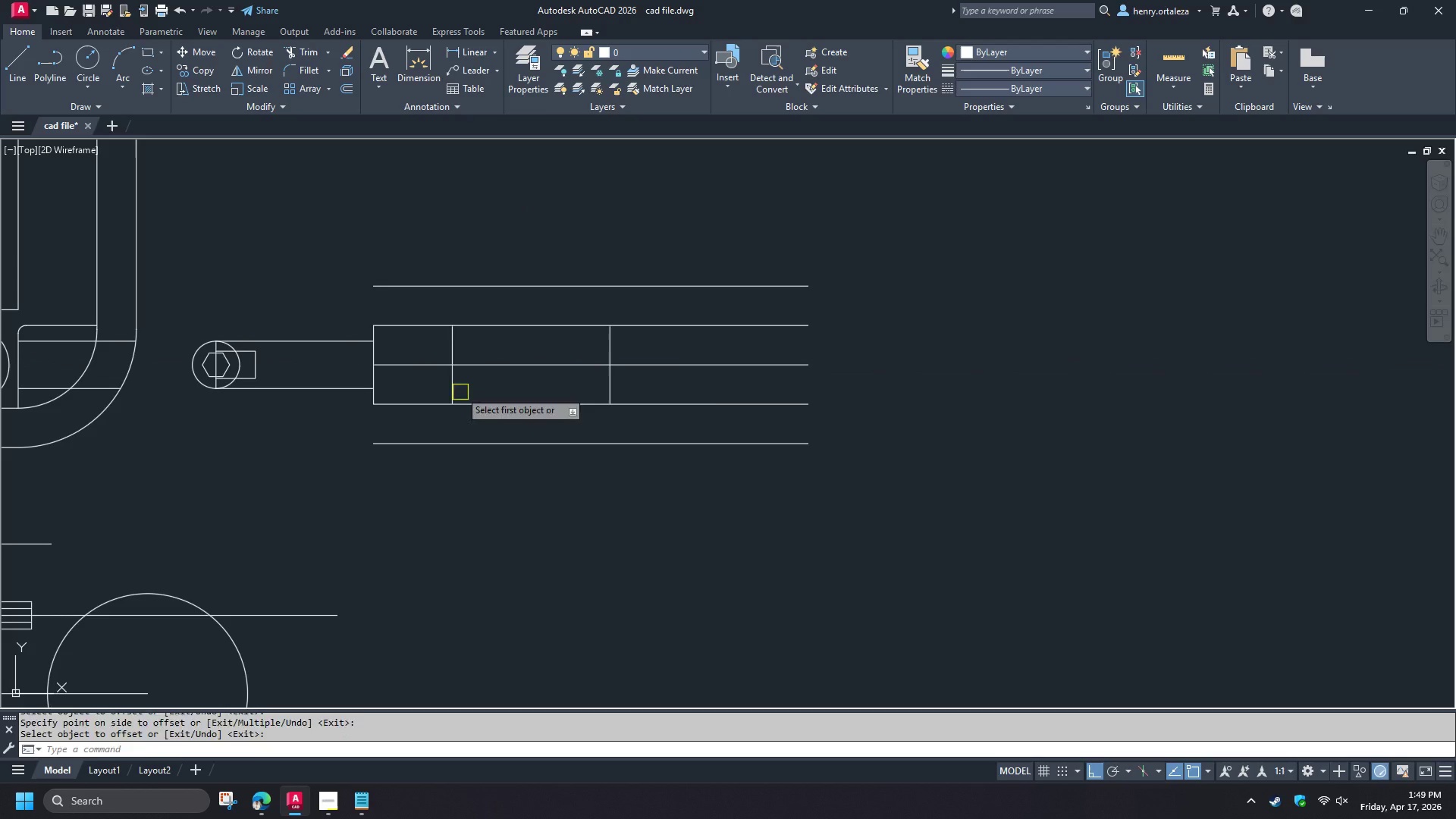 
key(Space)
 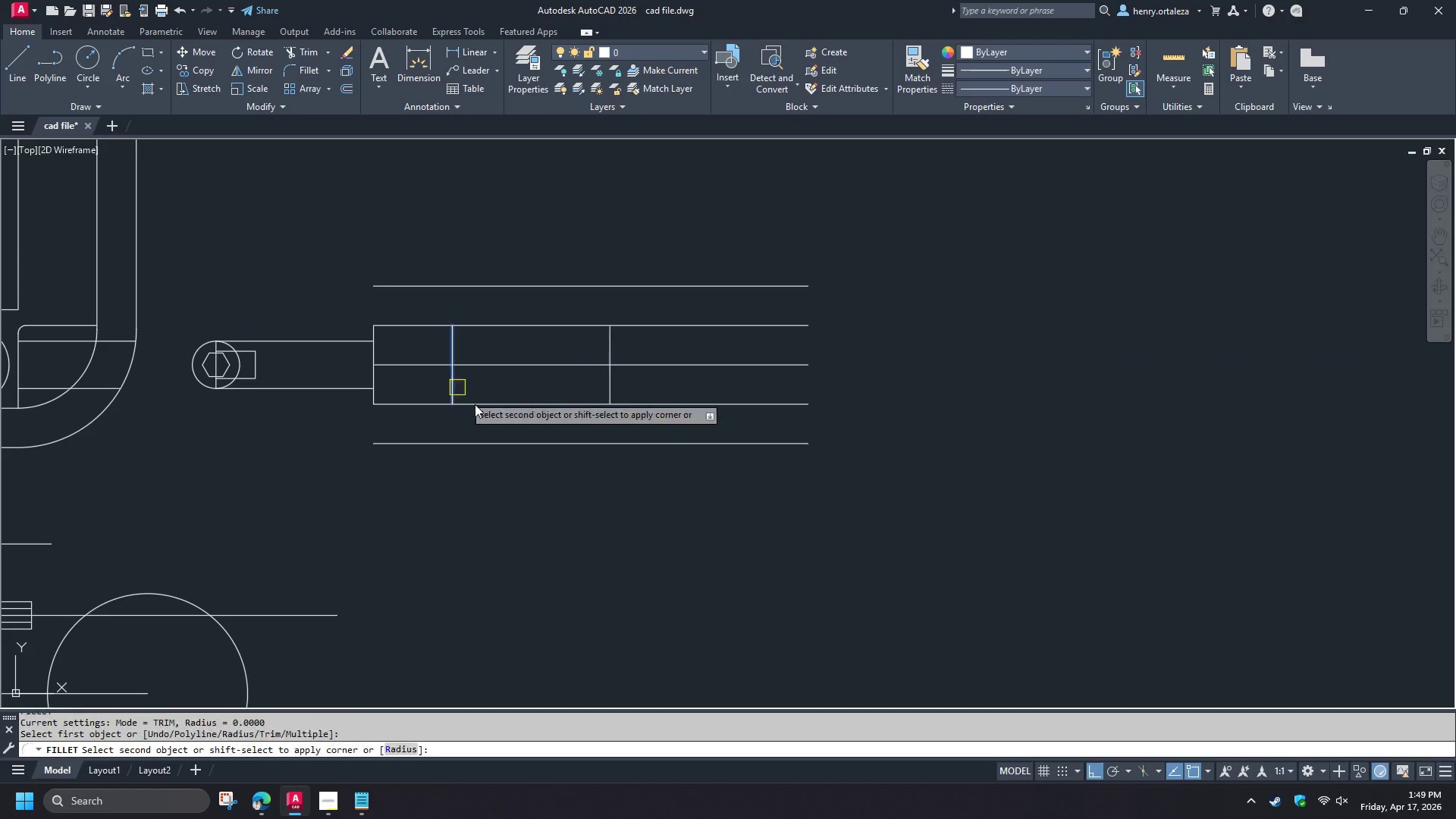 
left_click([457, 388])
 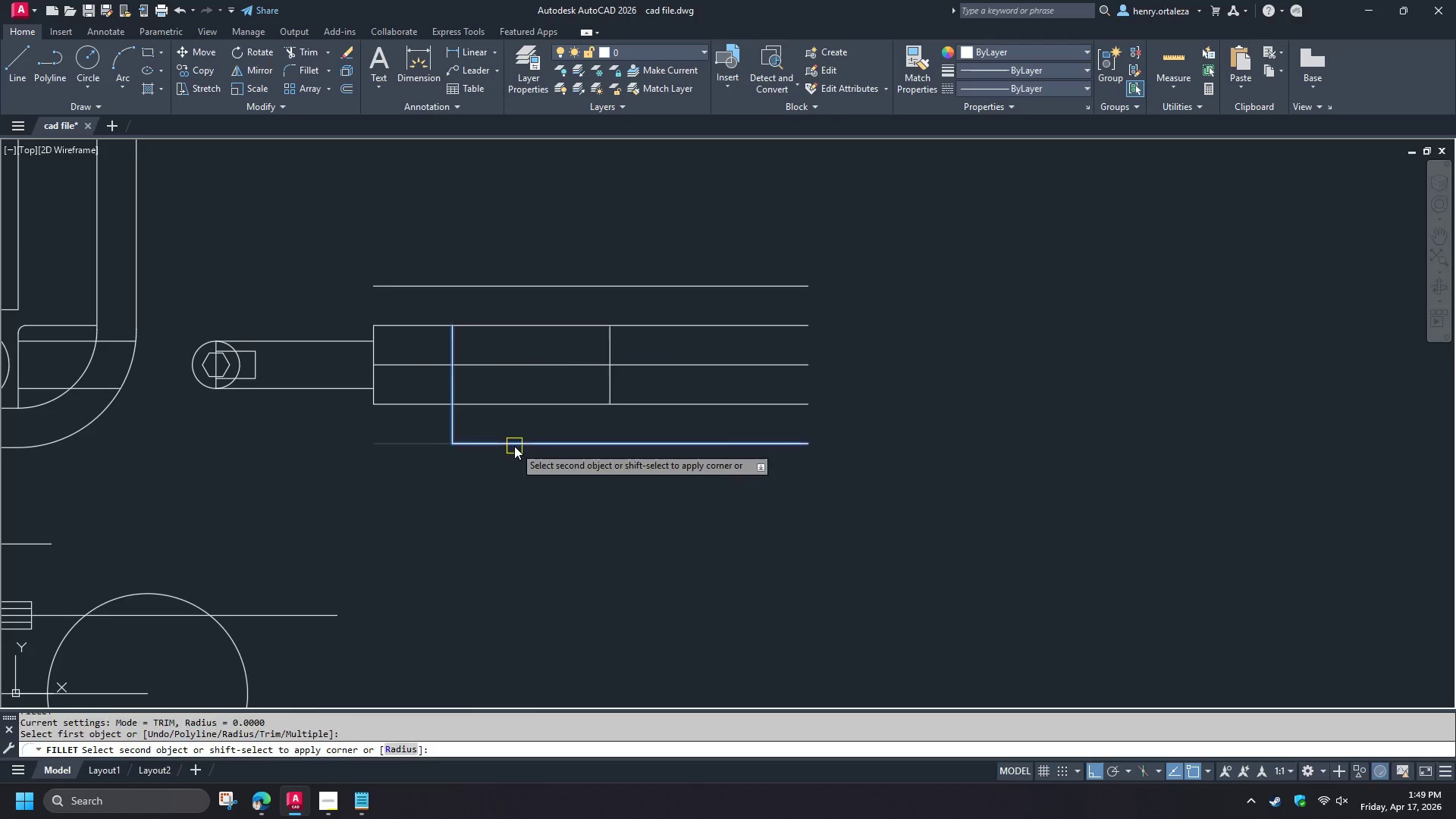 
left_click([514, 446])
 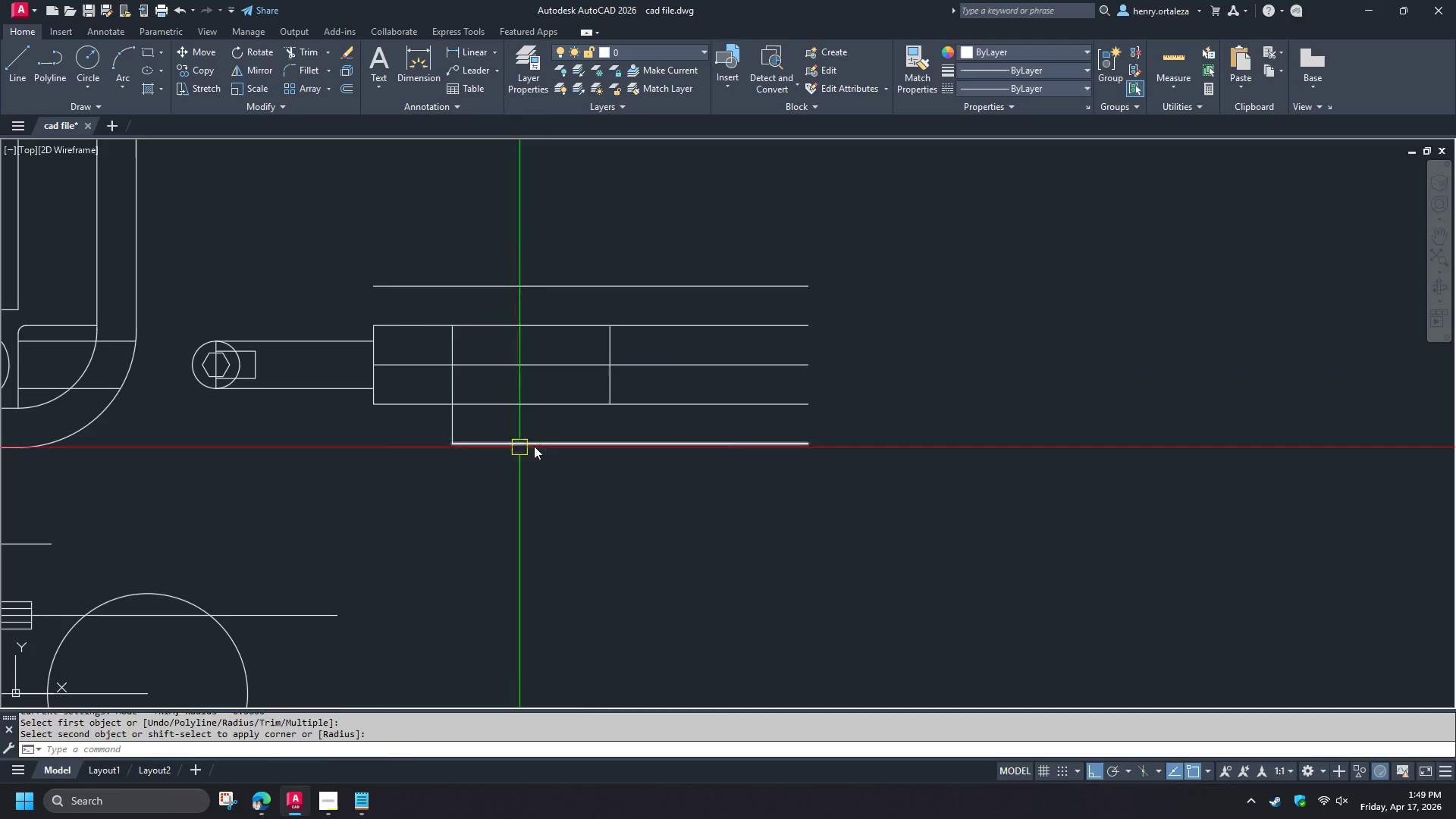 
key(F)
 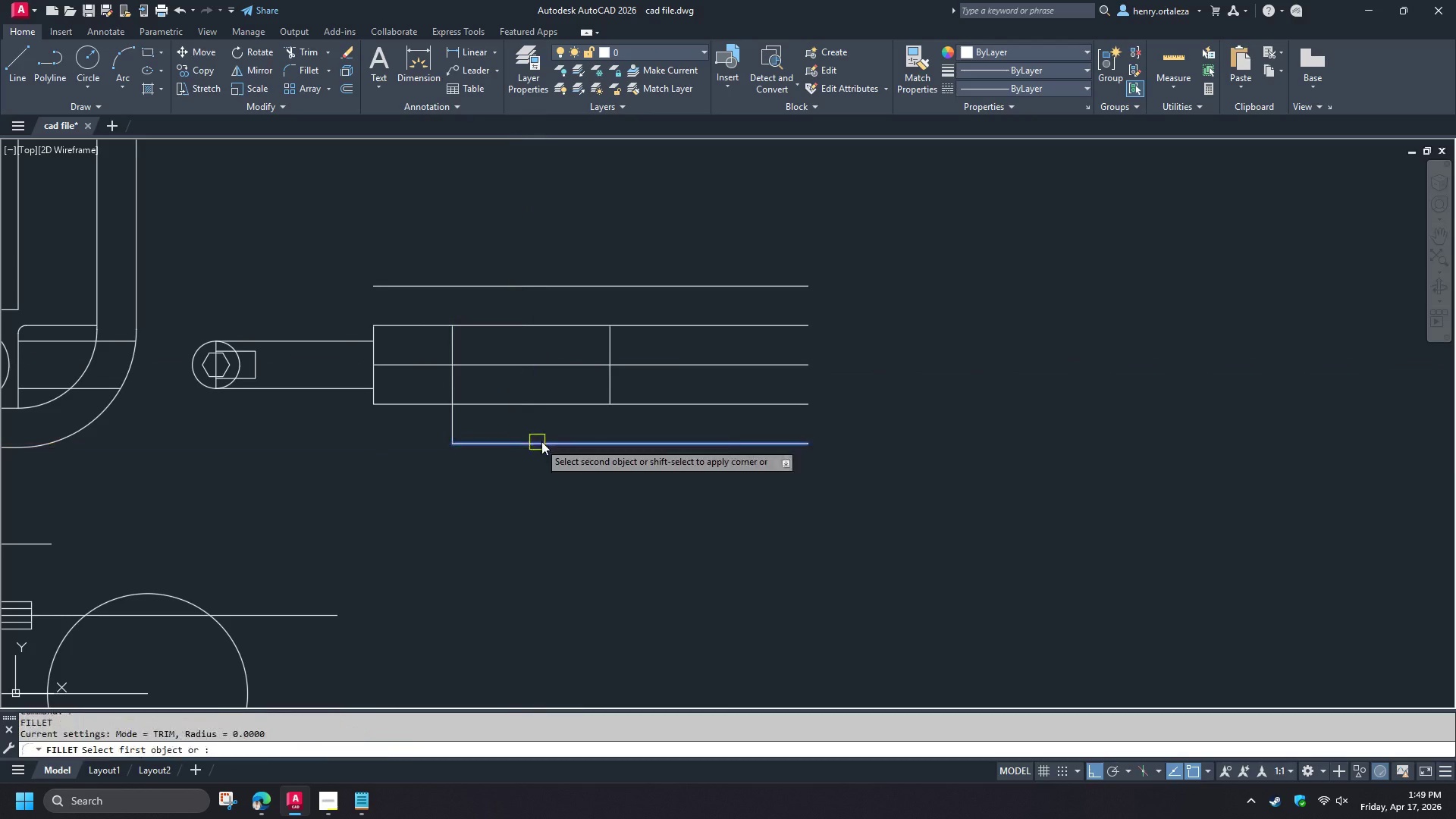 
key(Space)
 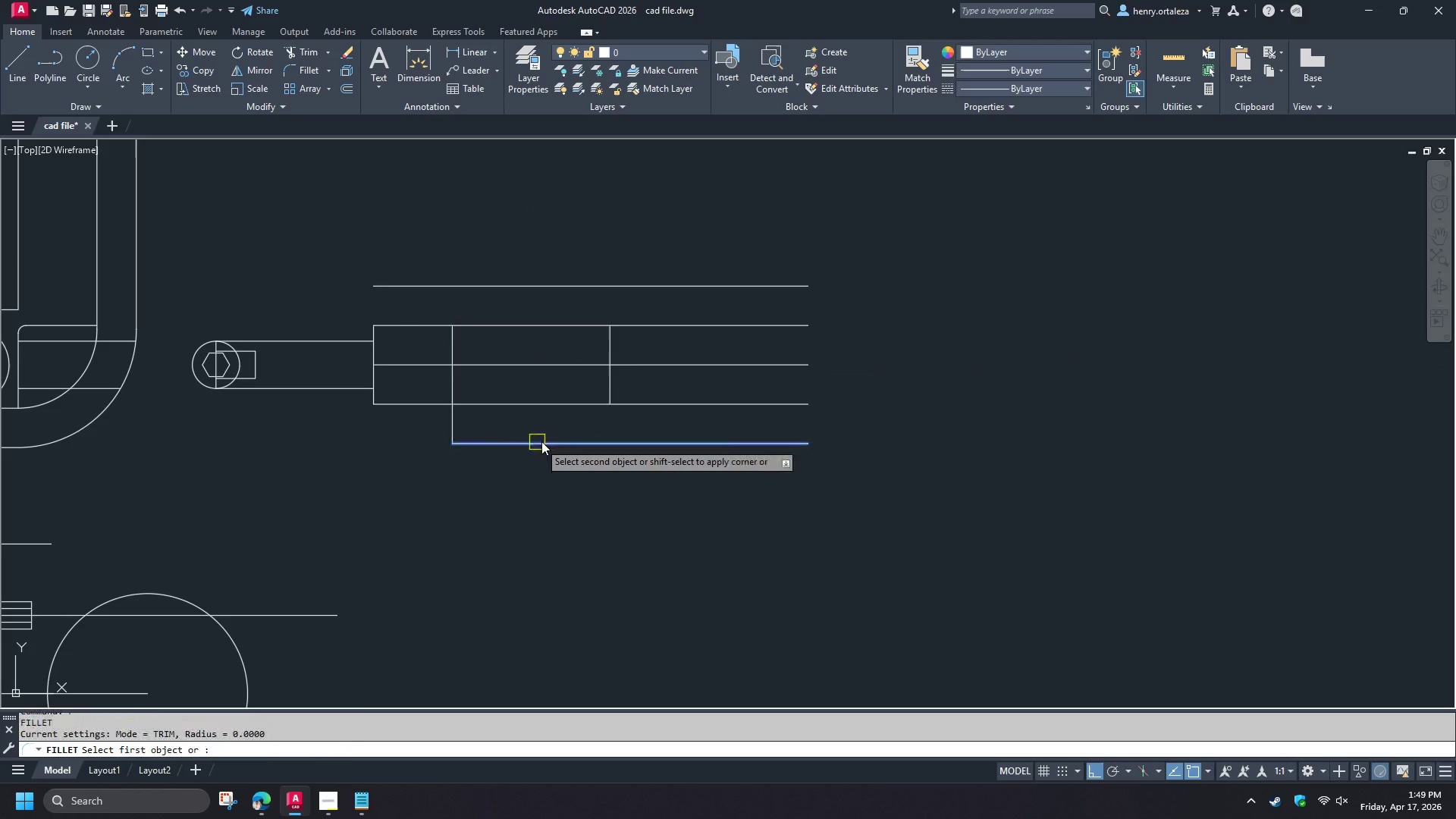 
double_click([537, 442])
 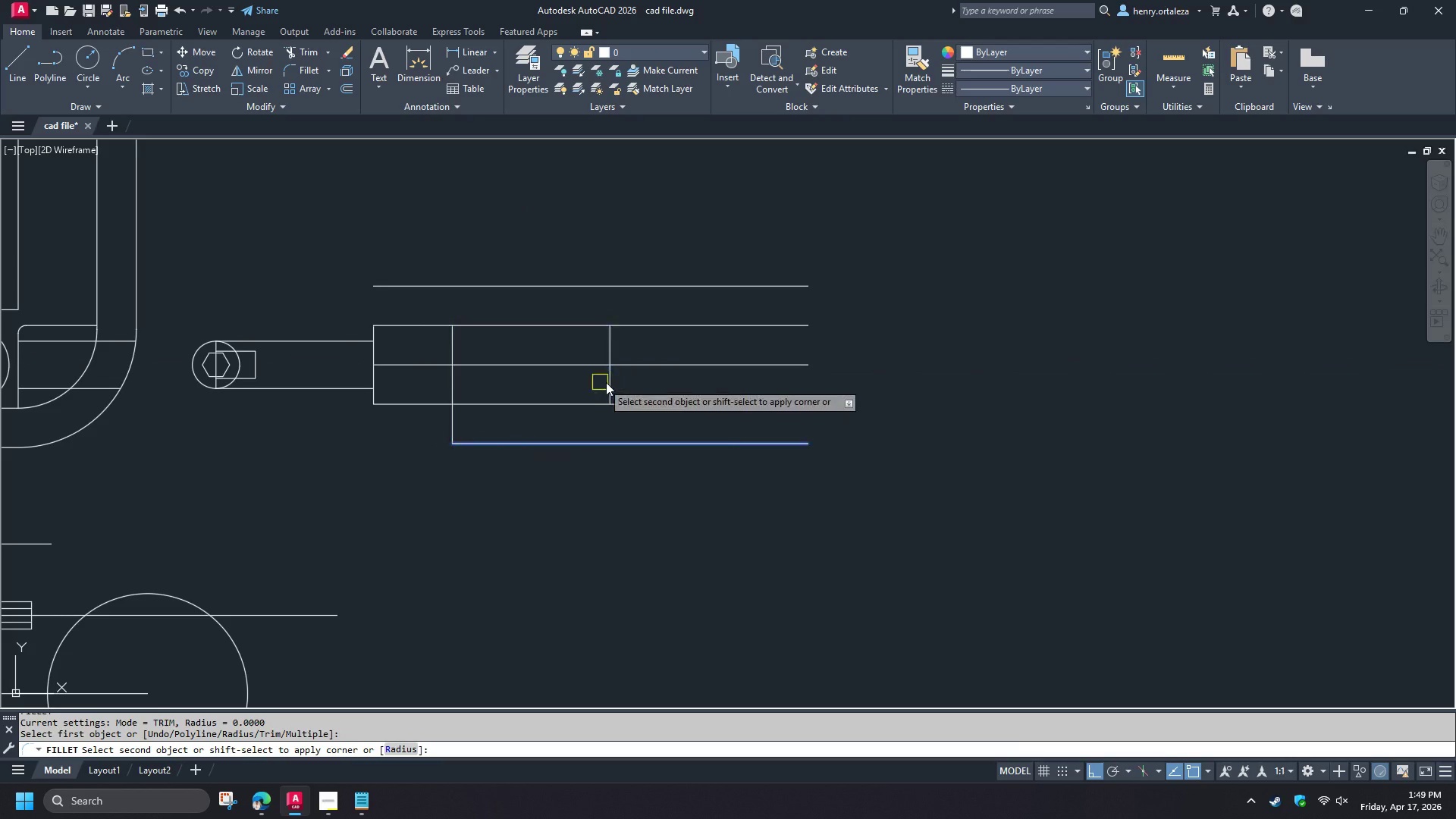 
left_click([607, 382])
 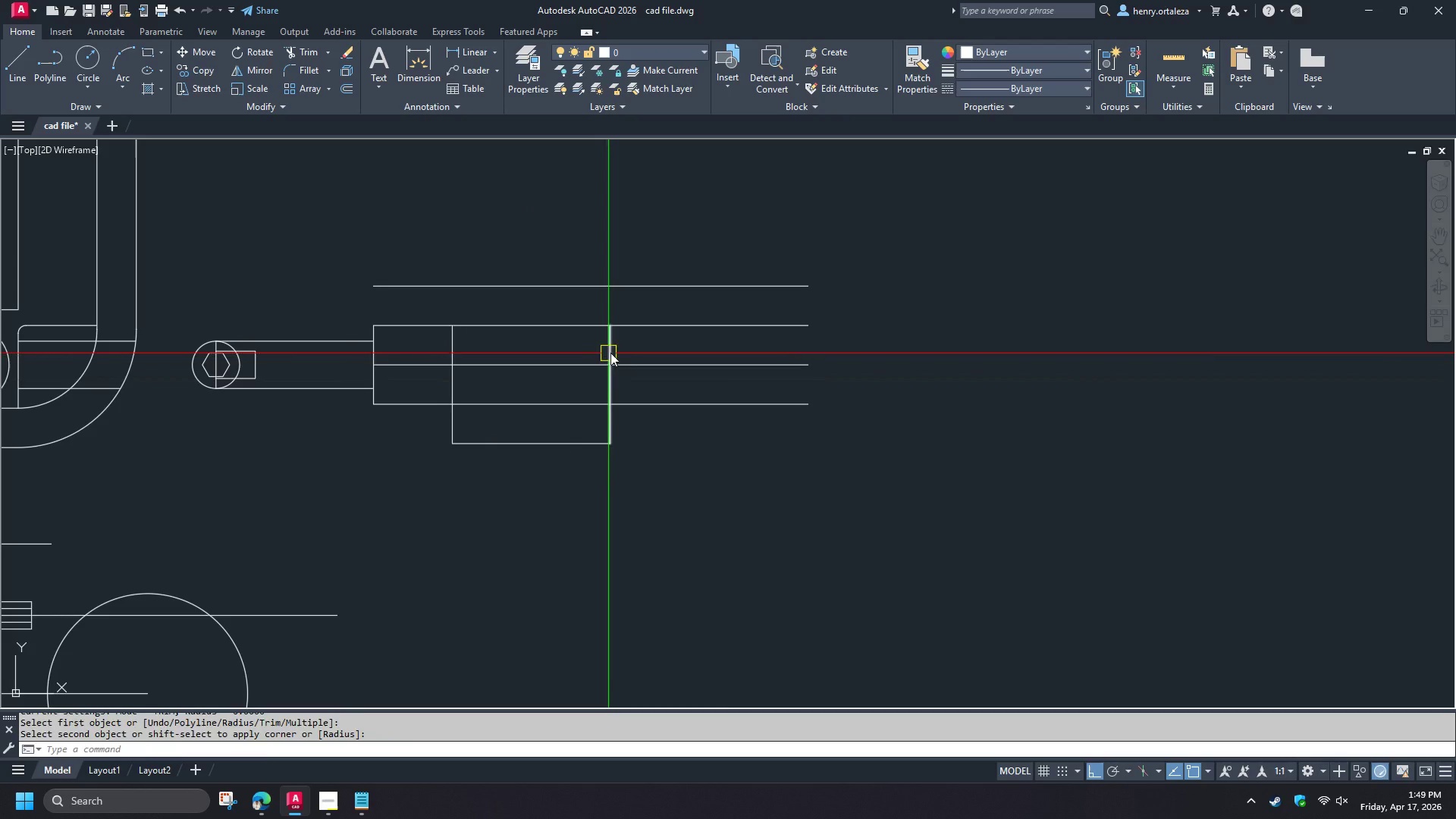 
key(Space)
 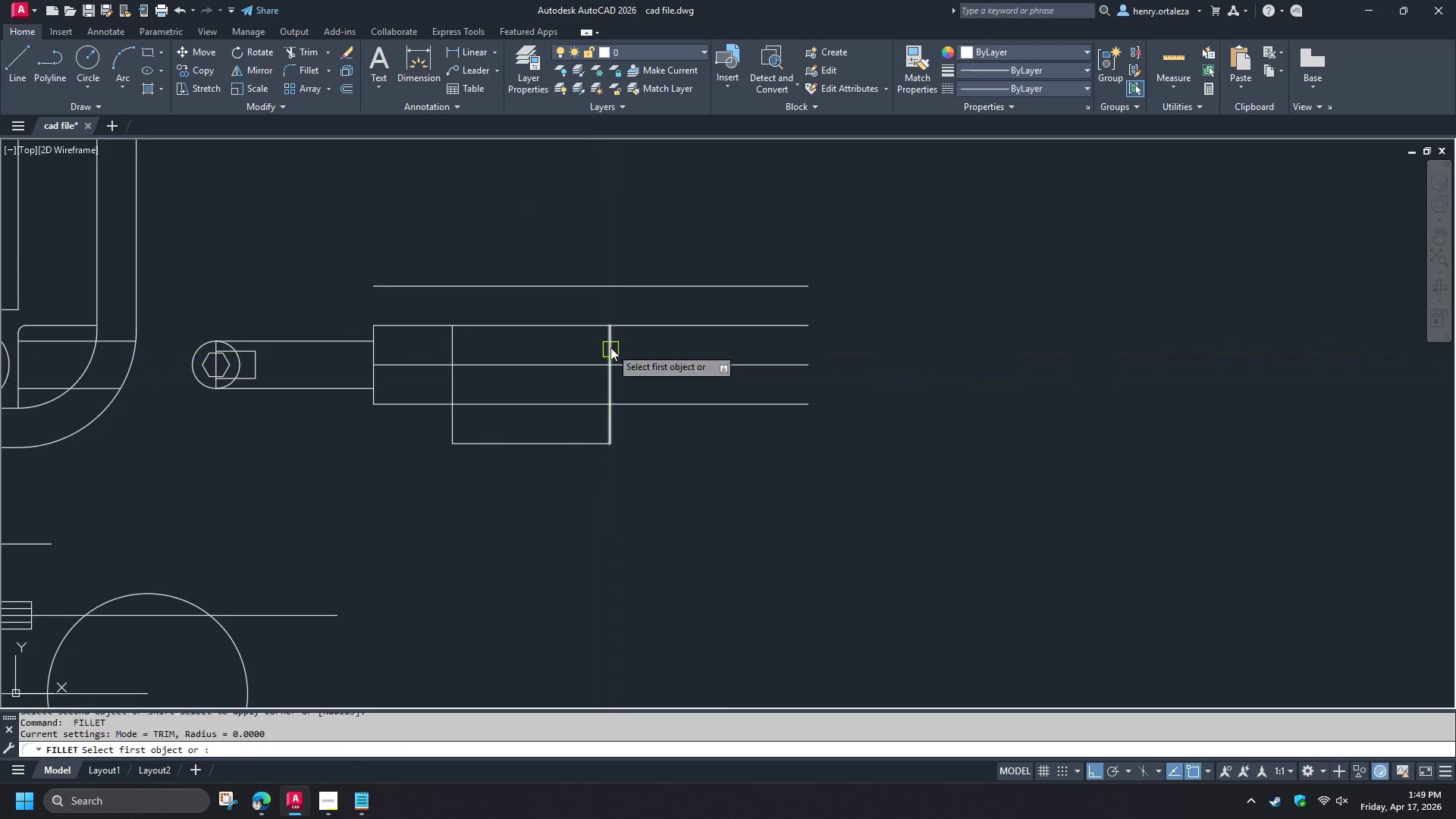 
double_click([610, 347])
 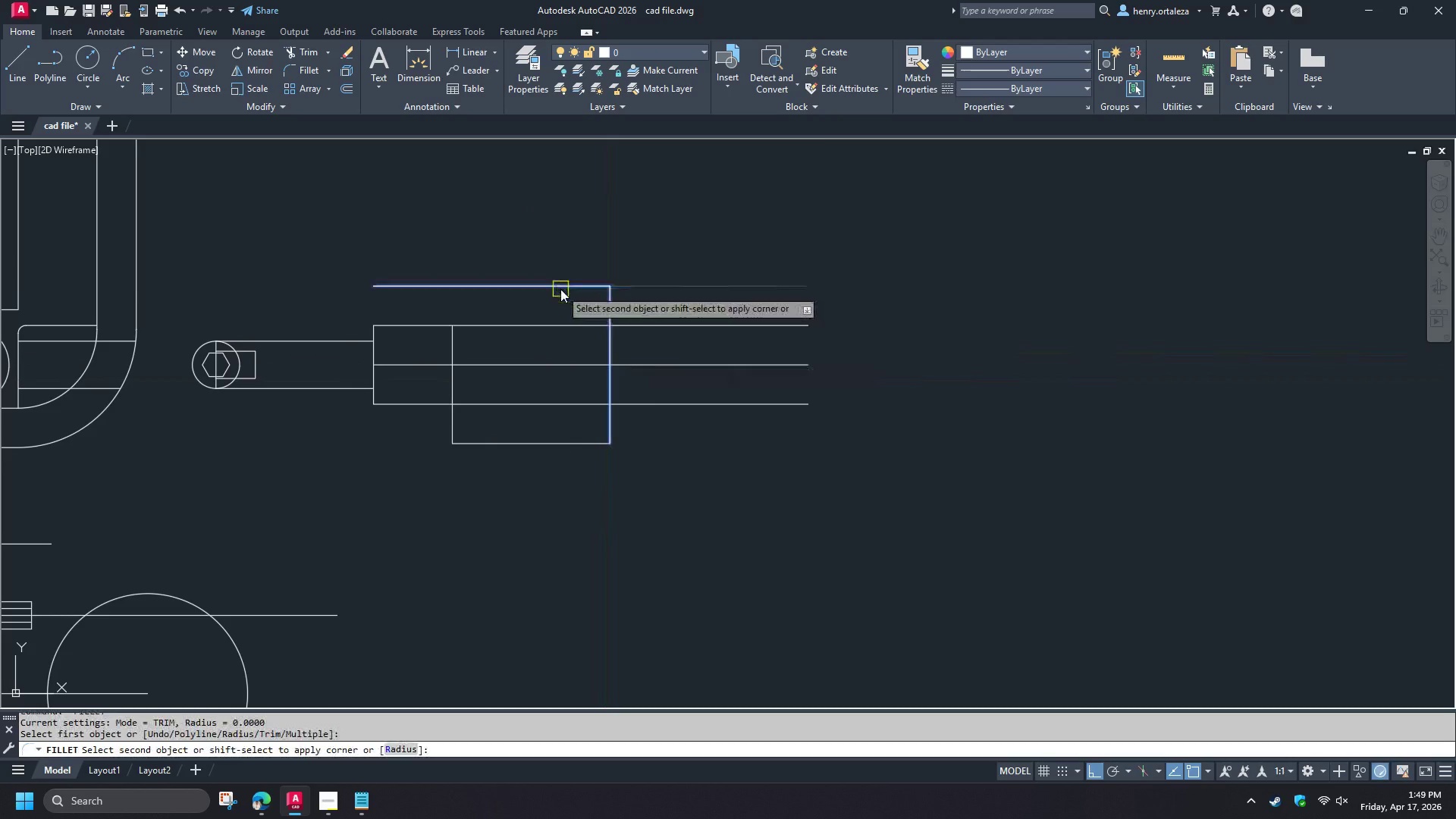 
triple_click([560, 289])
 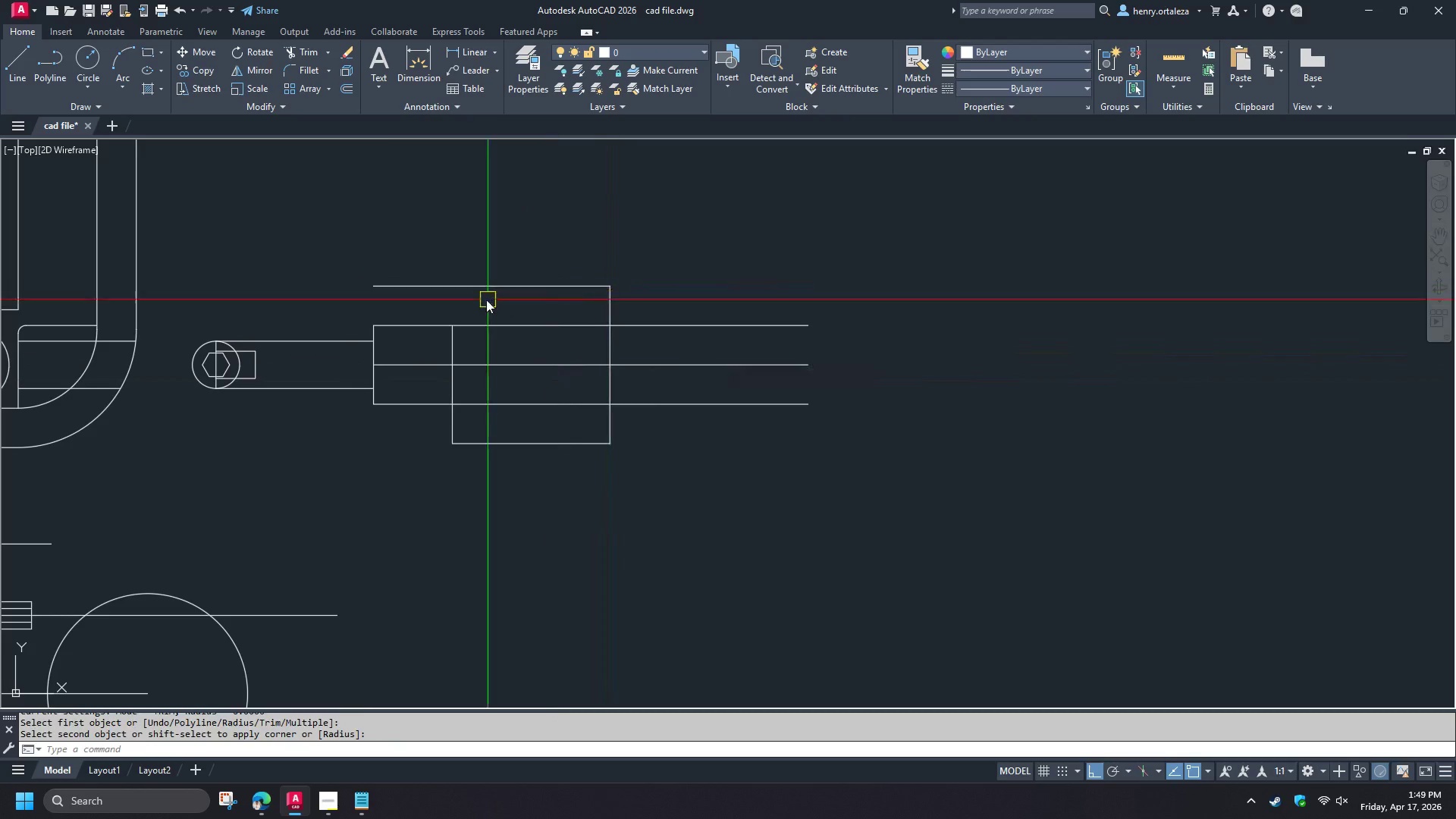 
key(Space)
 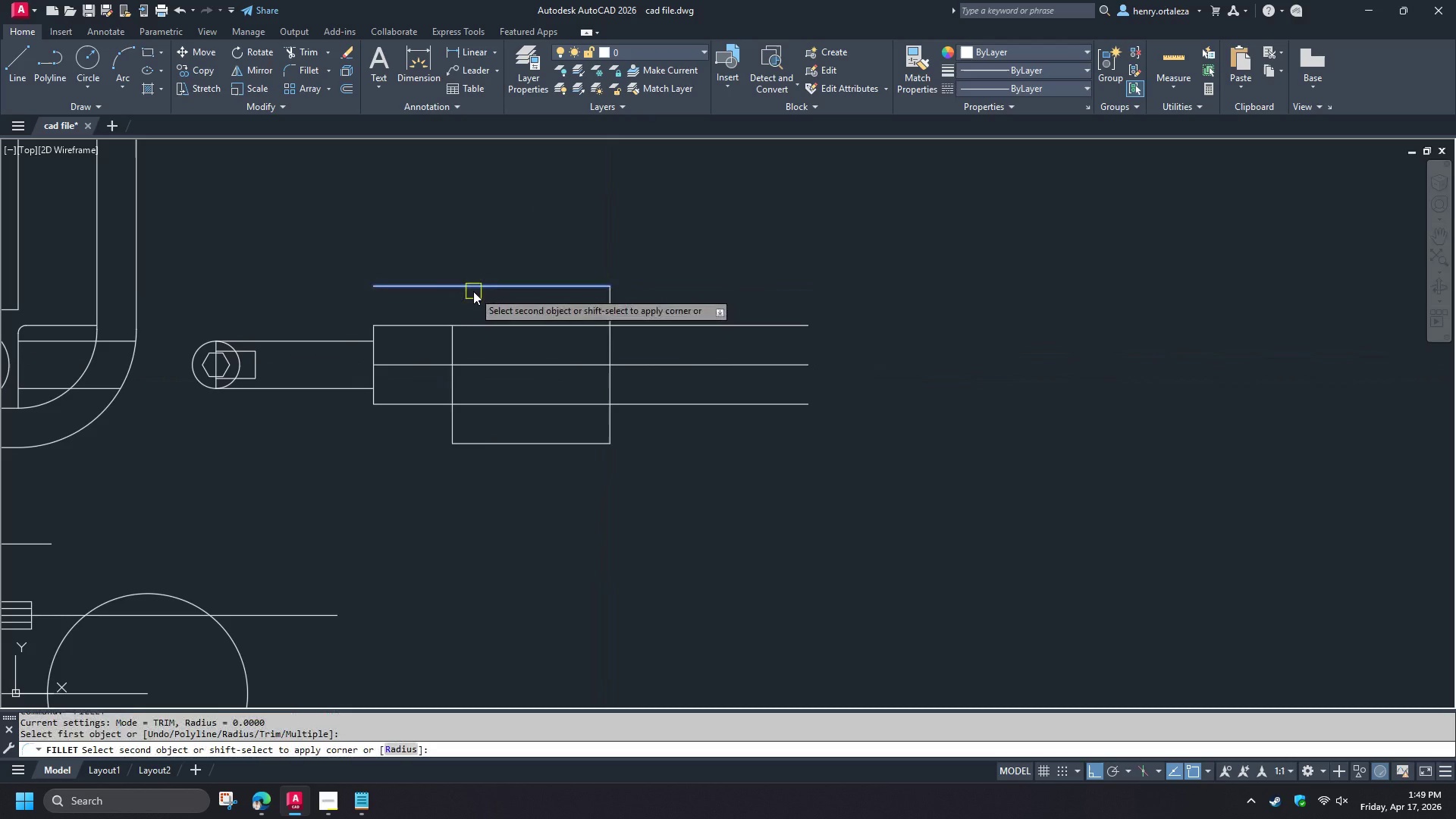 
left_click([473, 291])
 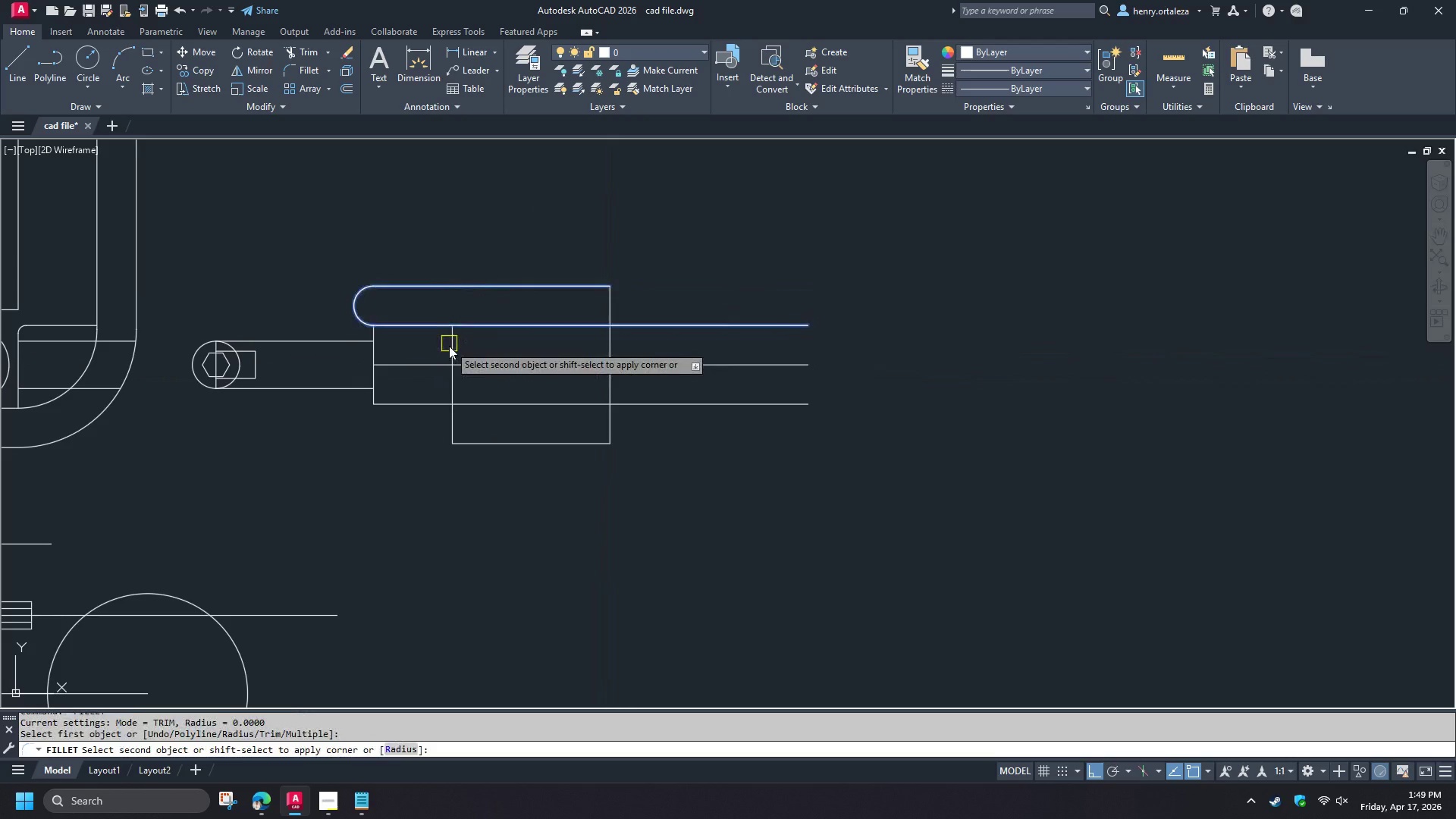 
left_click([449, 346])
 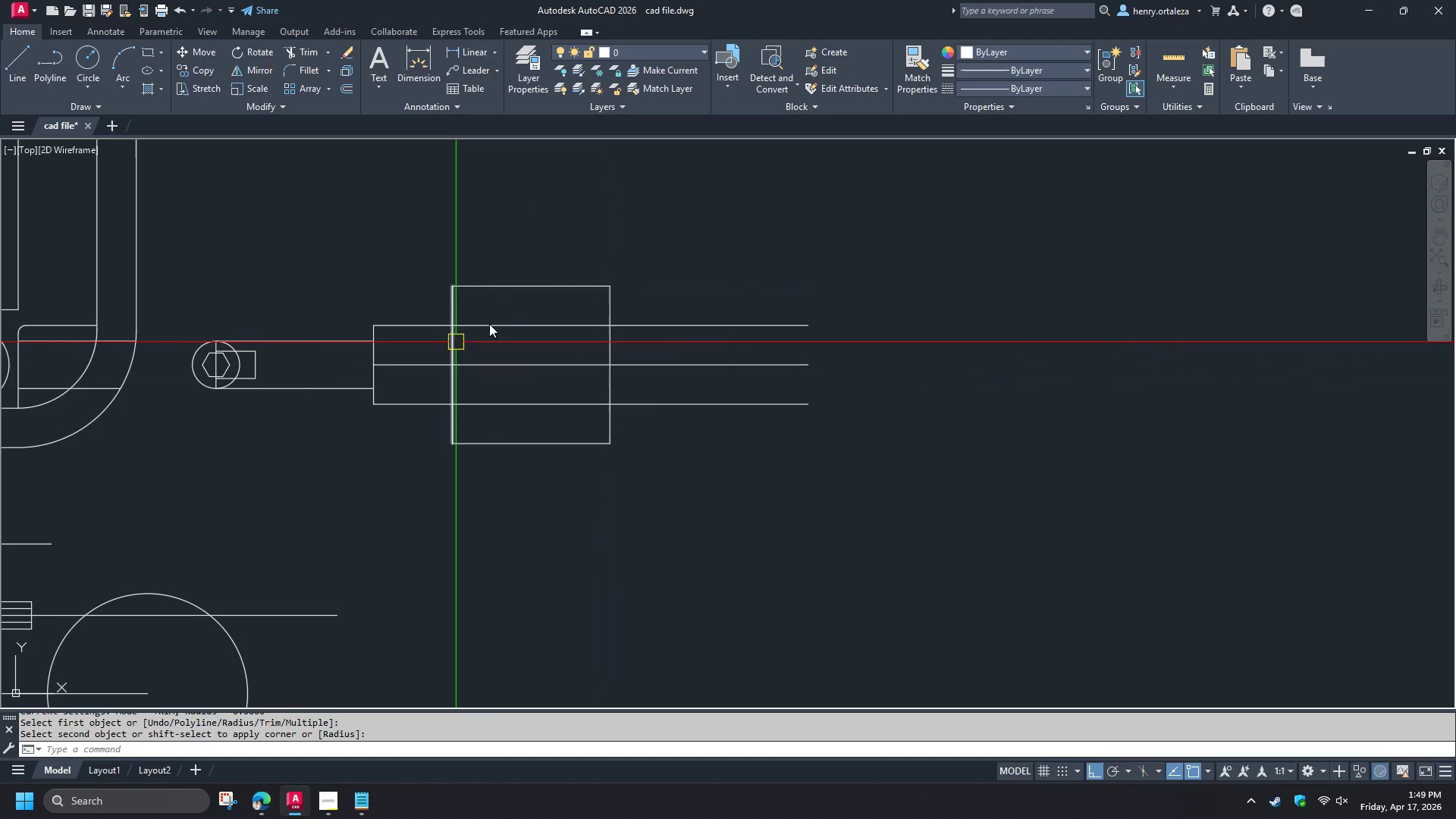 
scroll: coordinate [494, 328], scroll_direction: up, amount: 2.0
 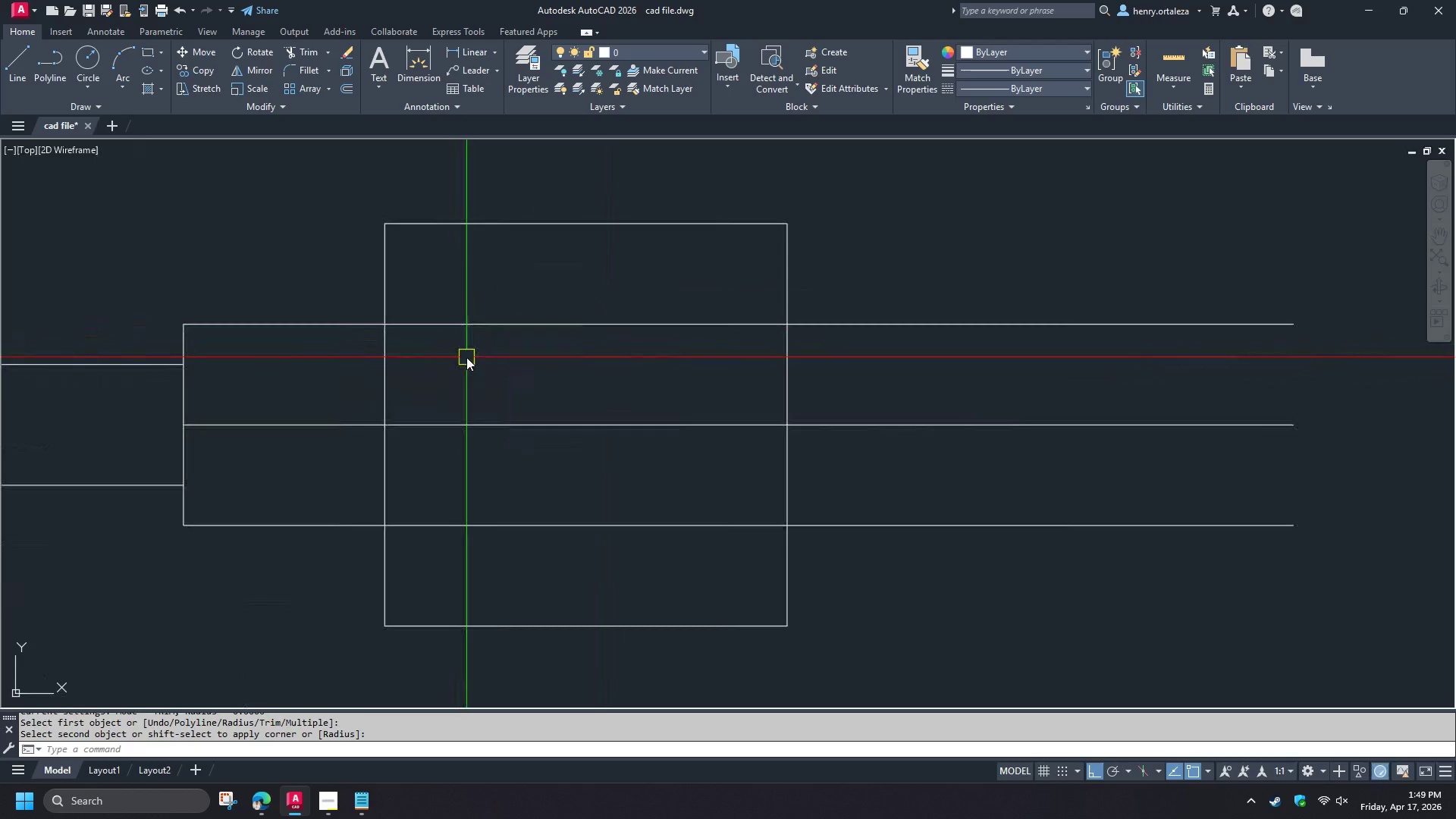 
key(O)
 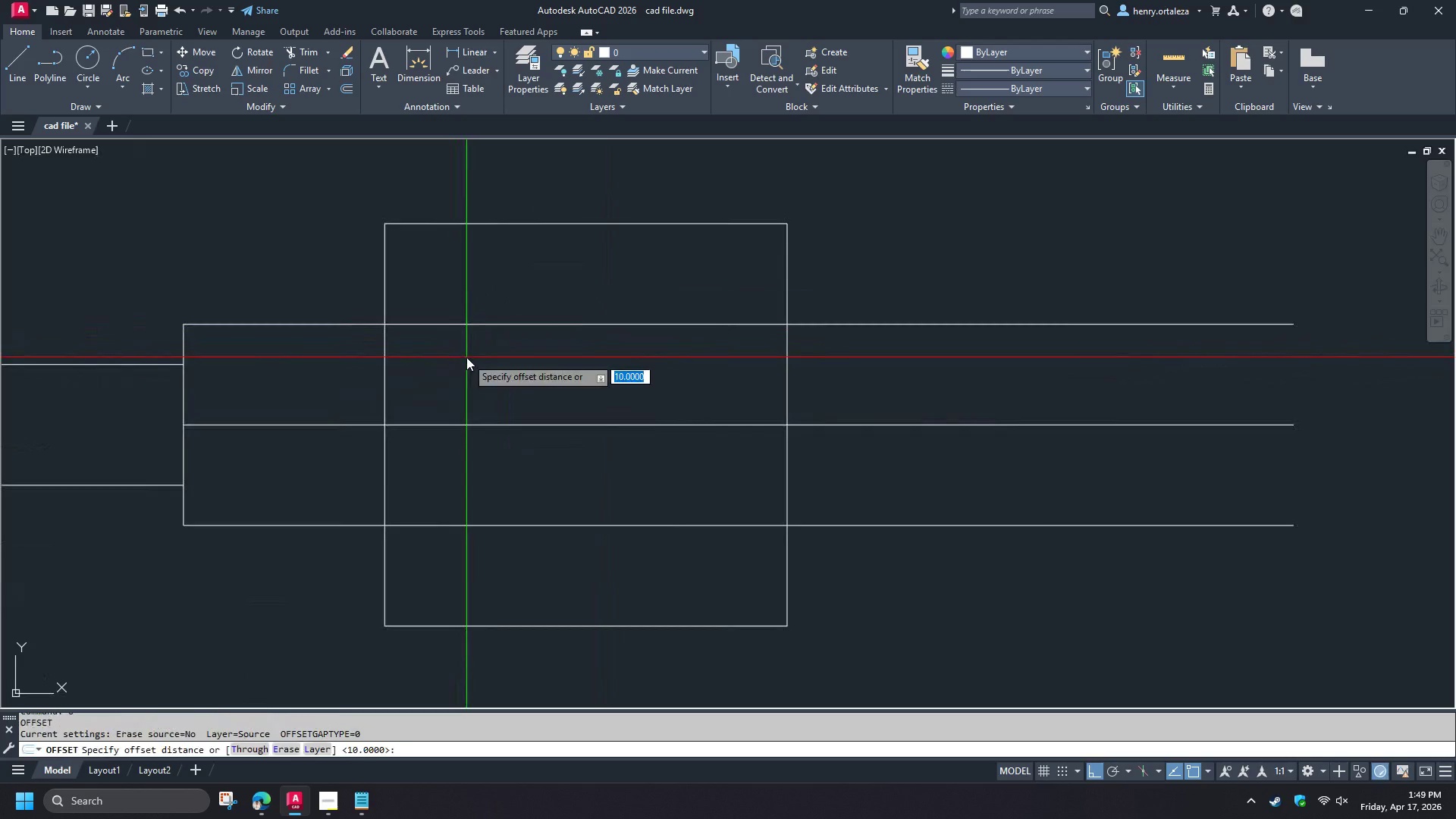 
key(Space)
 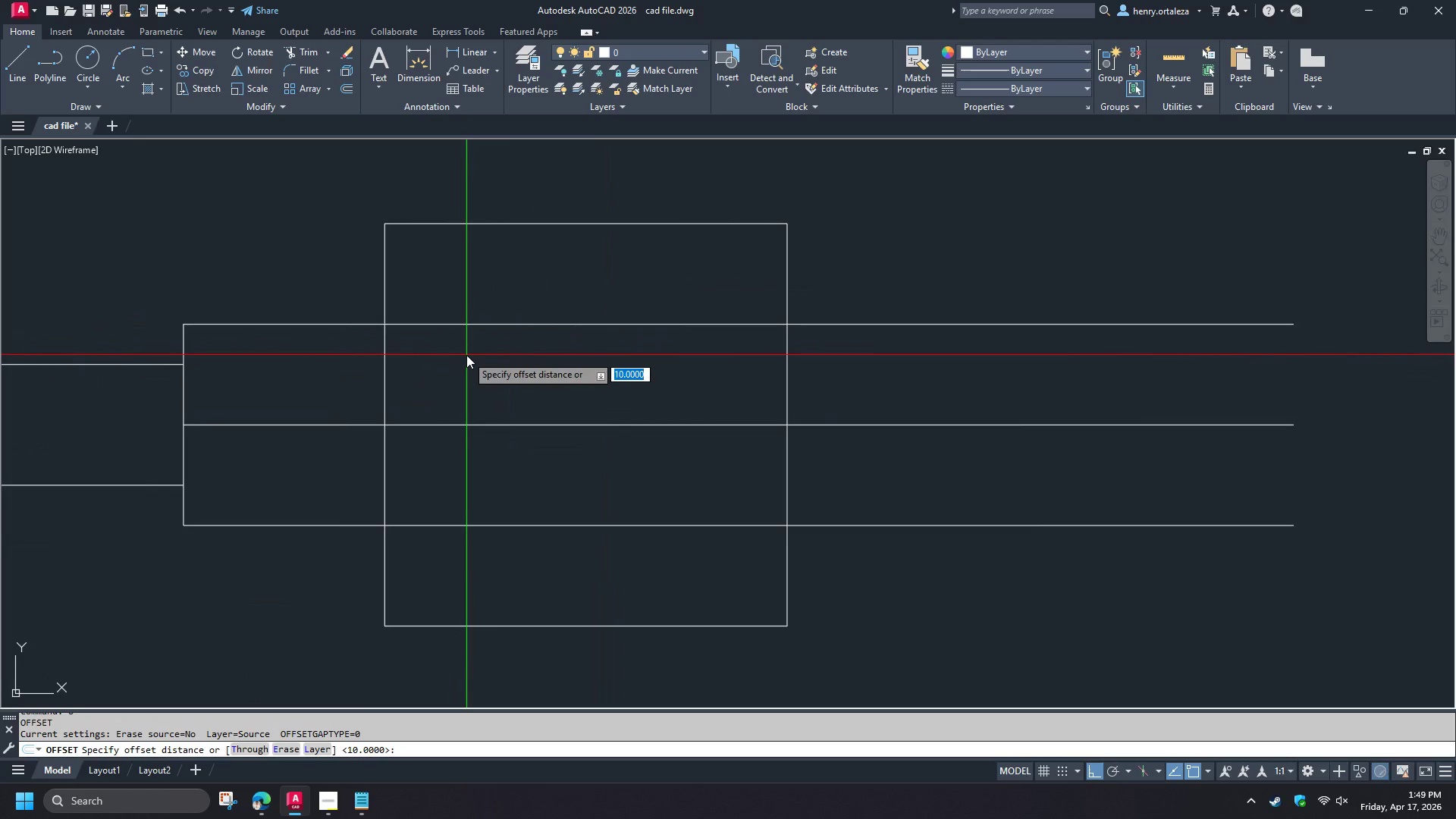 
key(Numpad1)
 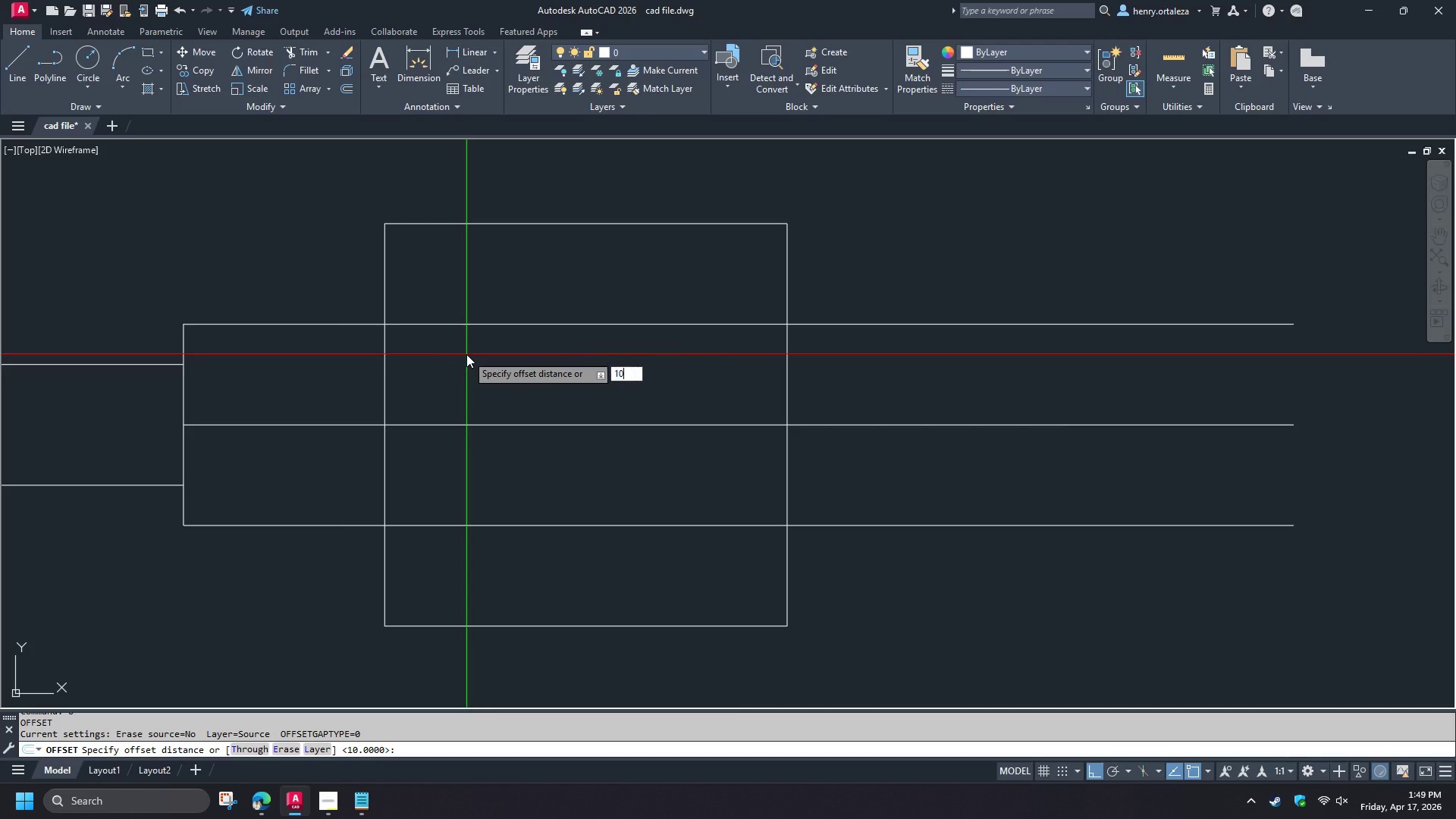 
key(Numpad0)
 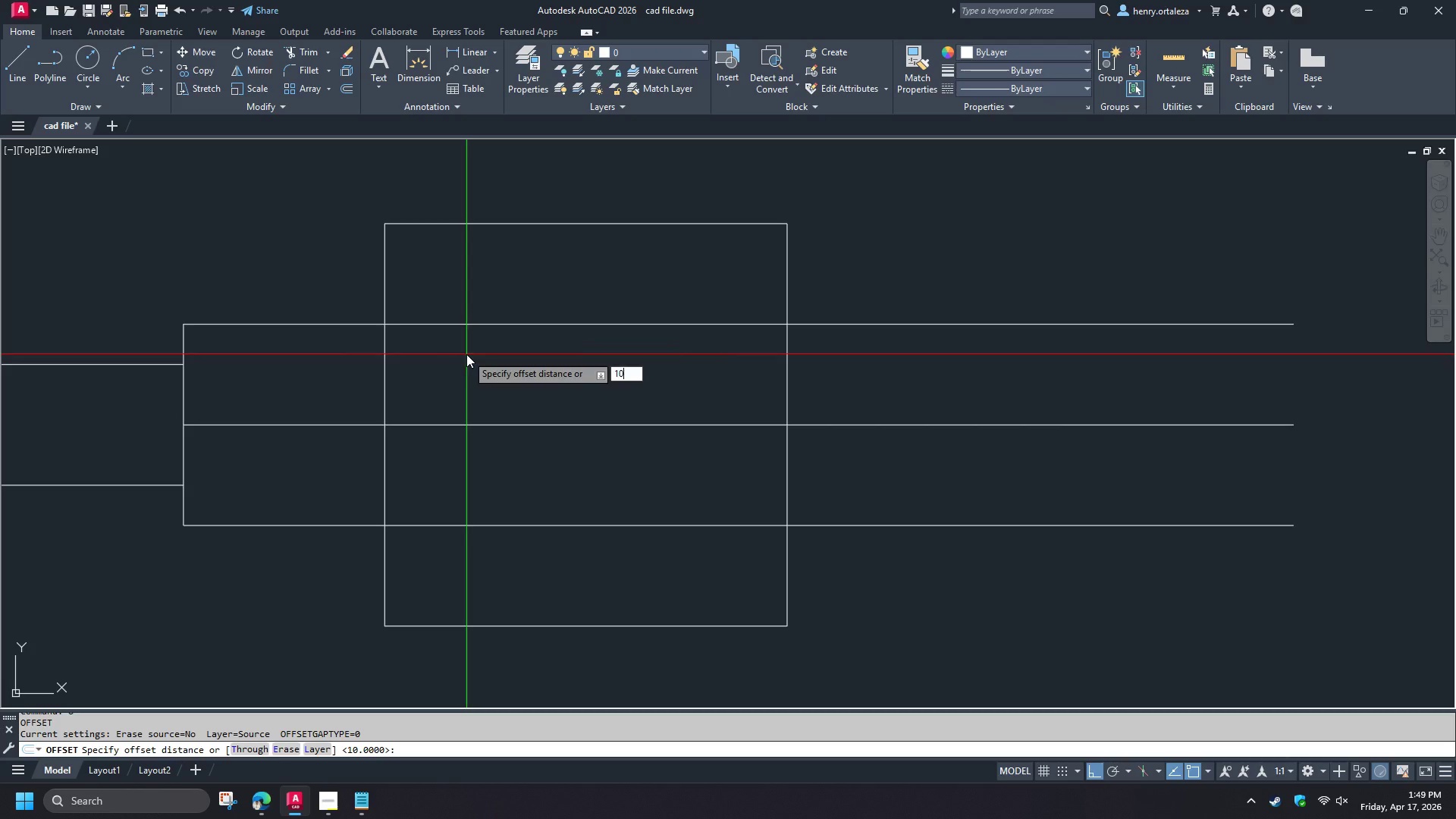 
key(NumpadEnter)
 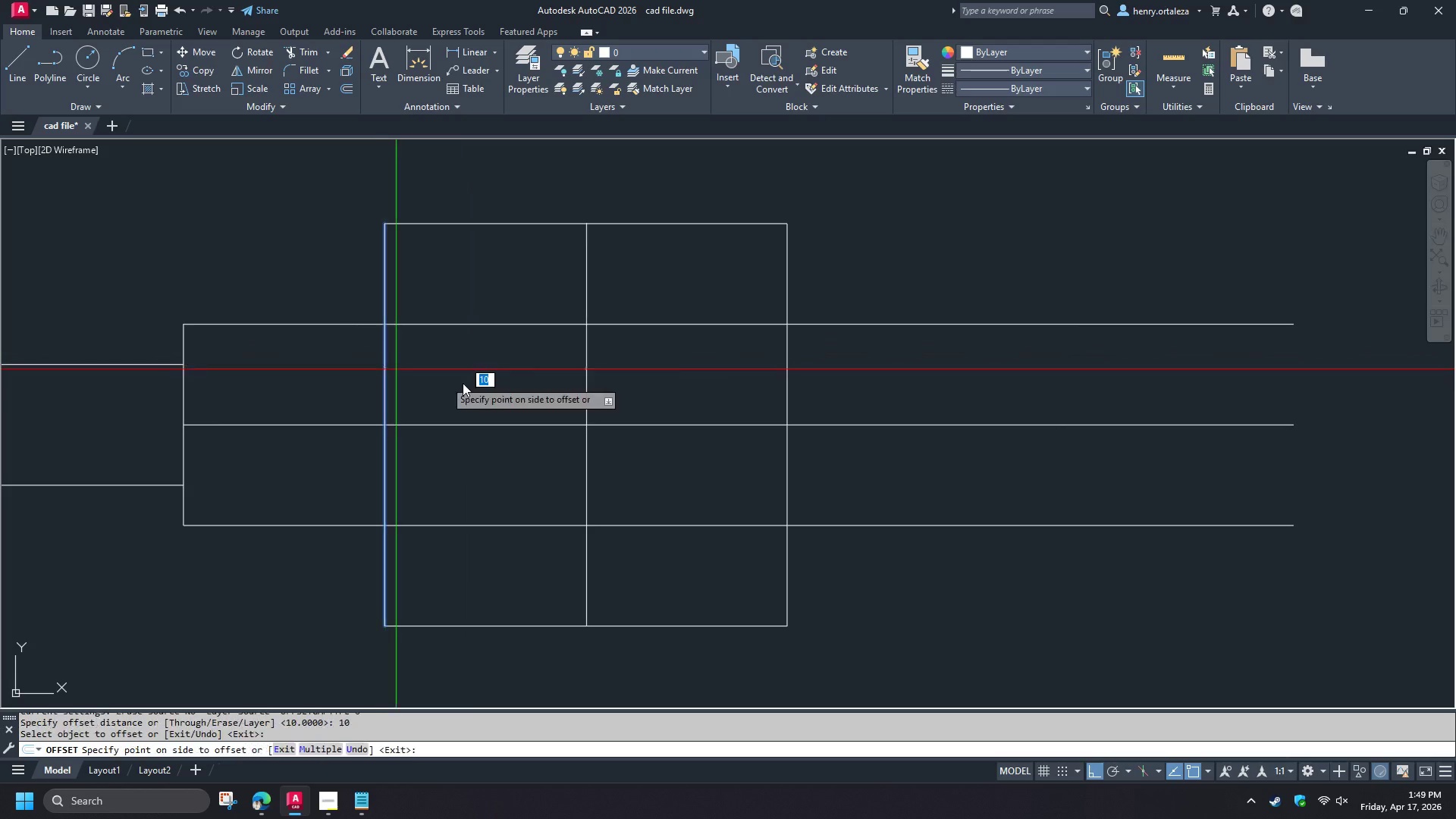 
left_click_drag(start_coordinate=[491, 388], to_coordinate=[498, 393])
 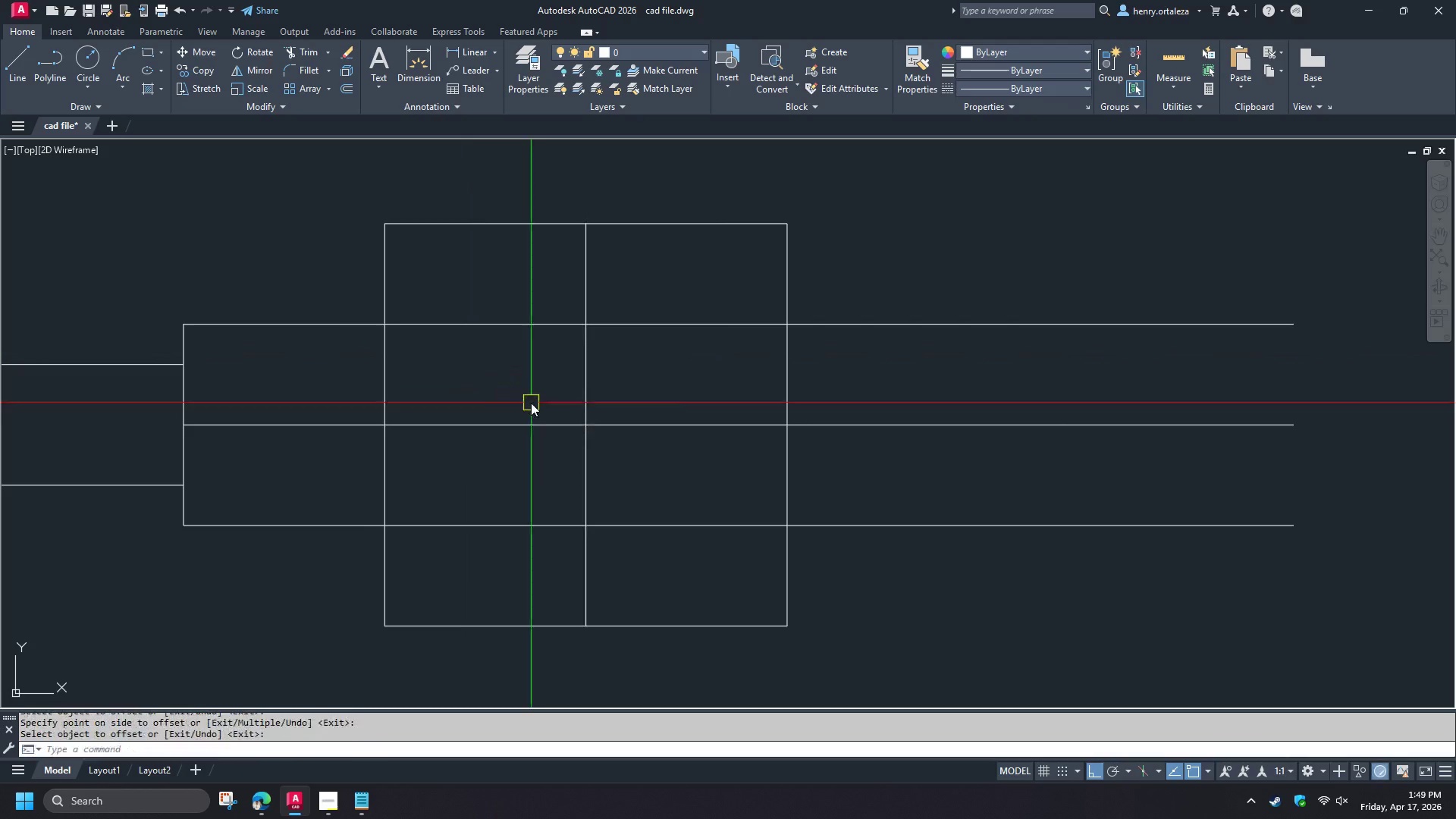 
key(Space)
 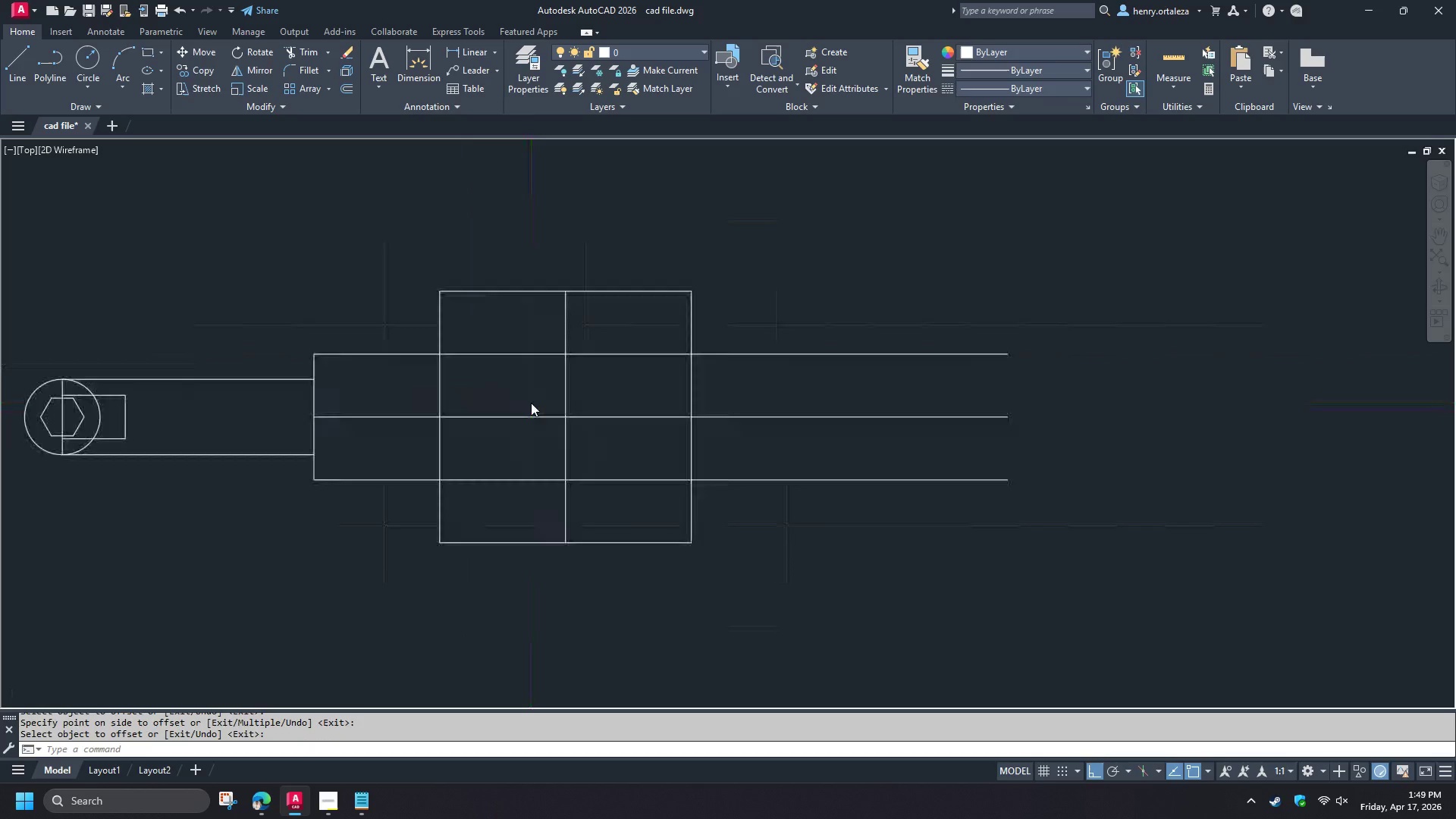 
scroll: coordinate [531, 403], scroll_direction: down, amount: 2.0
 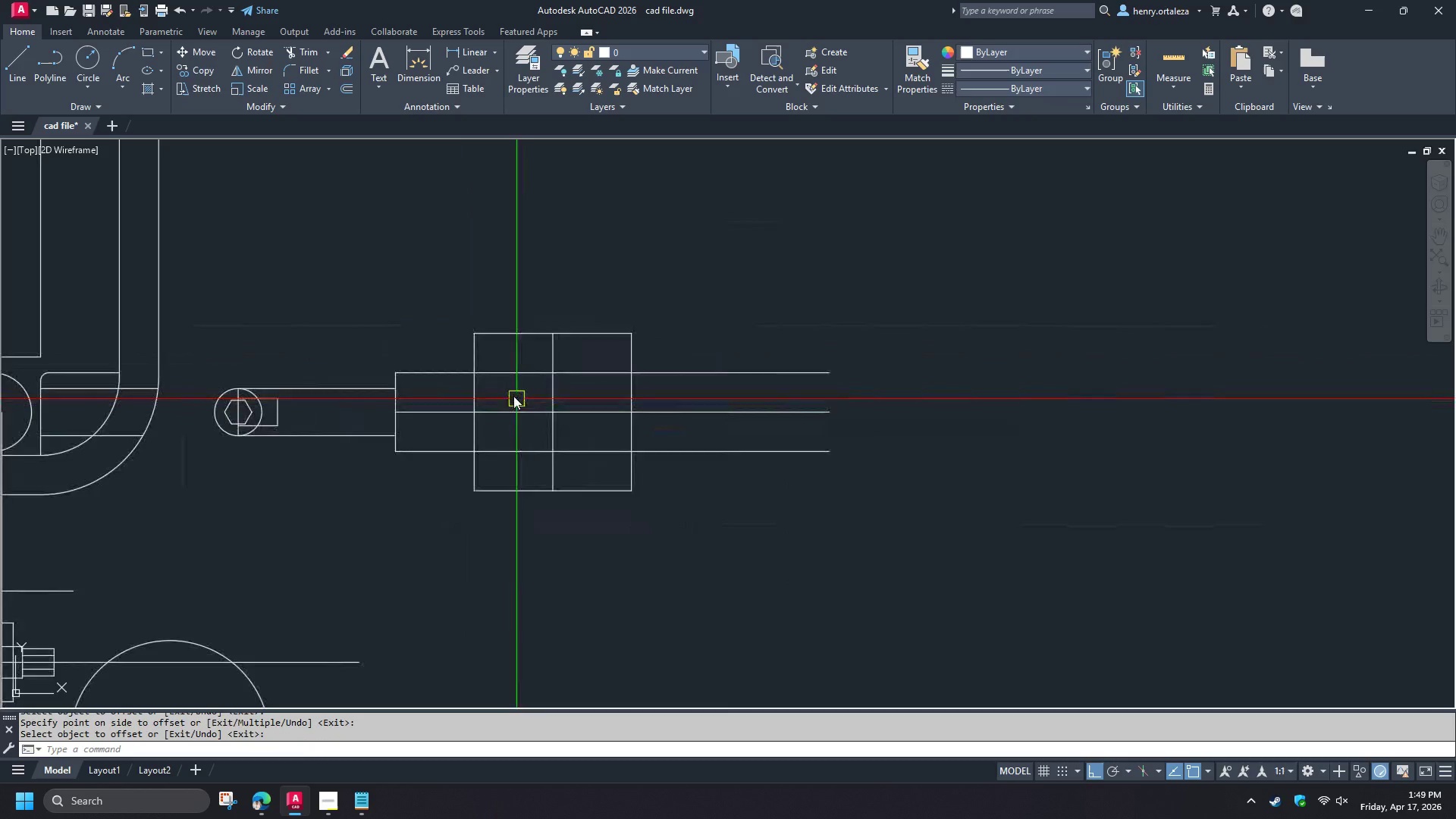 
scroll: coordinate [513, 395], scroll_direction: up, amount: 2.0
 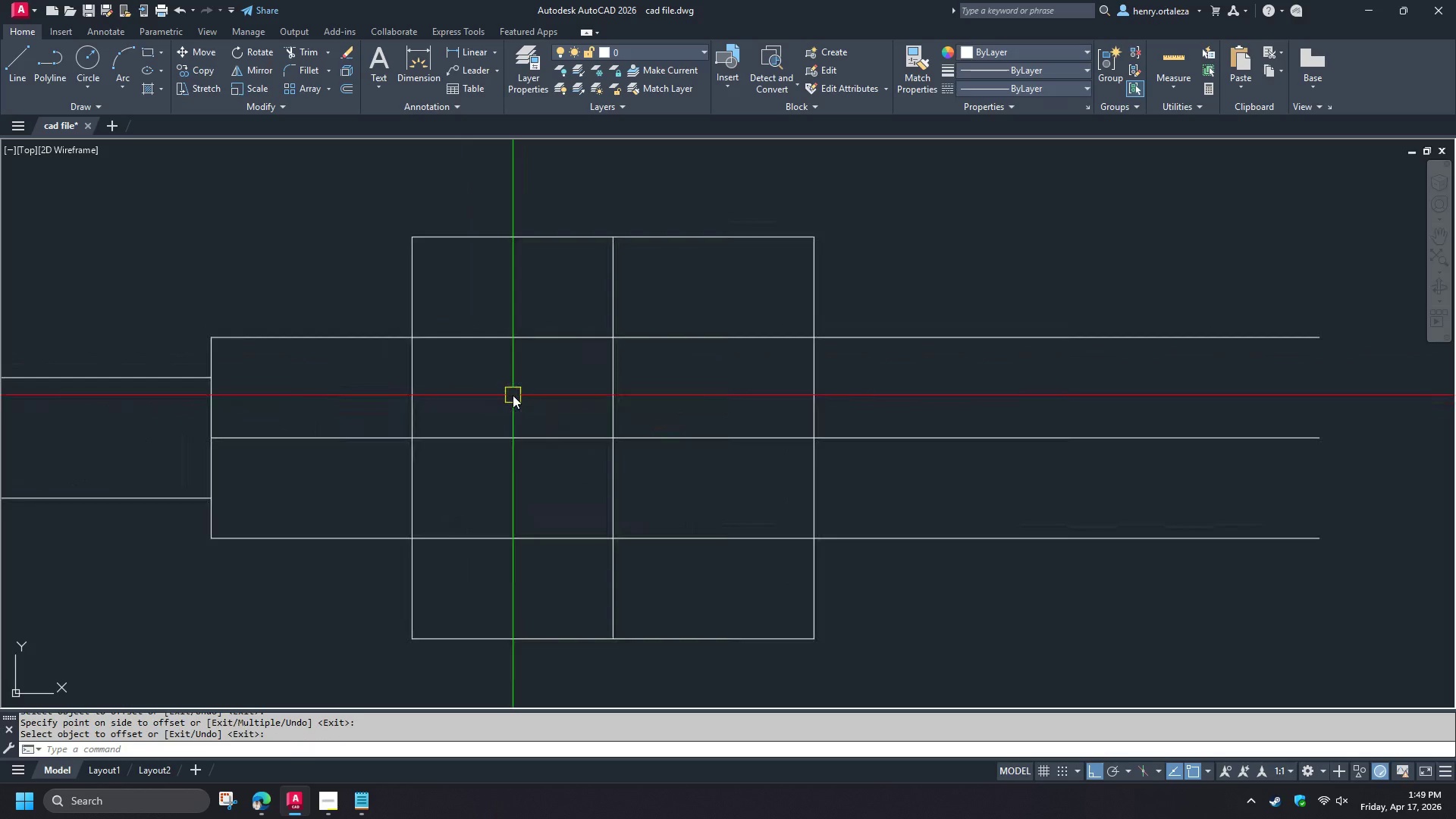 
scroll: coordinate [513, 395], scroll_direction: down, amount: 1.0
 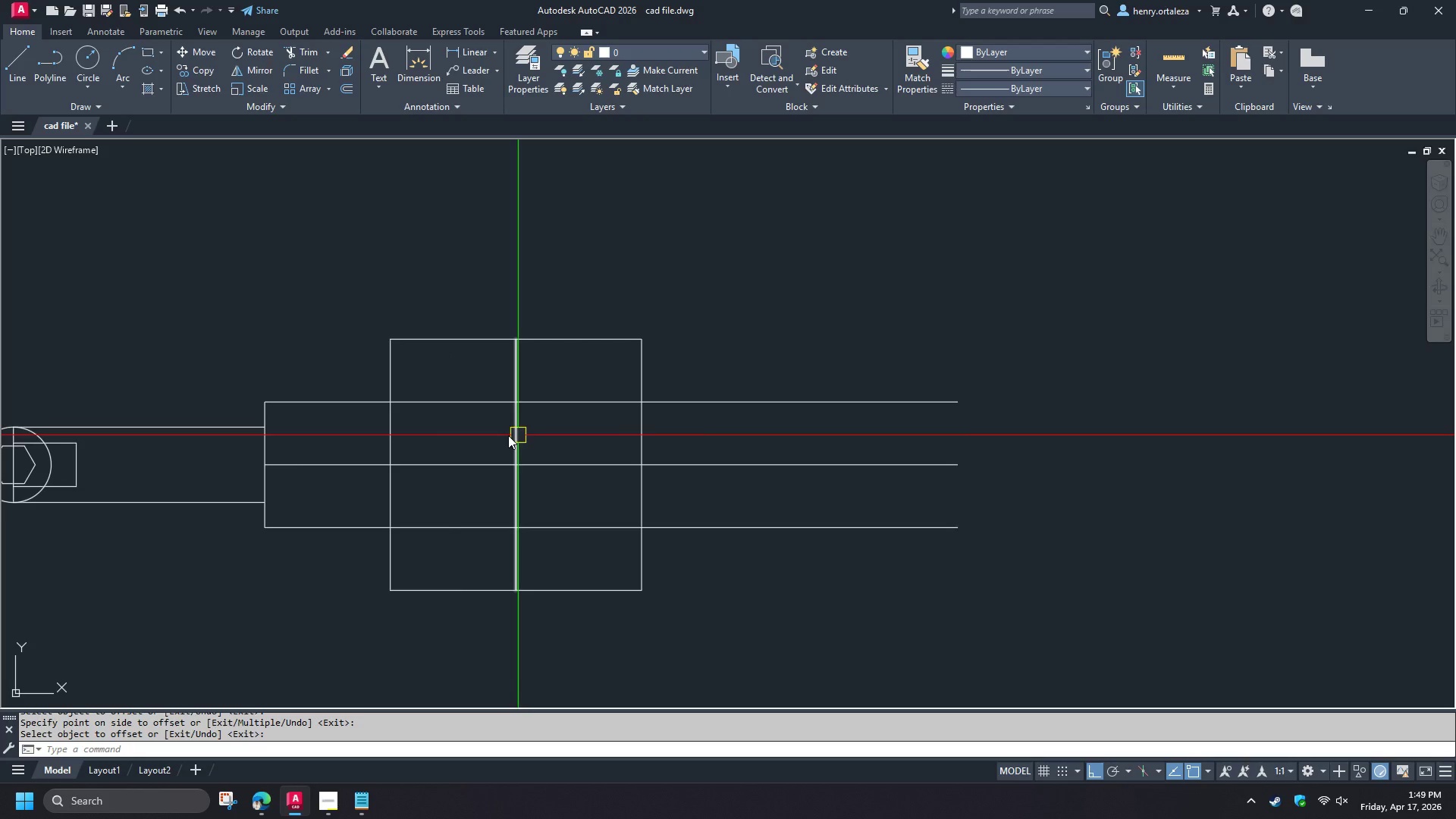 
wait(20.89)
 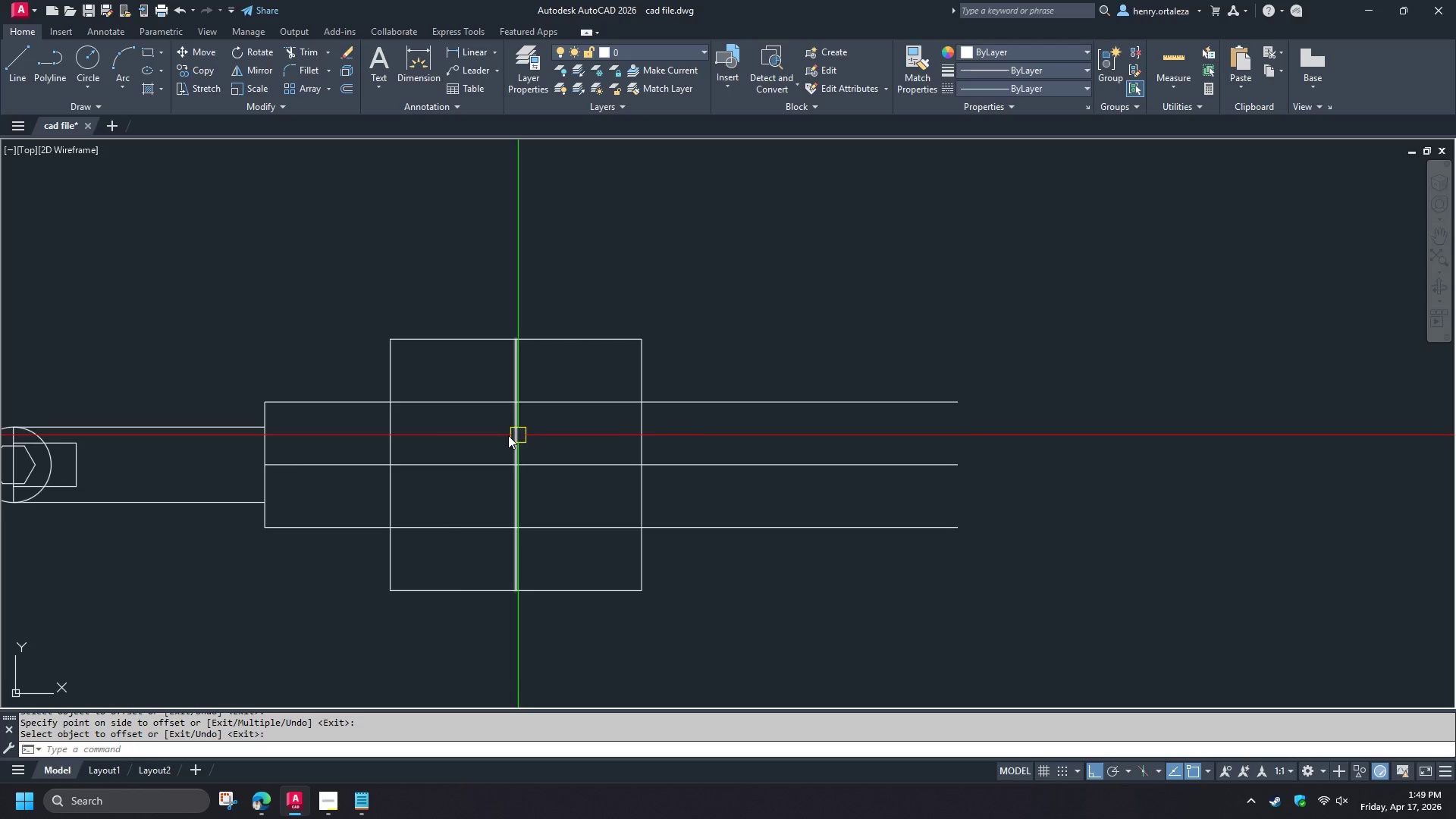 
scroll: coordinate [457, 441], scroll_direction: down, amount: 3.0
 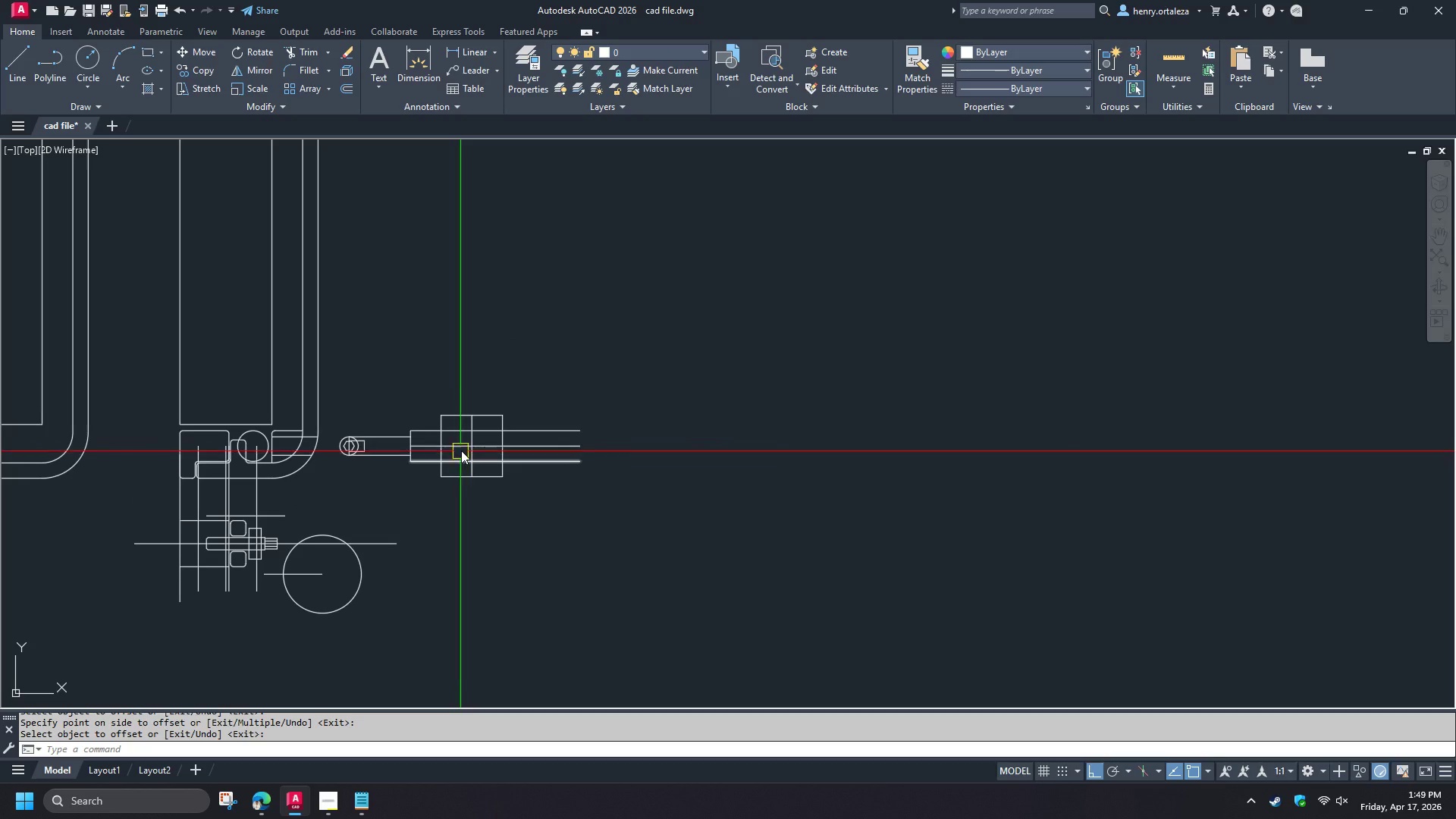 
scroll: coordinate [462, 444], scroll_direction: up, amount: 3.0
 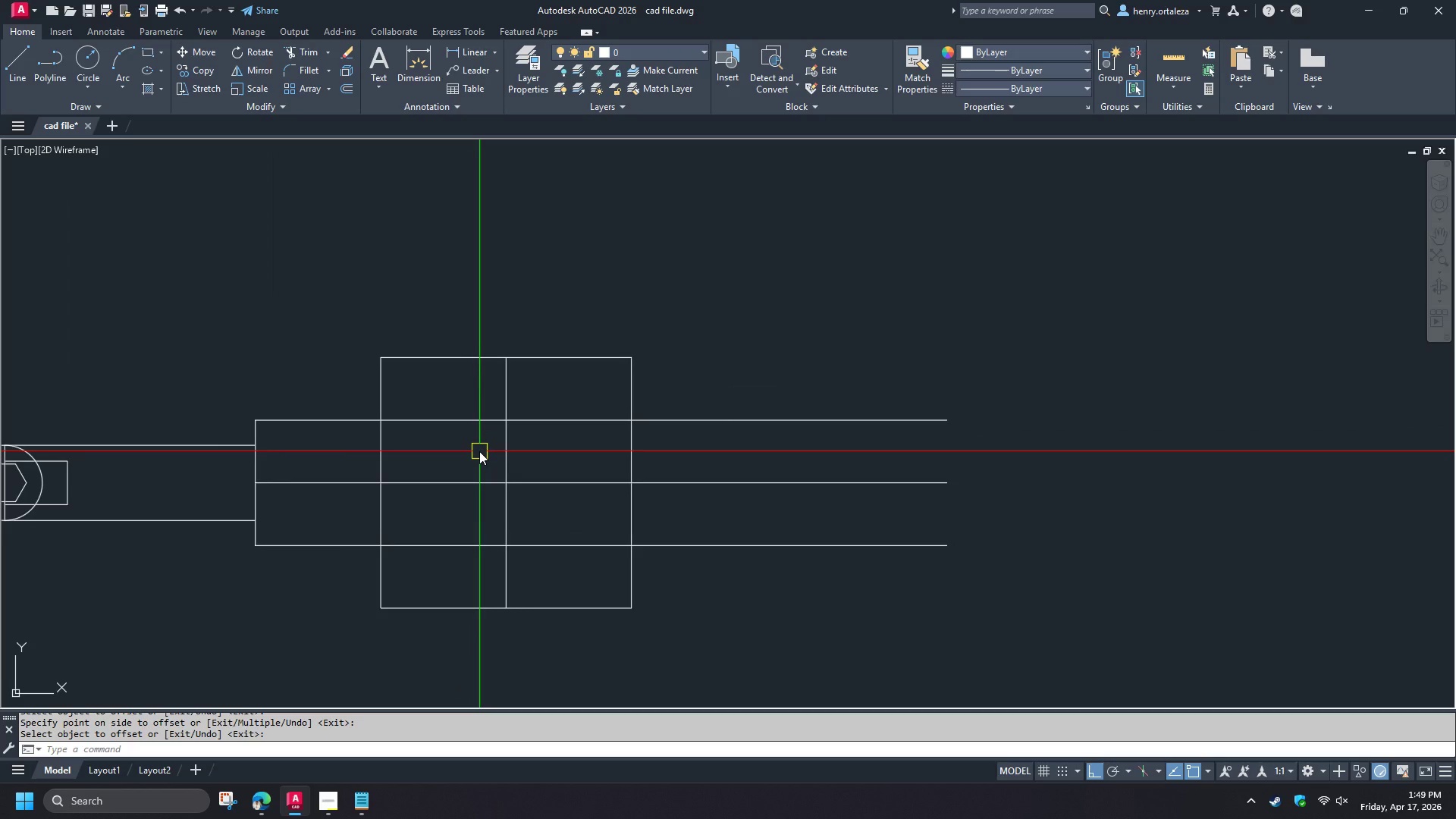 
scroll: coordinate [477, 455], scroll_direction: down, amount: 1.0
 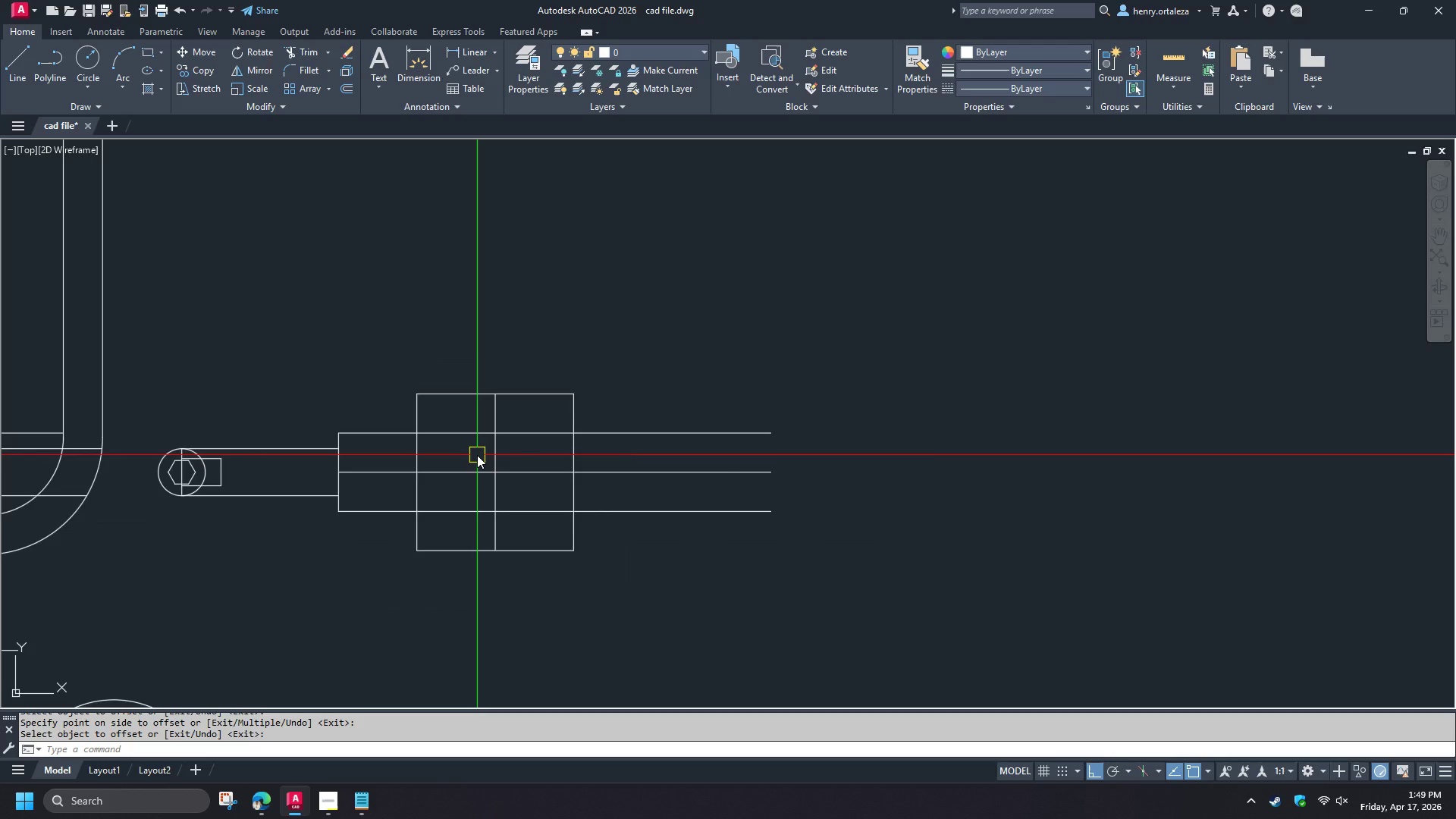 
scroll: coordinate [477, 455], scroll_direction: up, amount: 1.0
 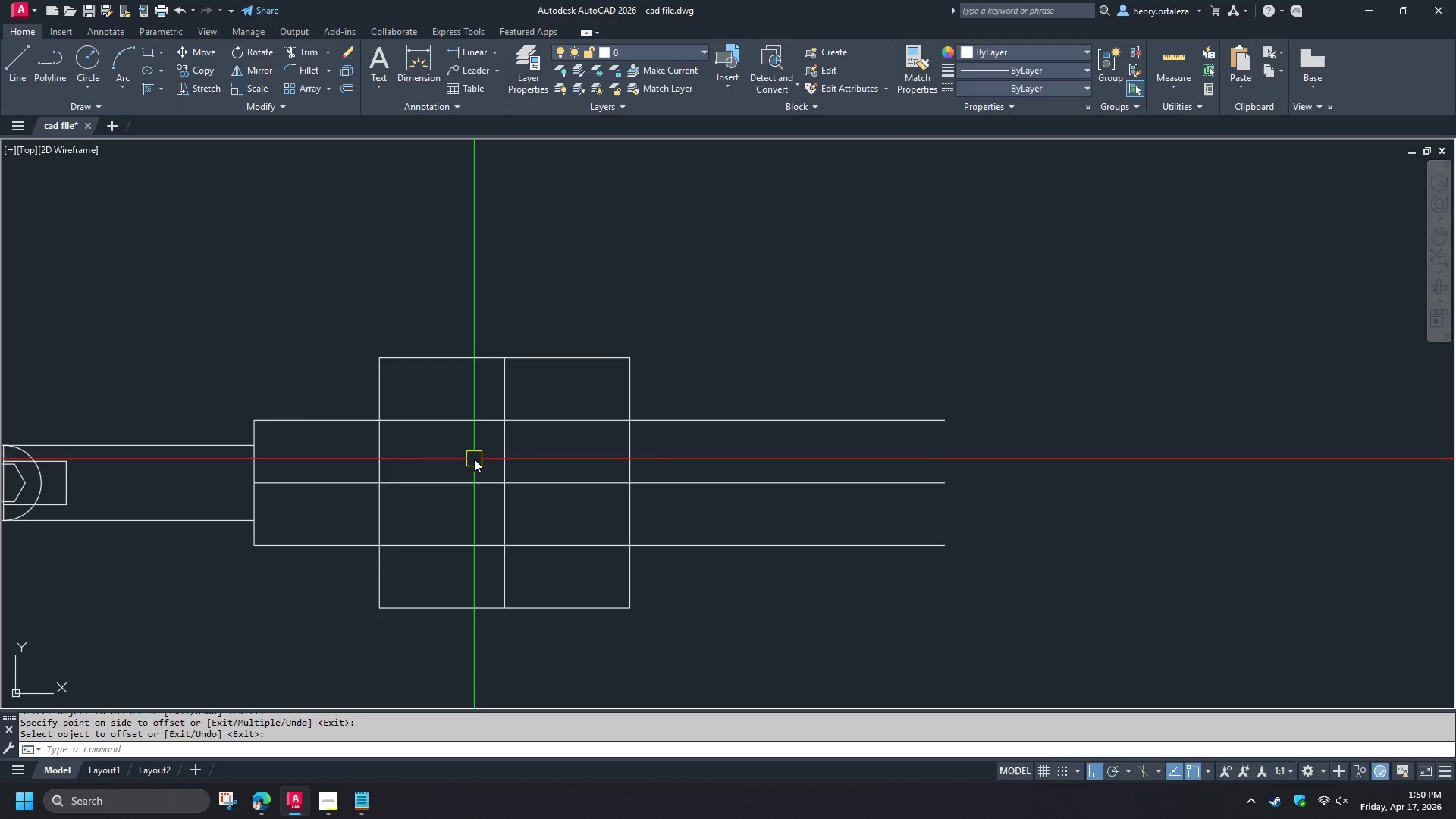 
wait(13.41)
 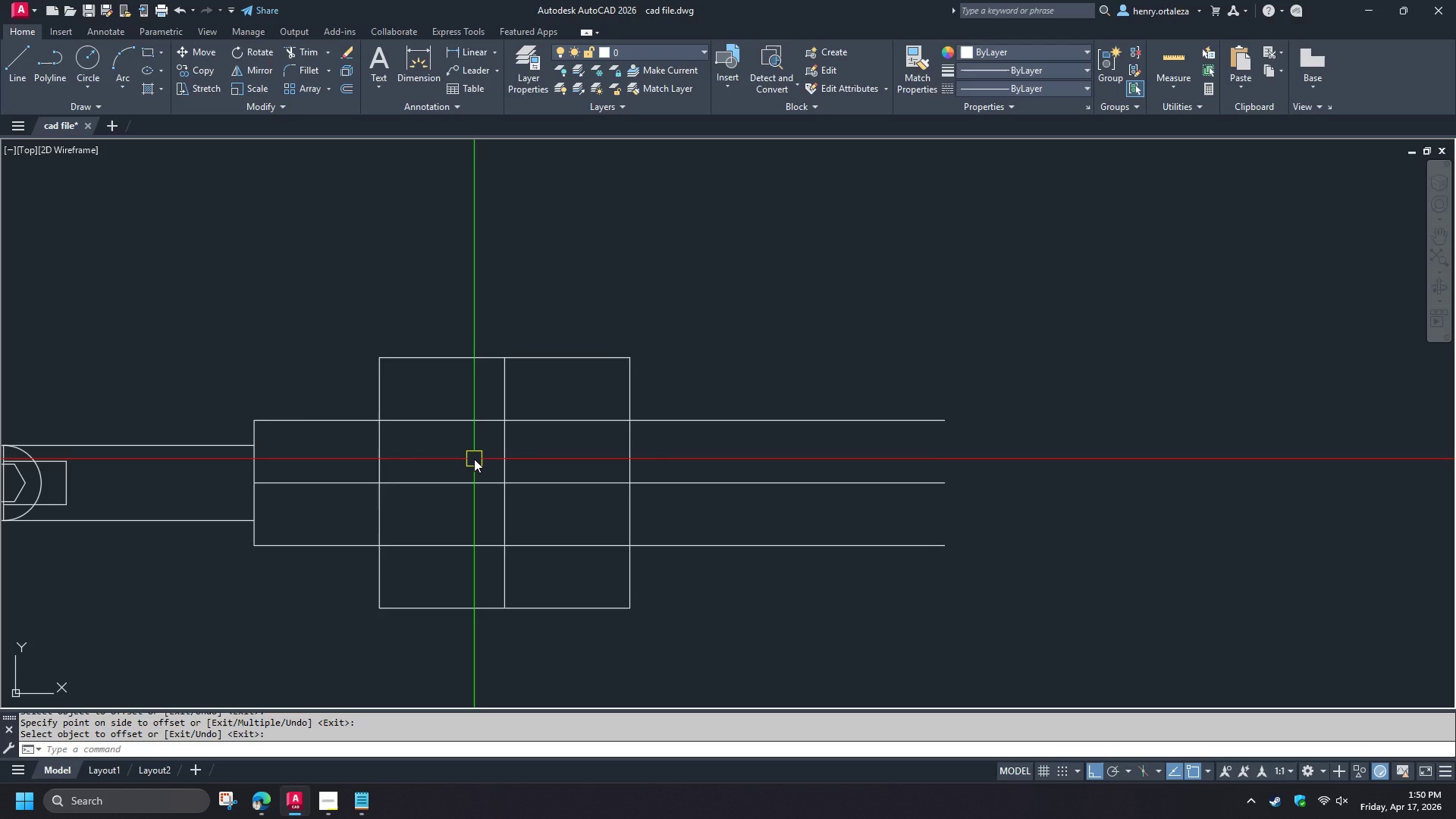 
type(tr )
 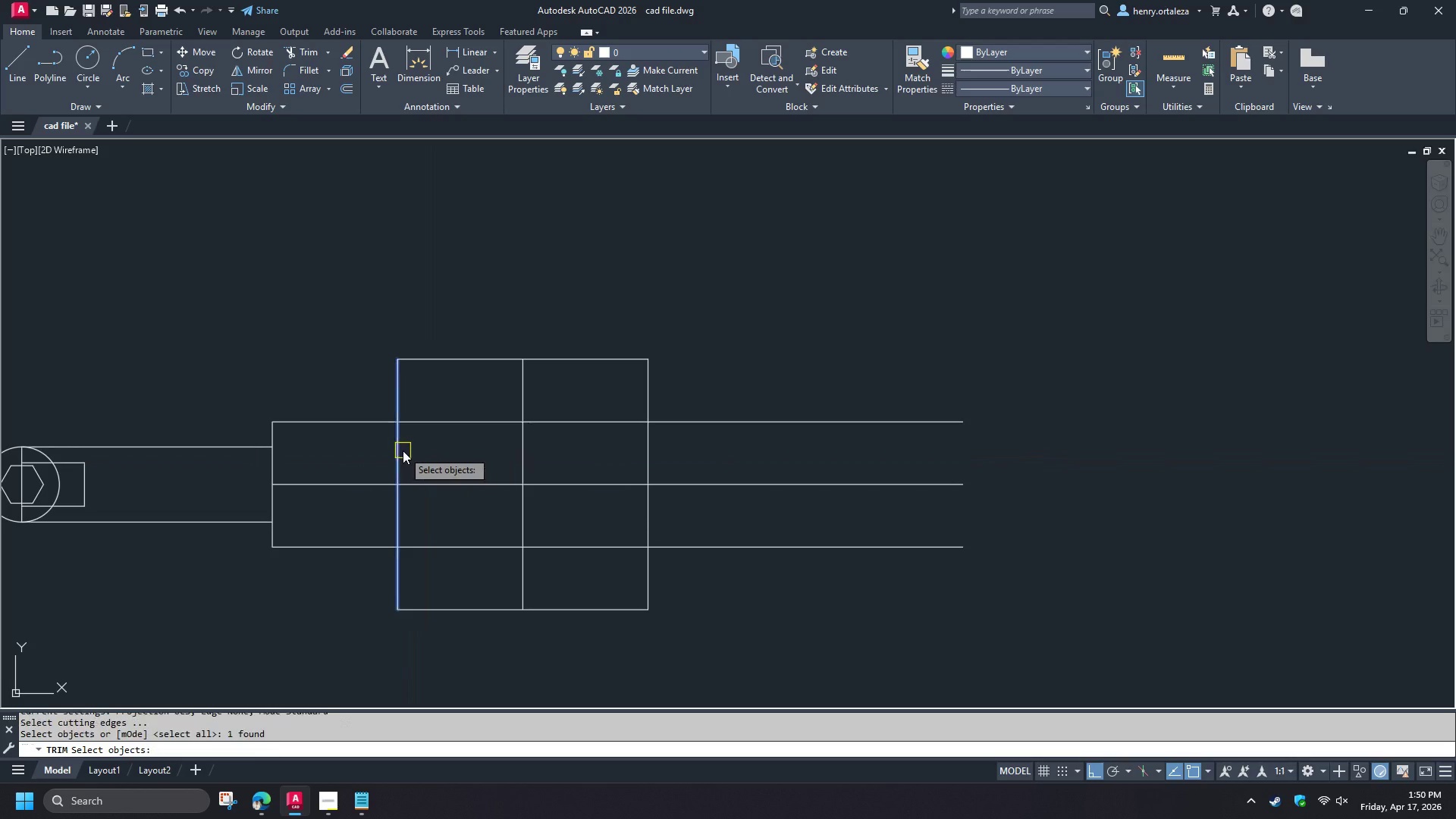 
left_click([403, 450])
 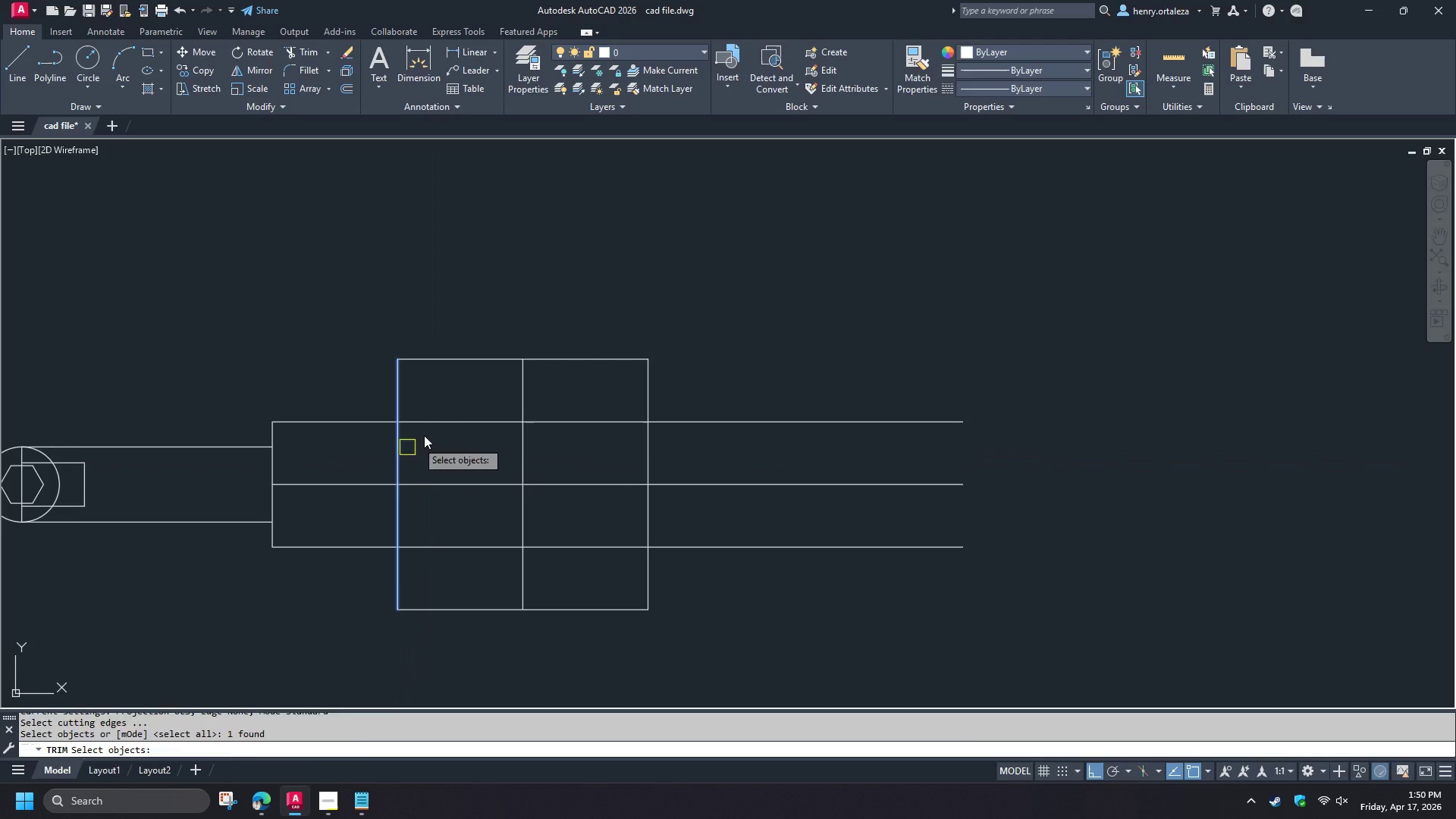 
key(Space)
 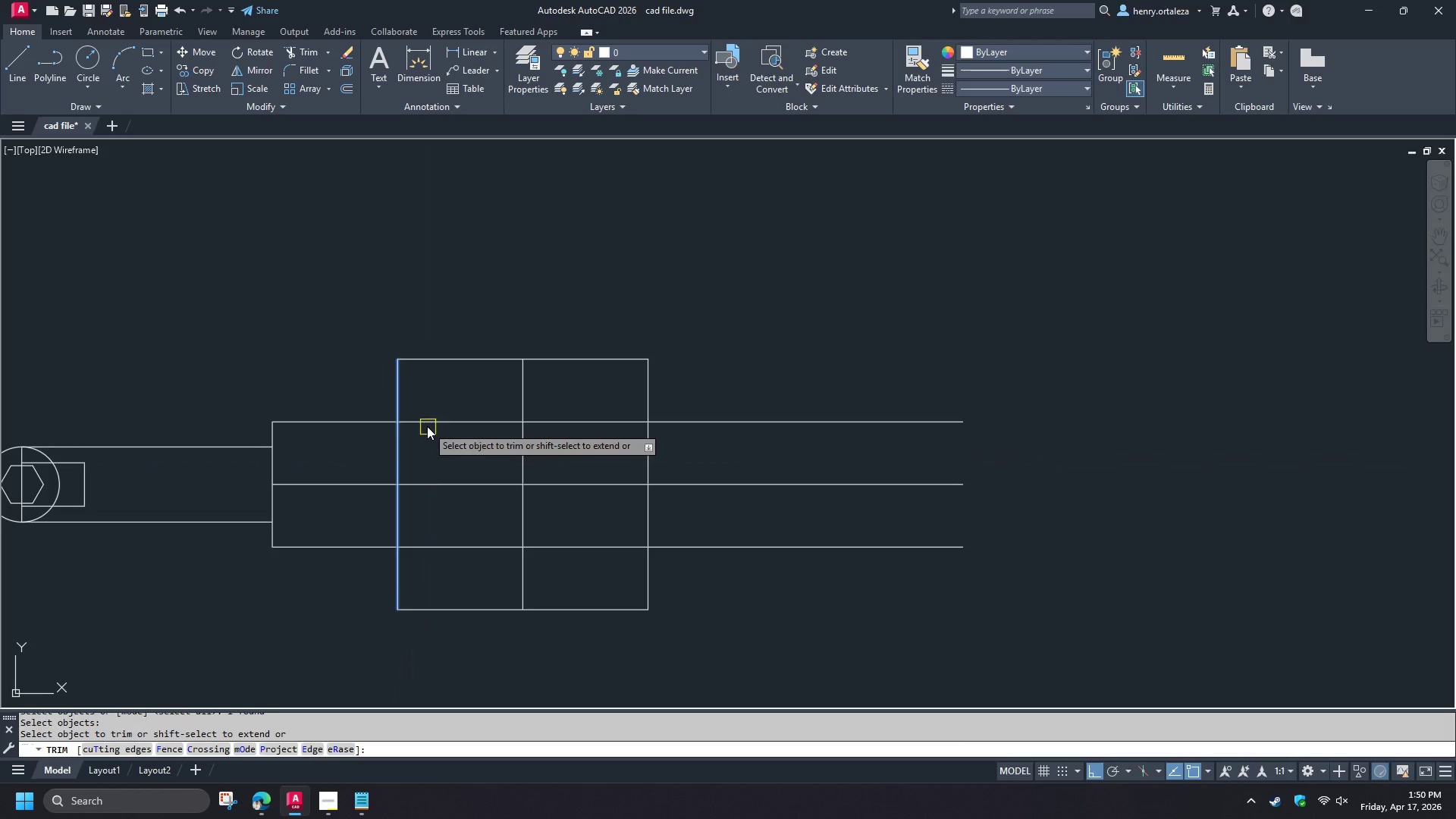 
left_click([427, 426])
 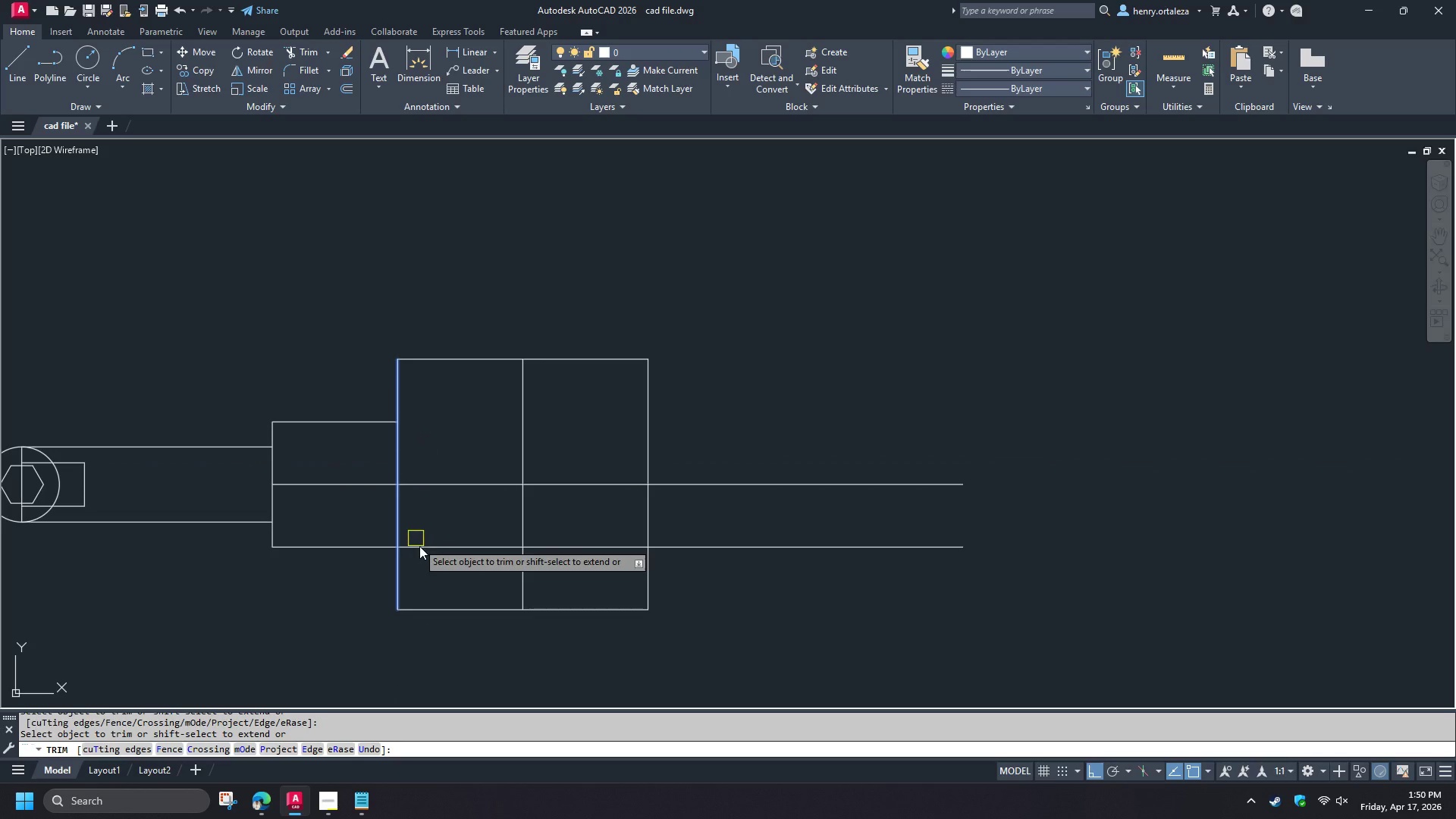 
left_click([422, 557])
 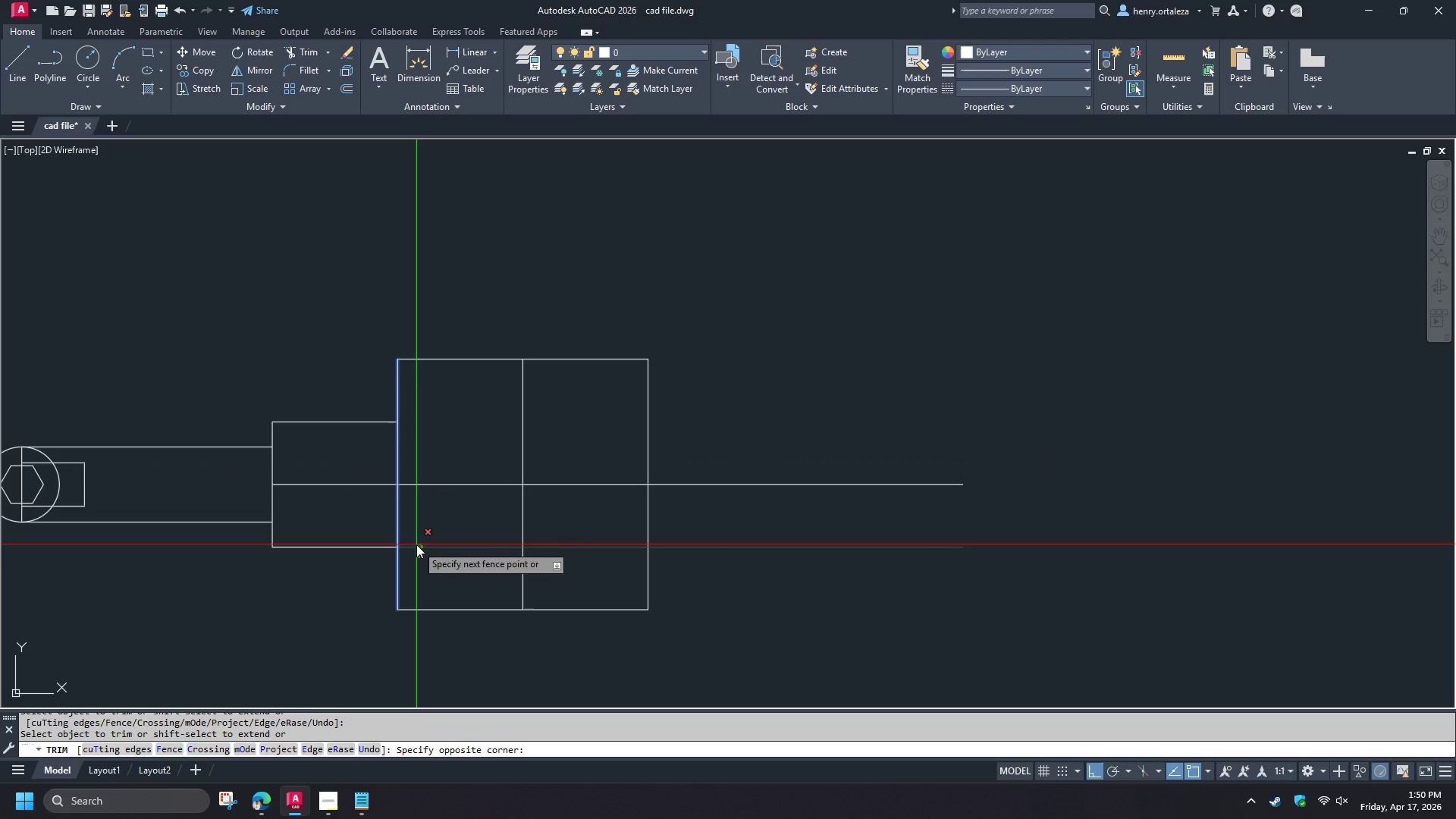 
left_click([416, 546])
 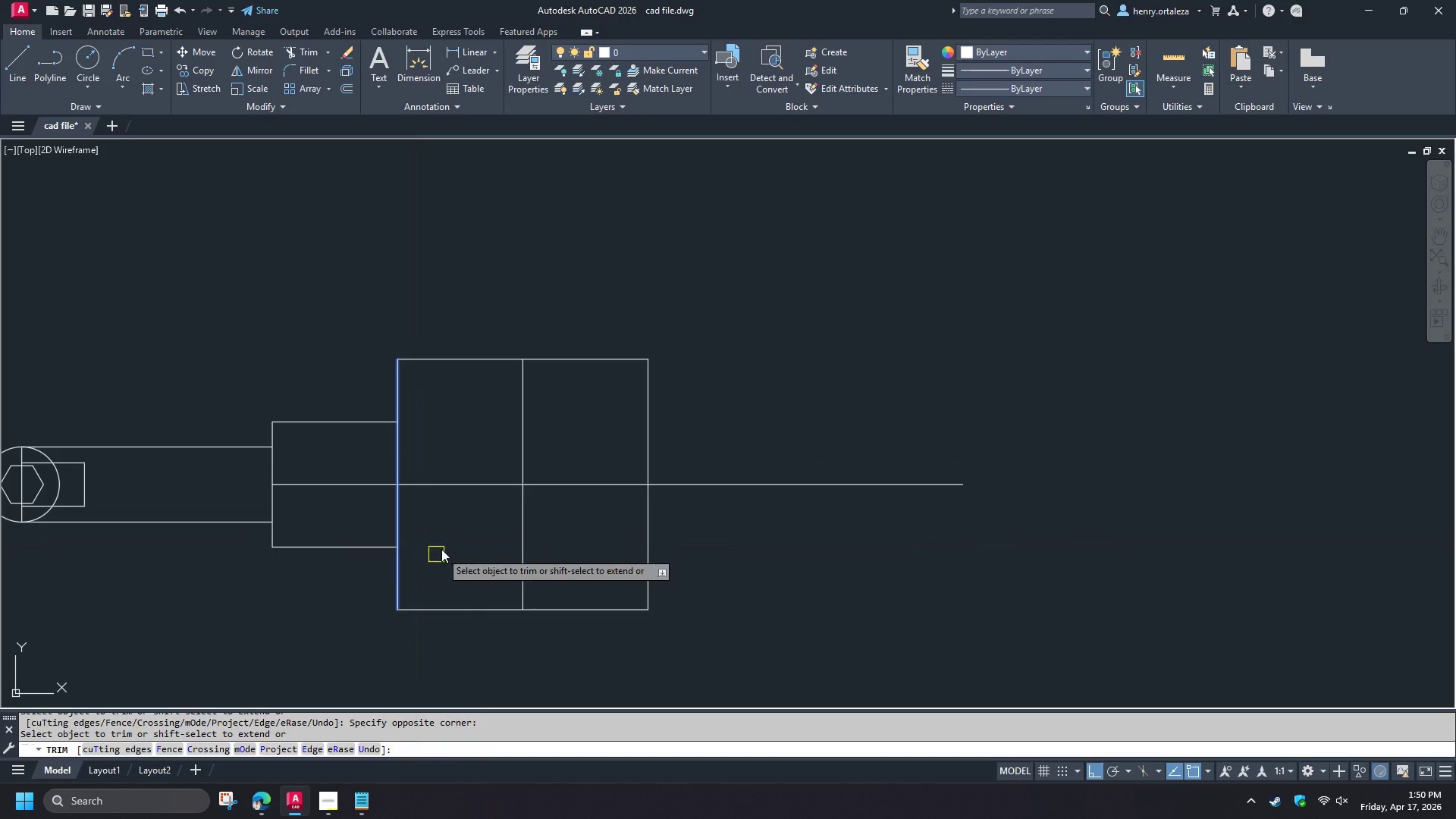 
key(Space)
 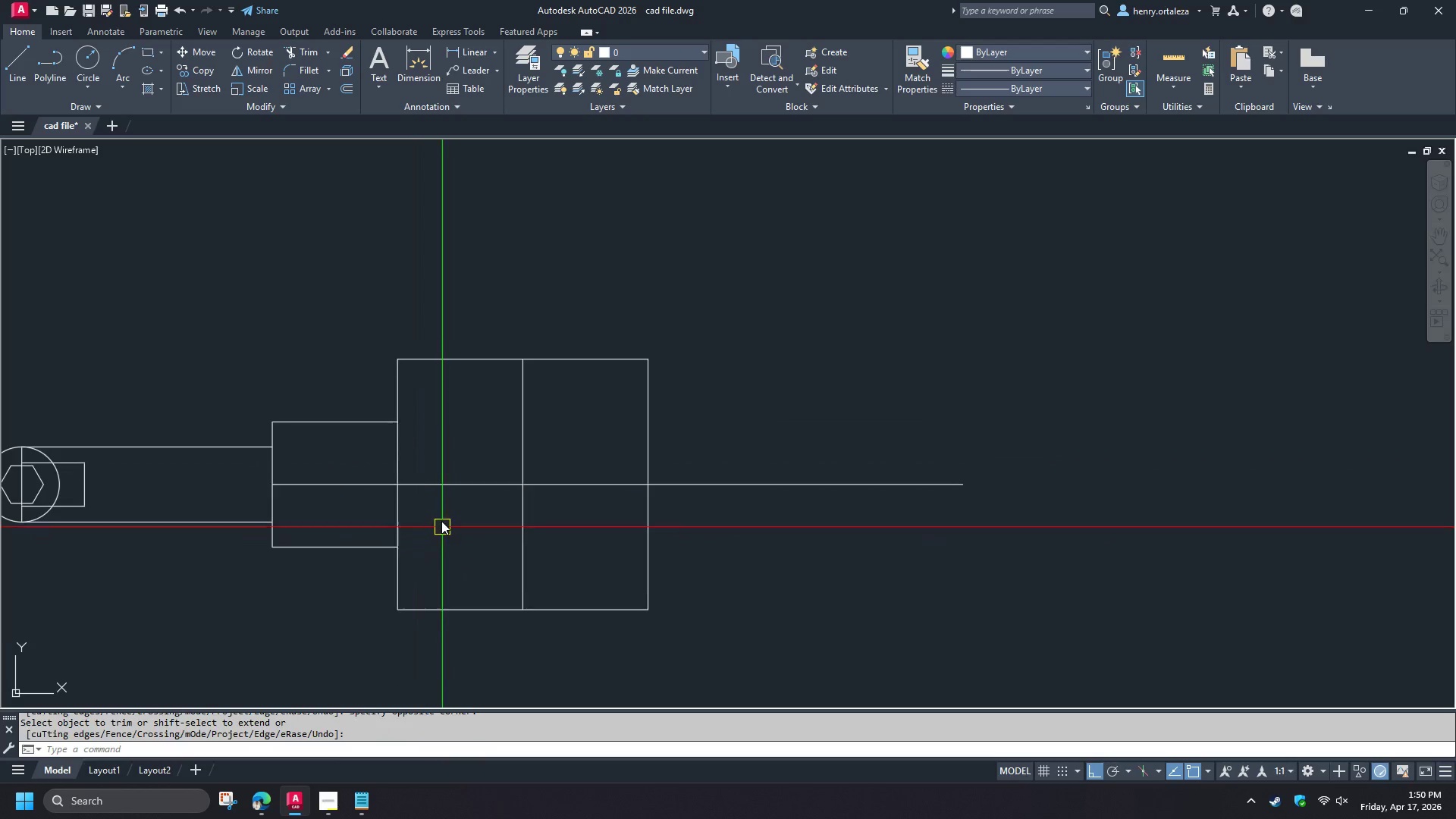 
scroll: coordinate [441, 519], scroll_direction: up, amount: 1.0
 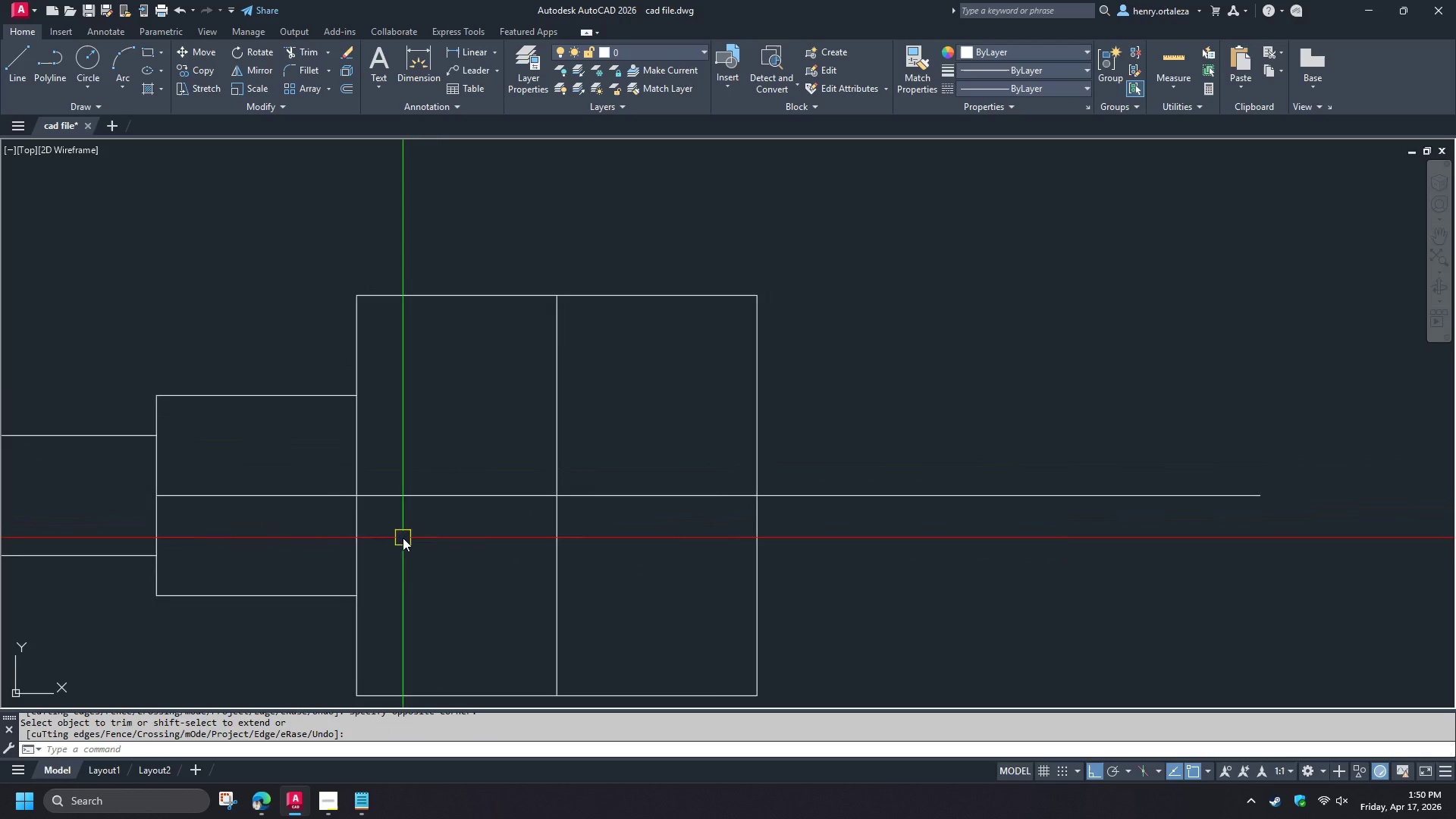 
key(O)
 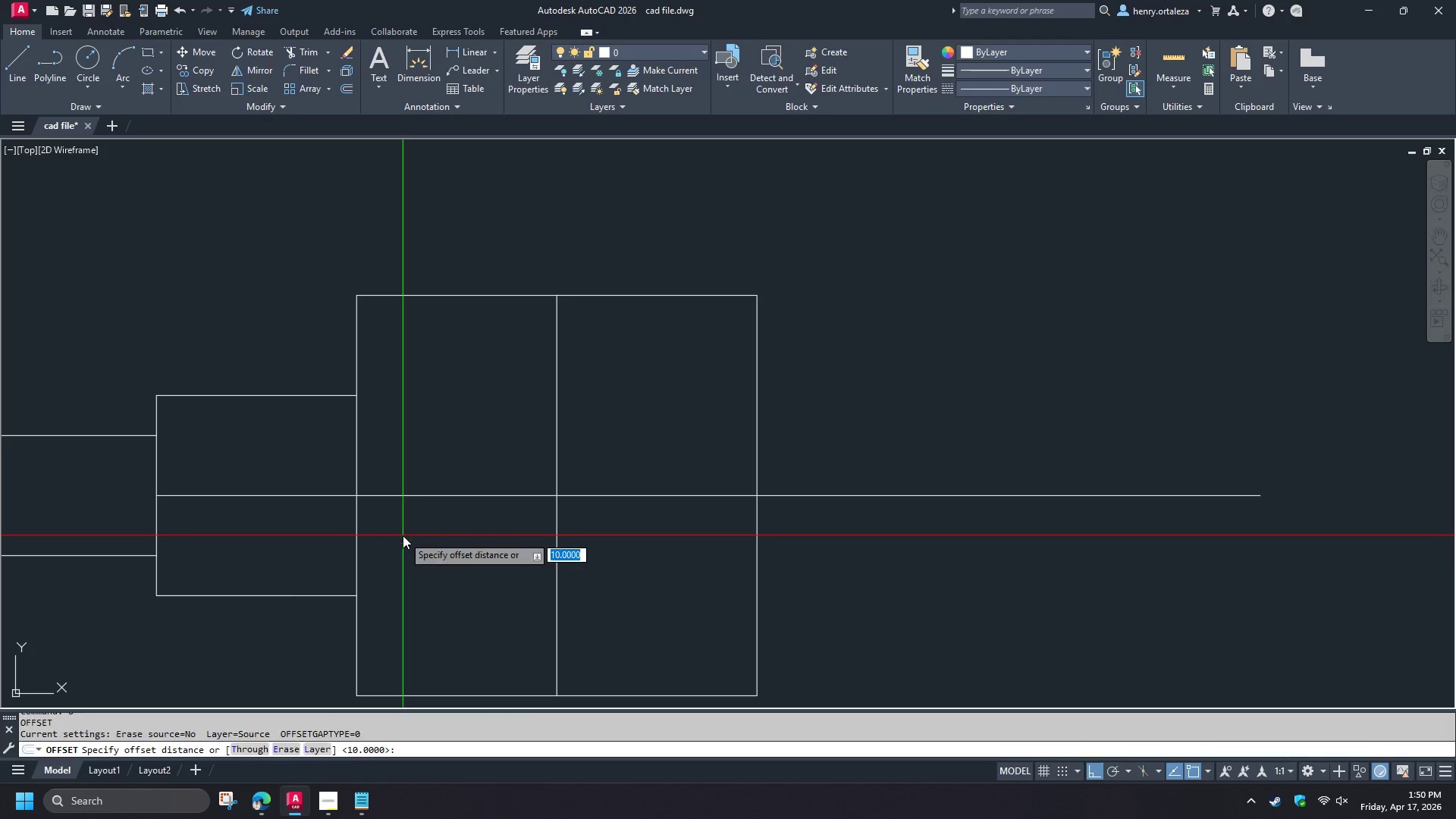 
key(Space)
 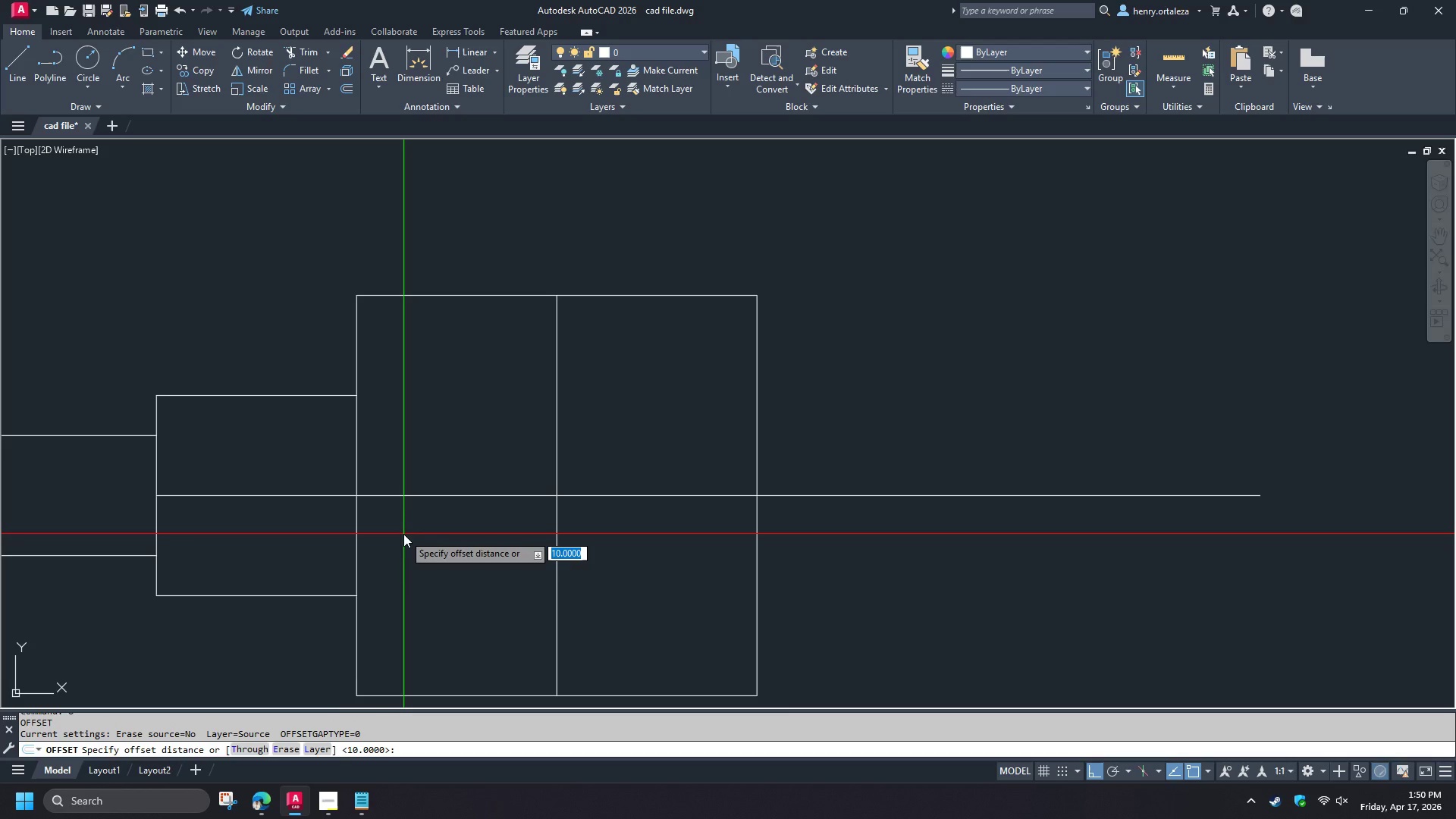 
key(Numpad2)
 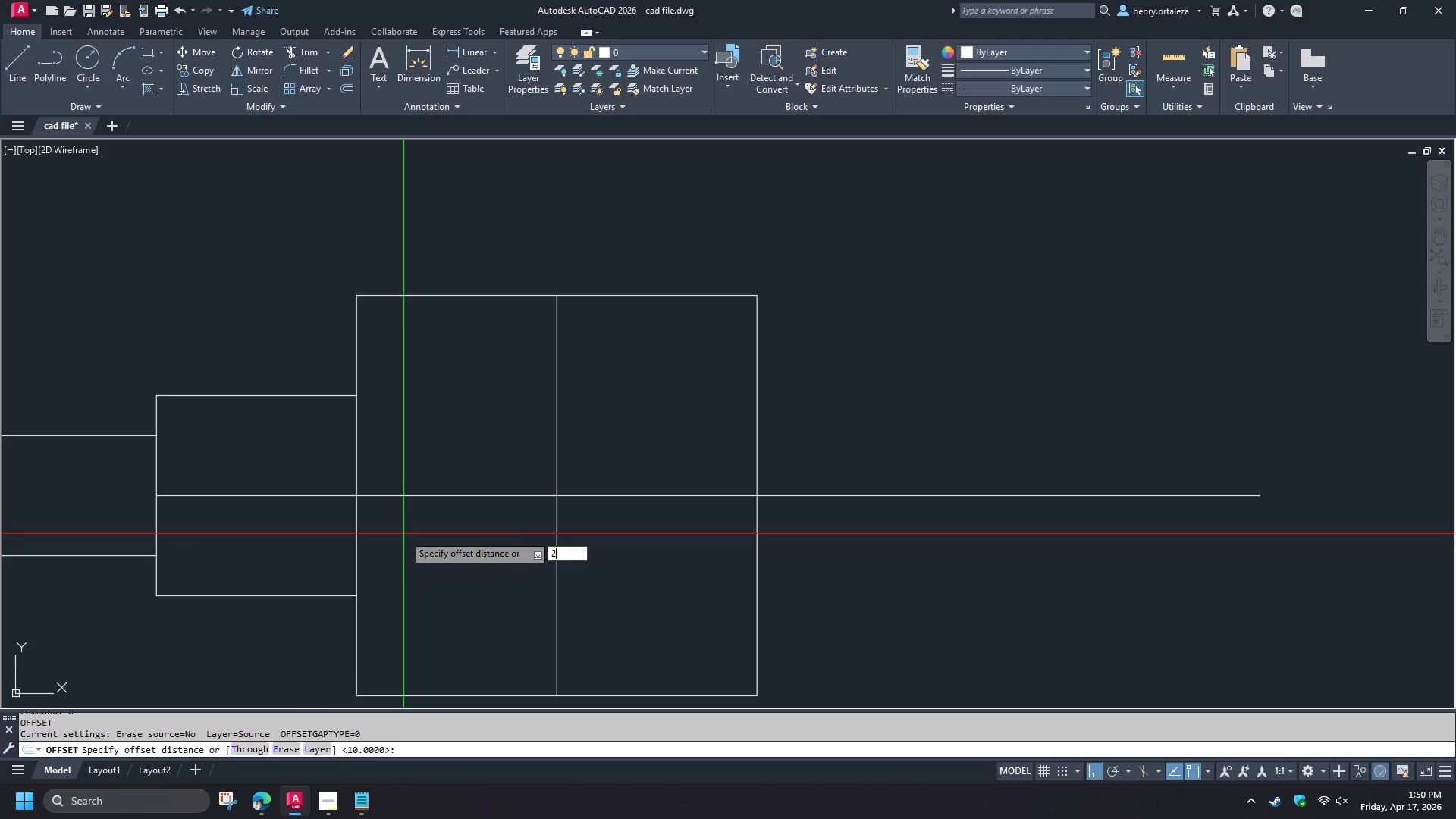 
key(NumpadDecimal)
 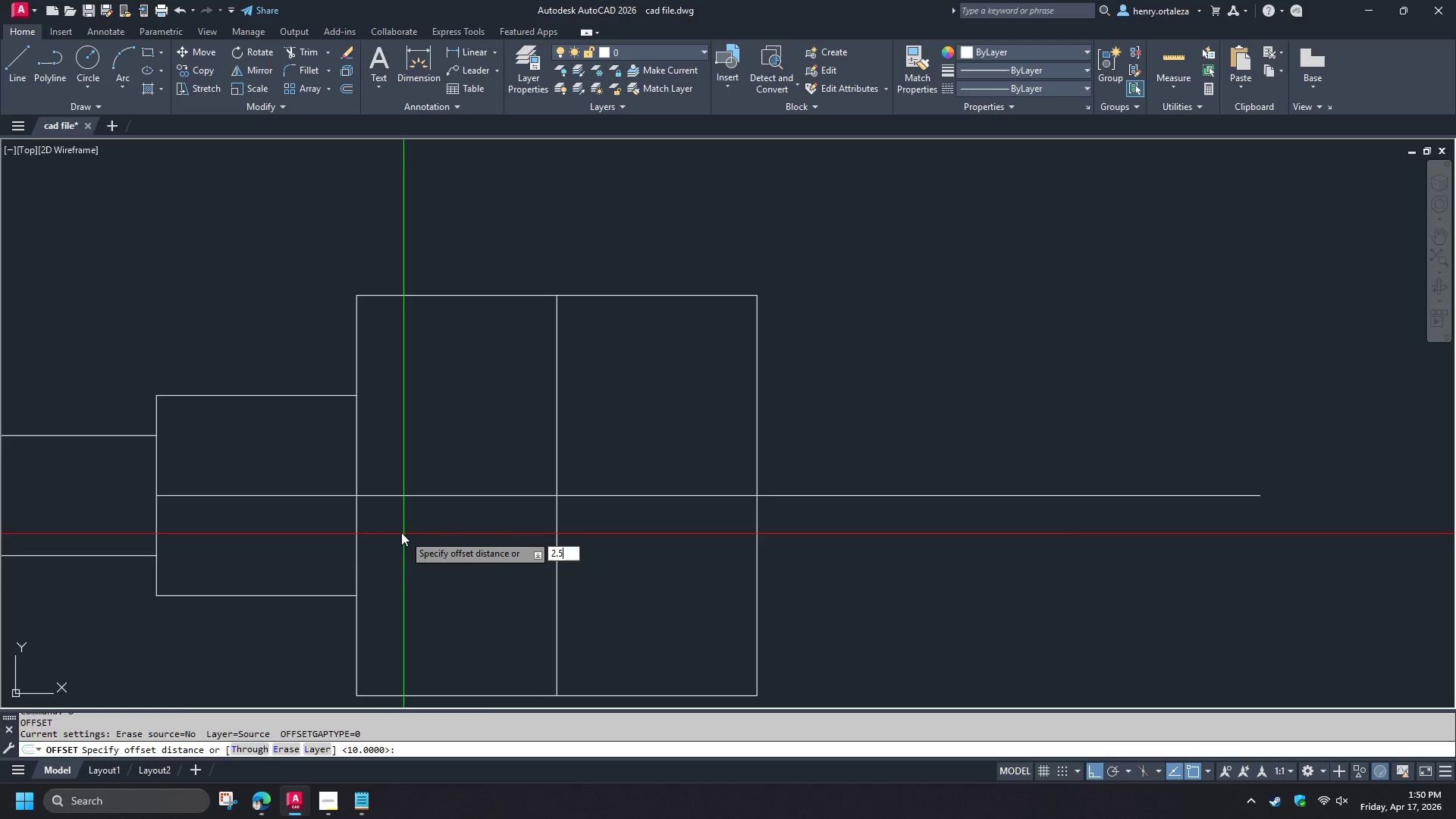 
key(Numpad5)
 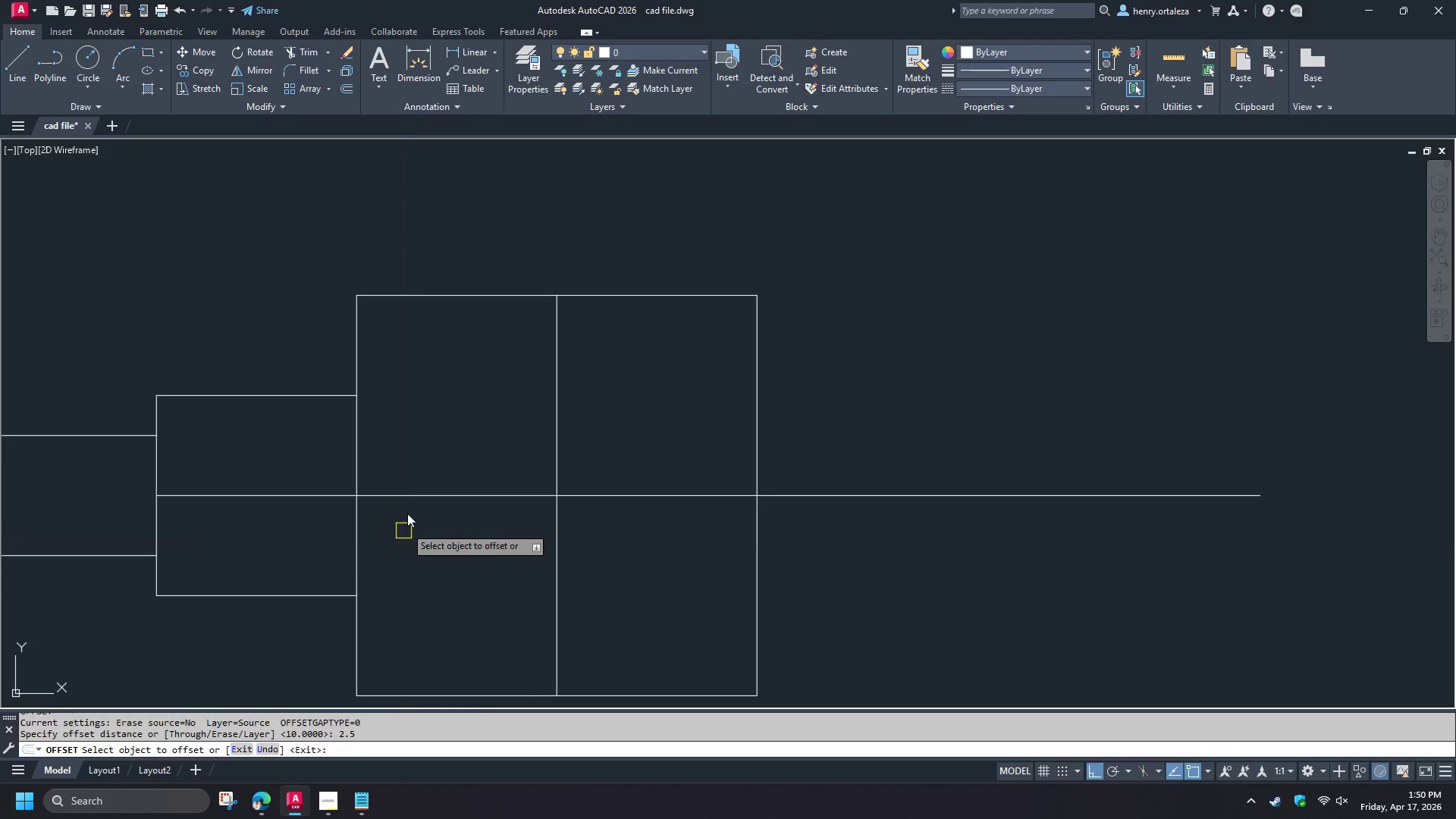 
key(NumpadEnter)
 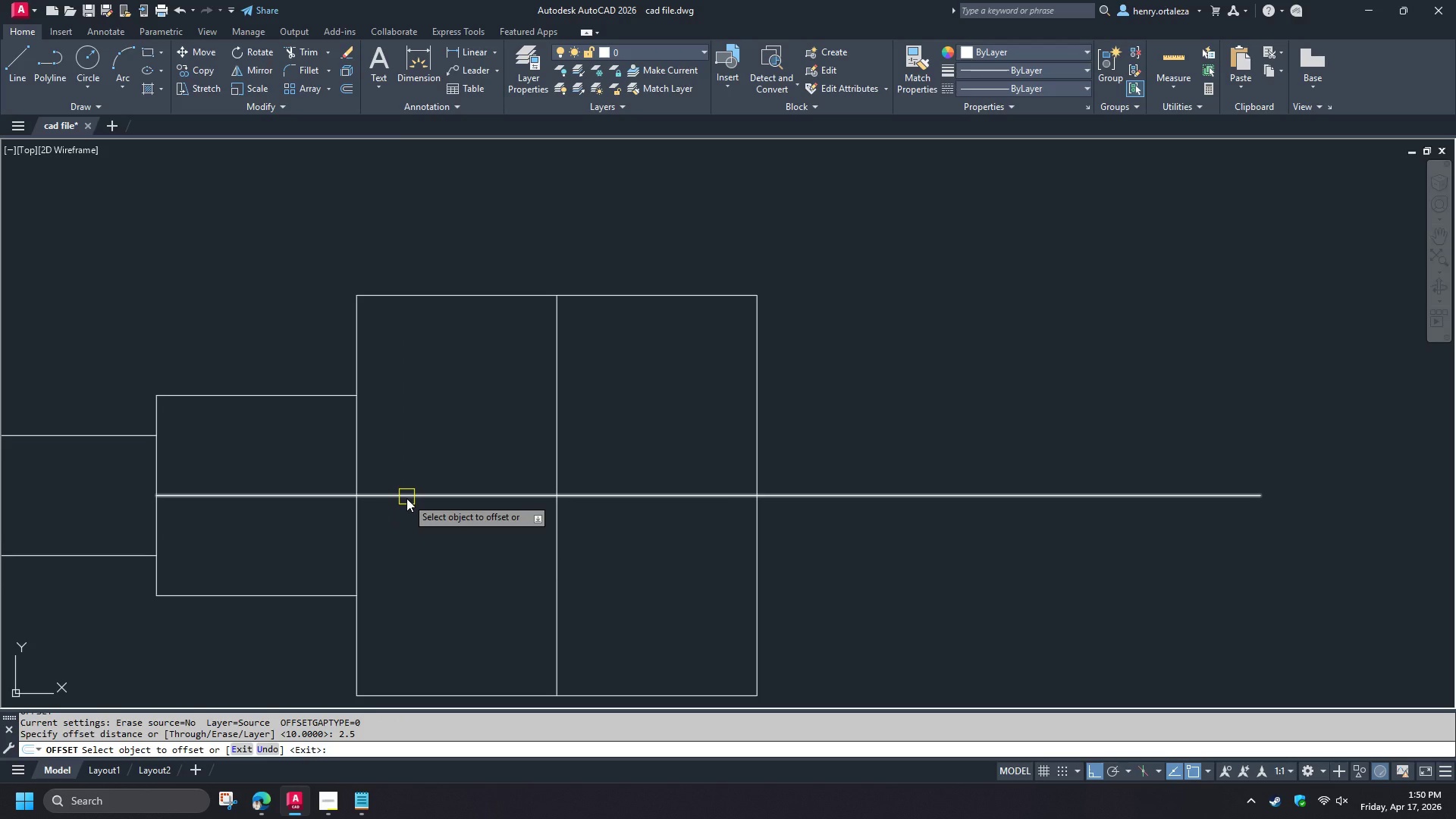 
left_click([406, 498])
 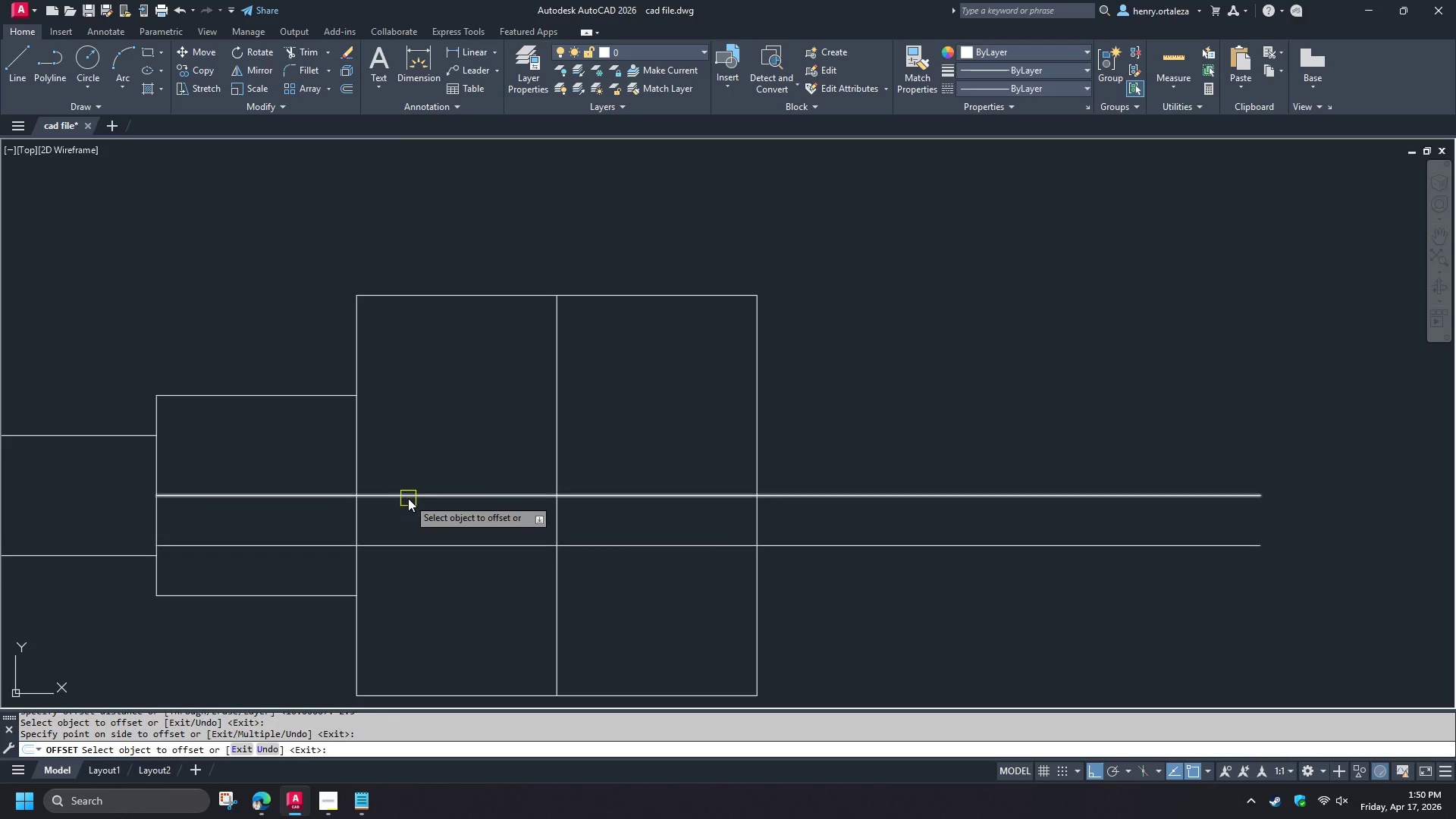 
left_click_drag(start_coordinate=[408, 498], to_coordinate=[407, 491])
 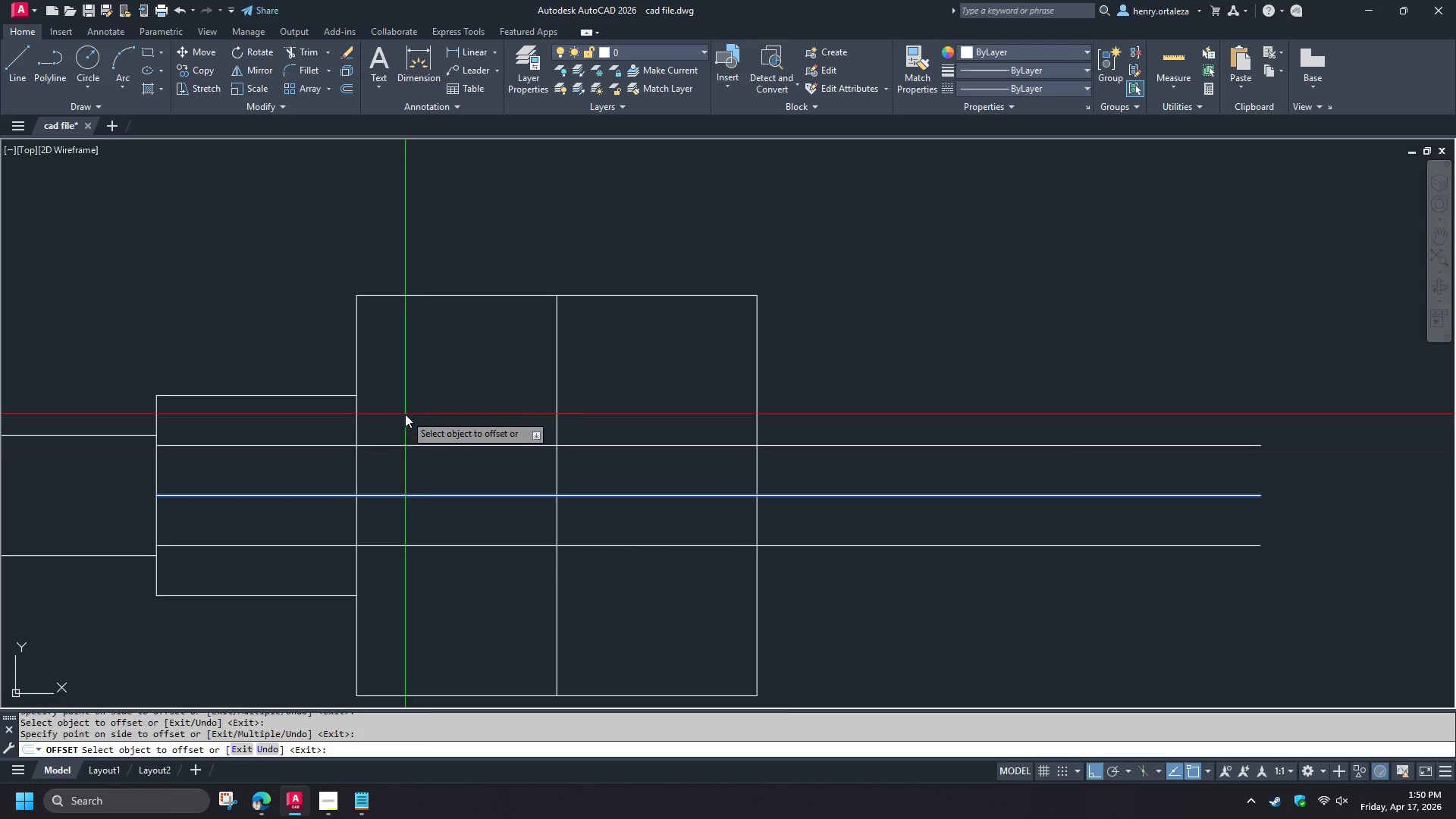 
double_click([405, 414])
 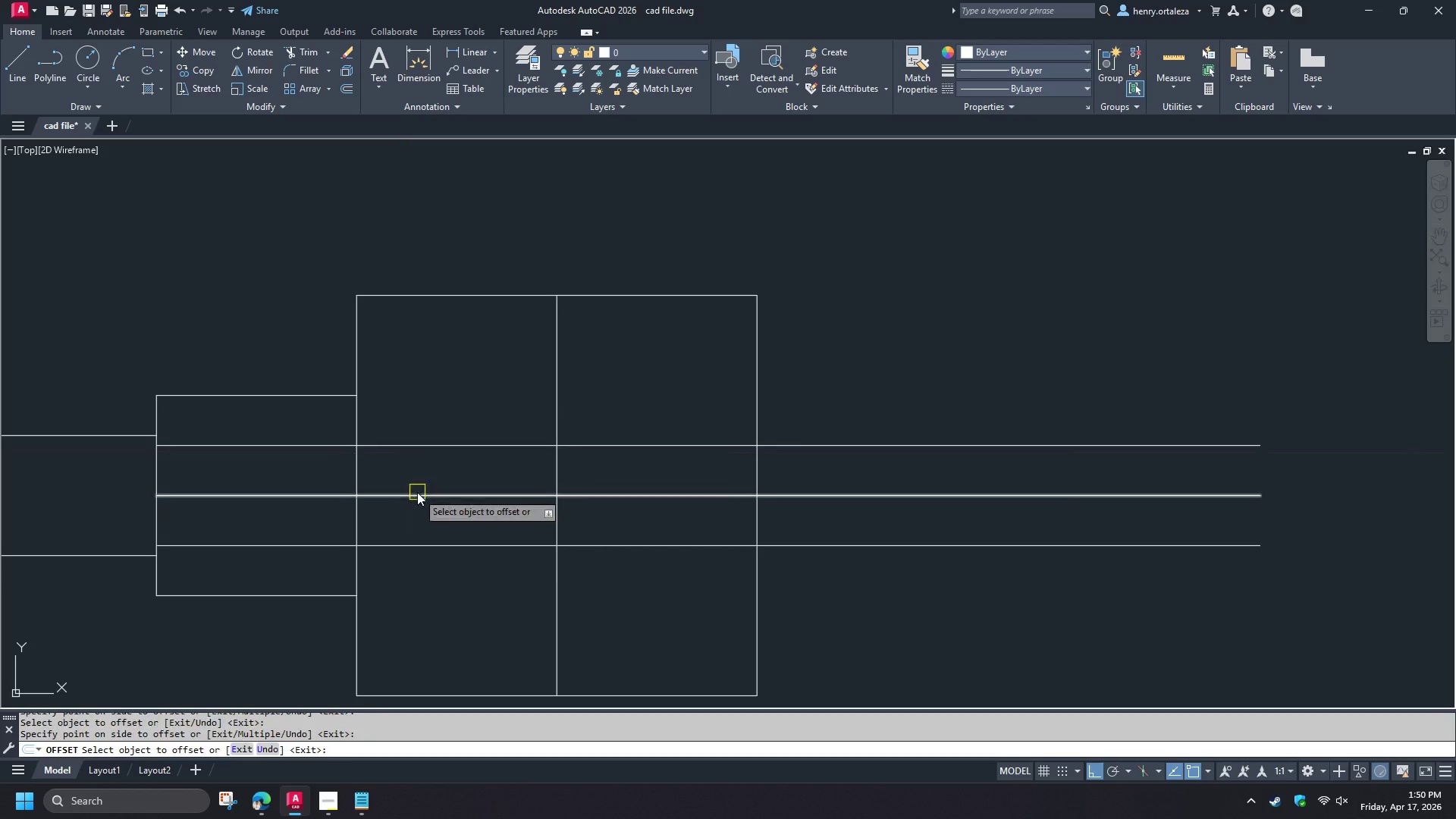 
type( tr  )
 